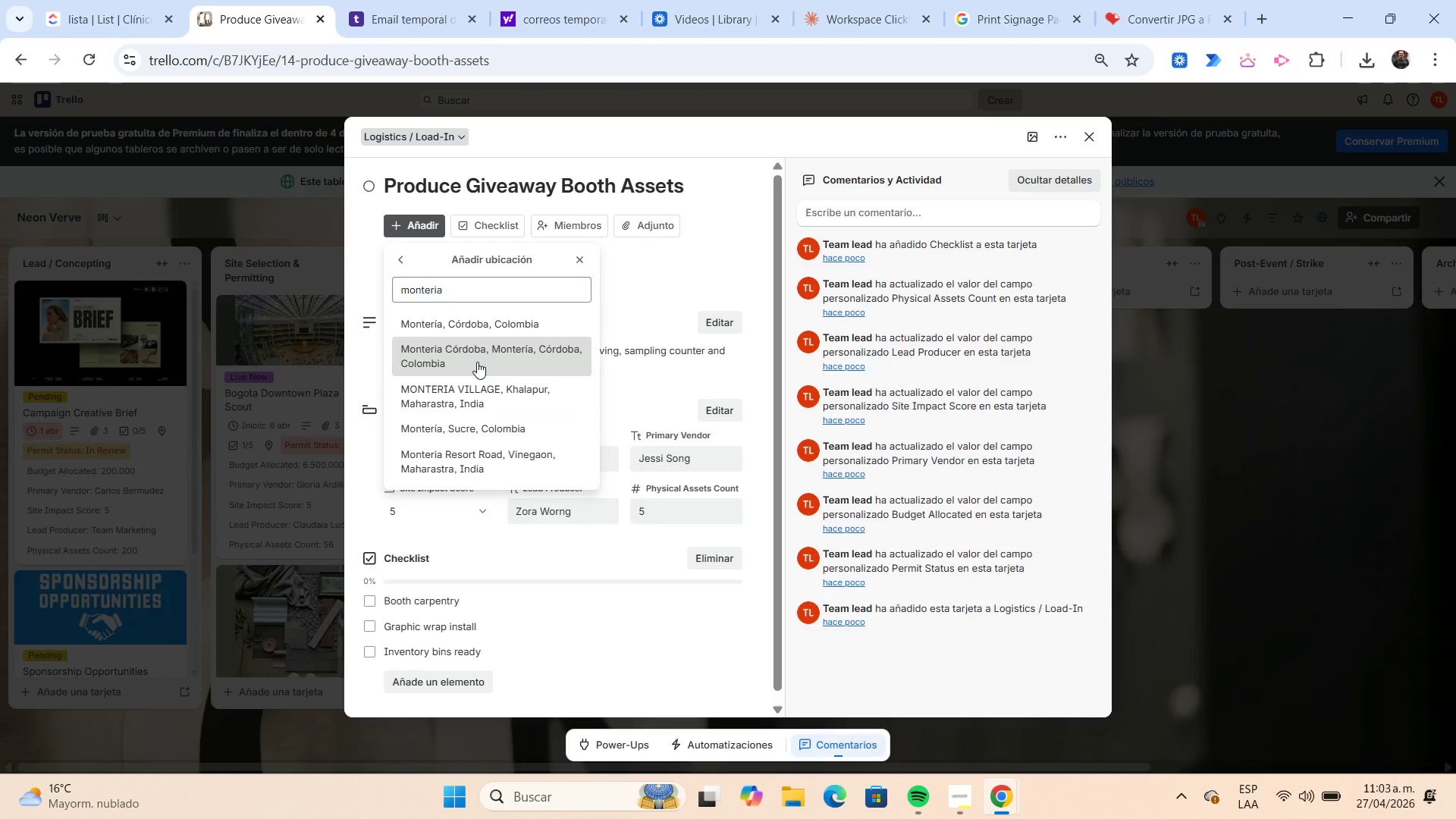 
left_click([477, 362])
 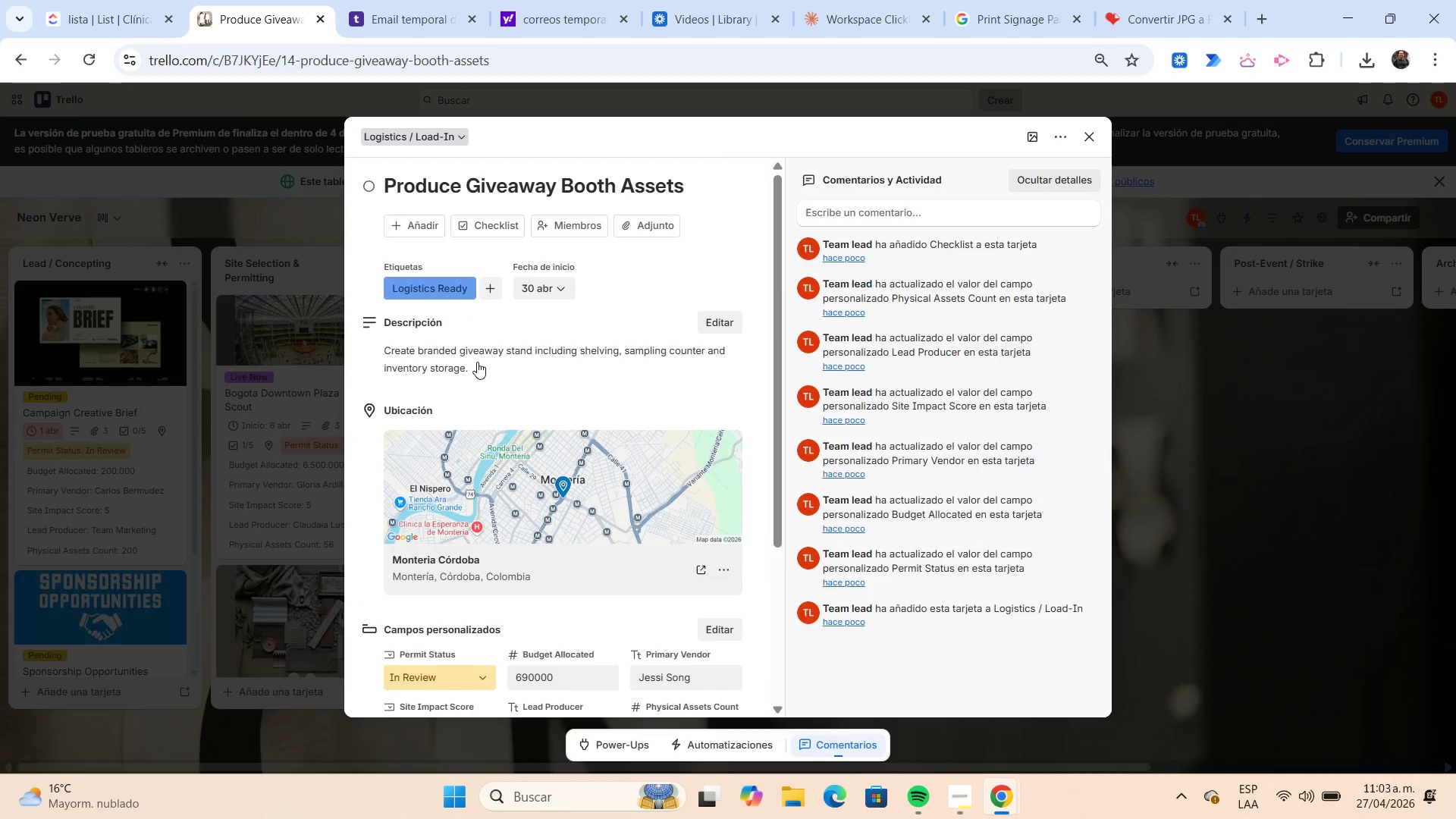 
wait(16.45)
 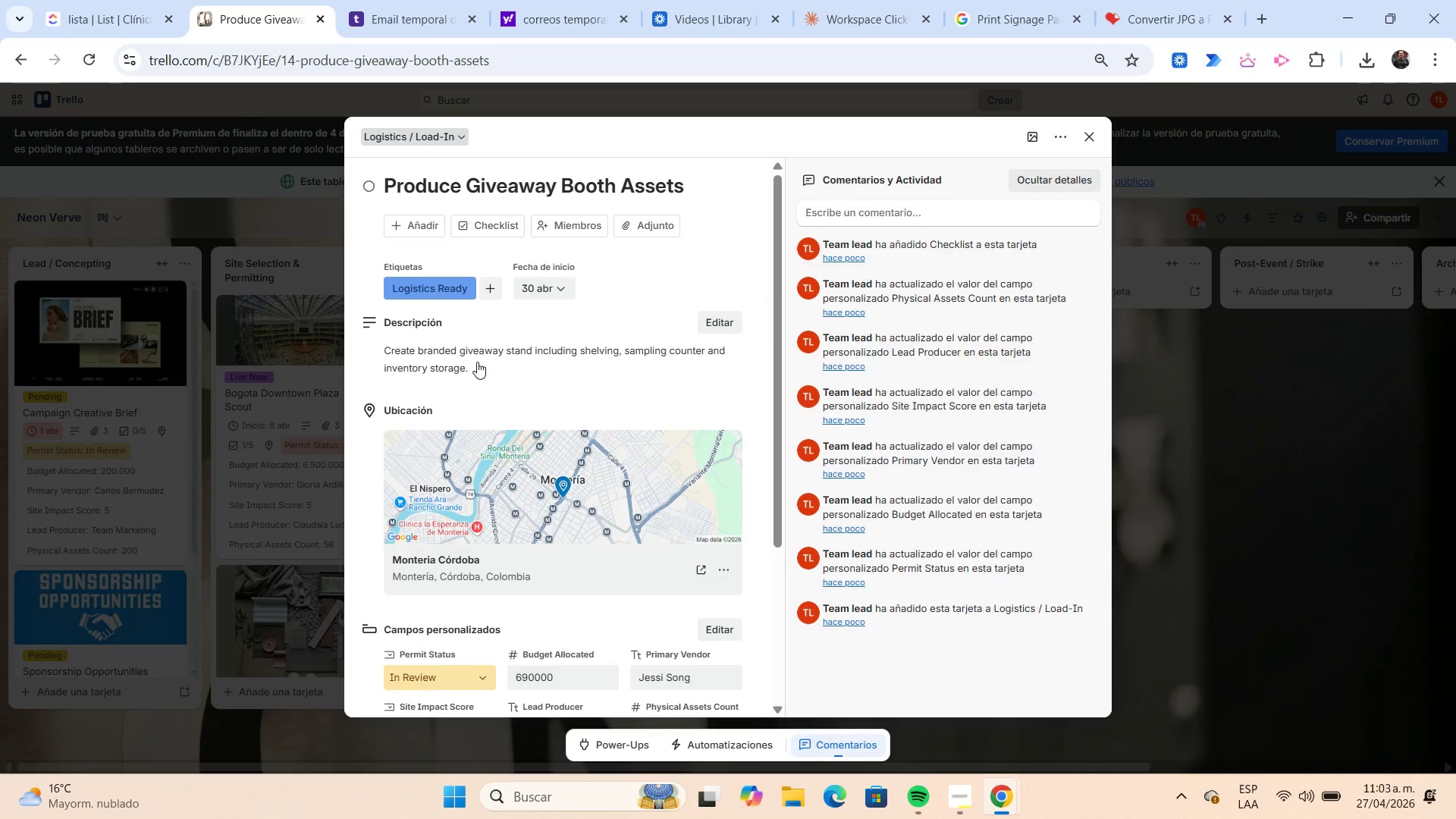 
scroll: coordinate [477, 362], scroll_direction: down, amount: 1.0
 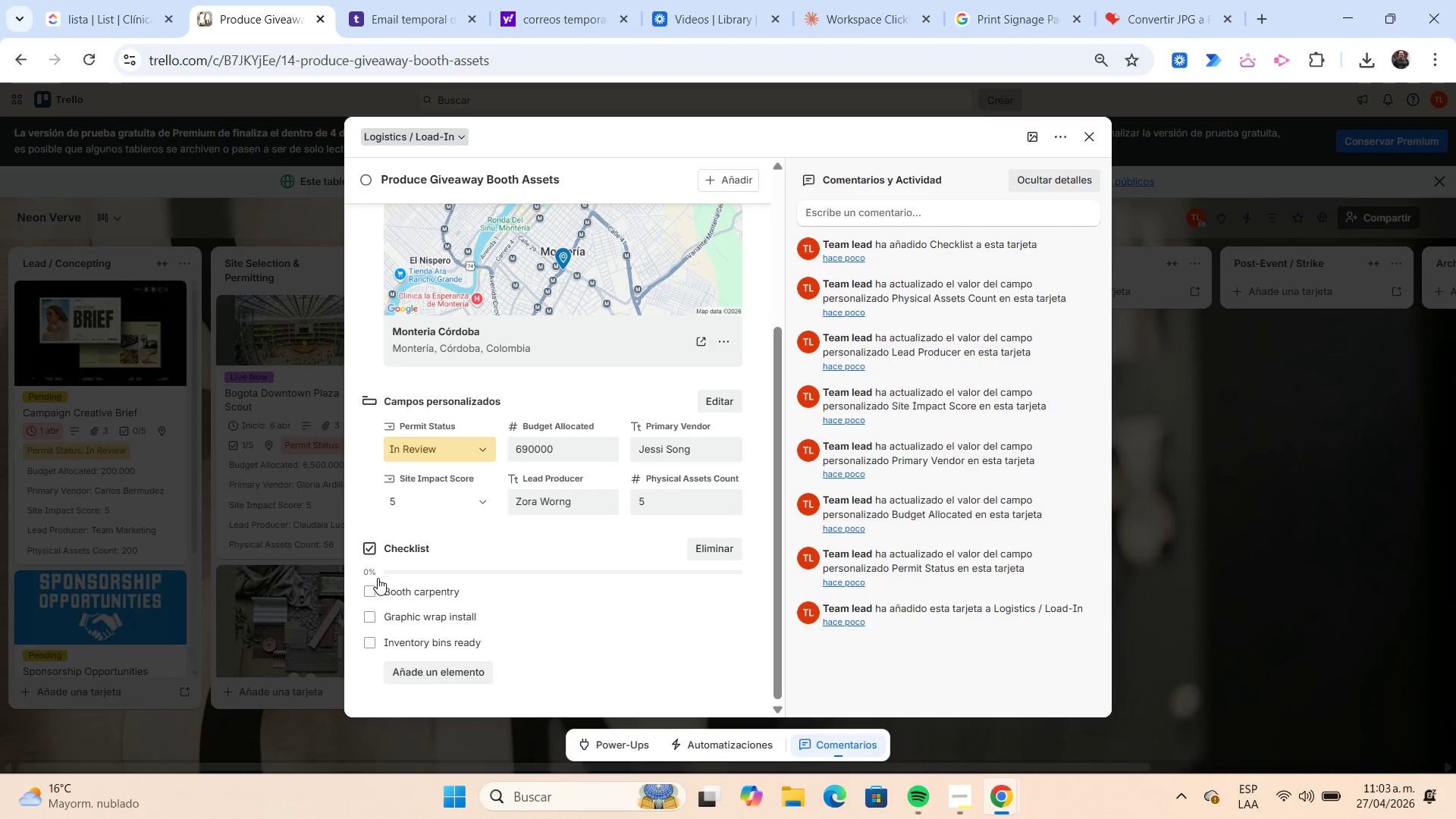 
left_click([372, 587])
 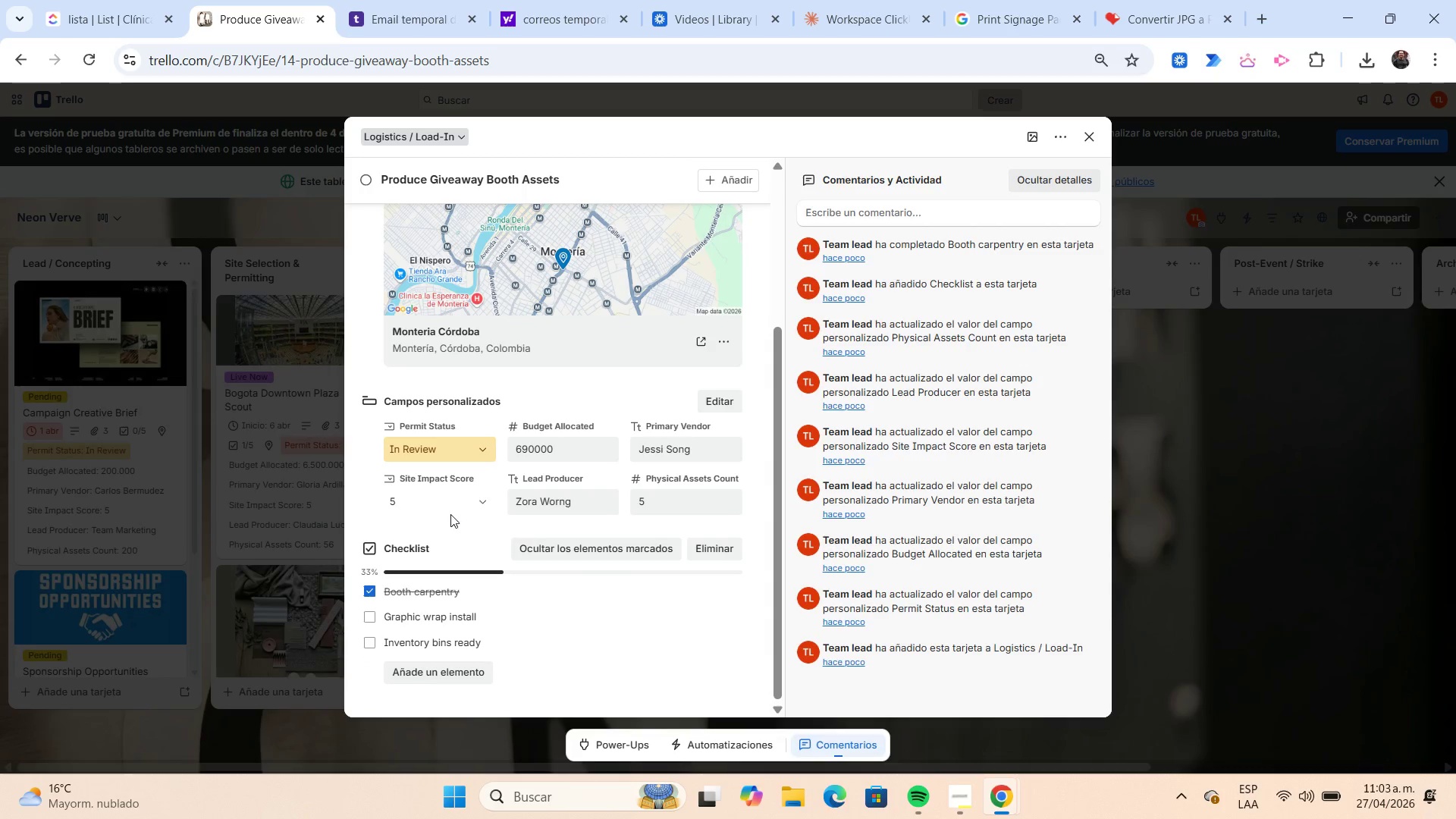 
scroll: coordinate [450, 513], scroll_direction: up, amount: 5.0
 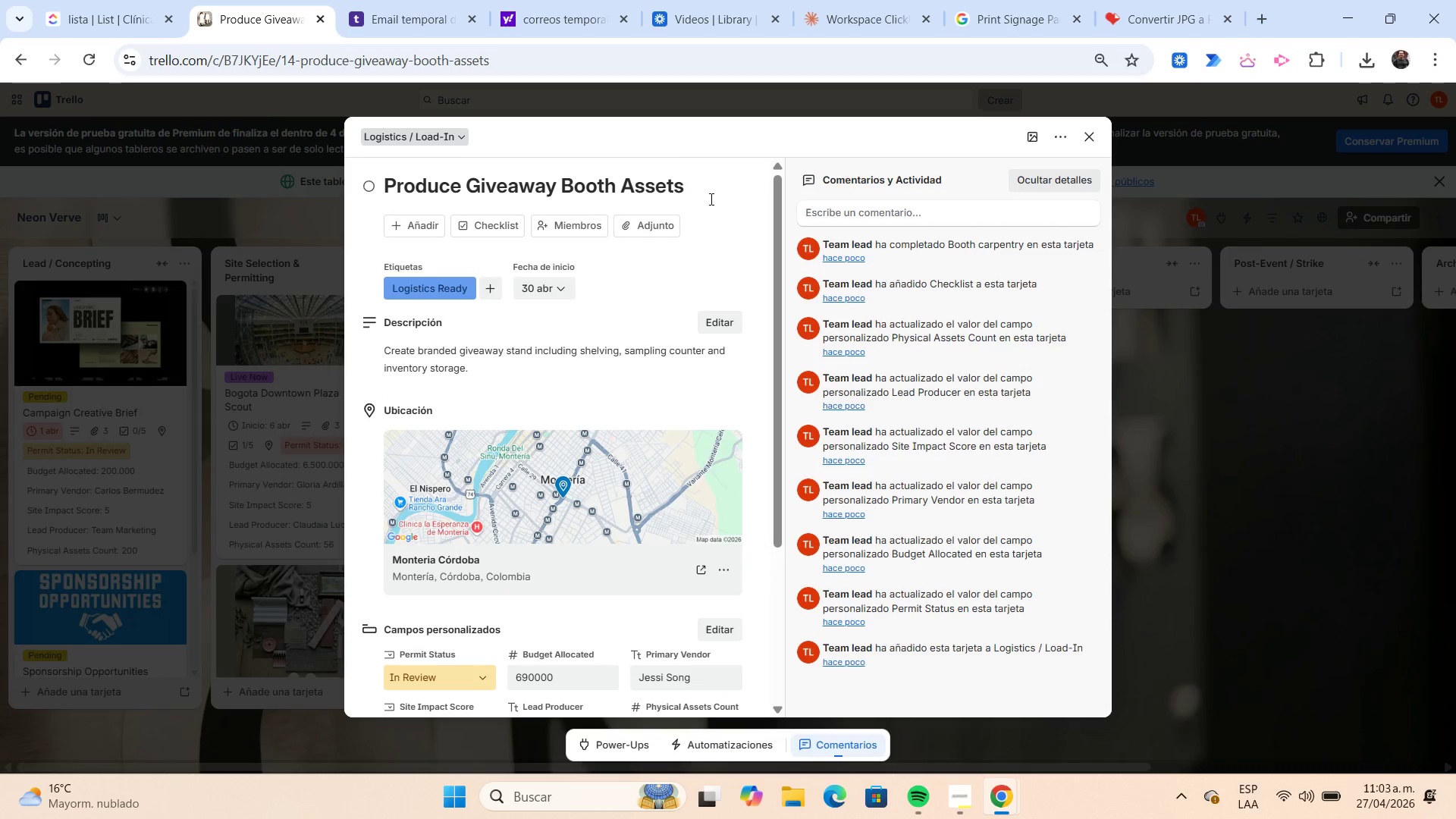 
left_click([706, 195])
 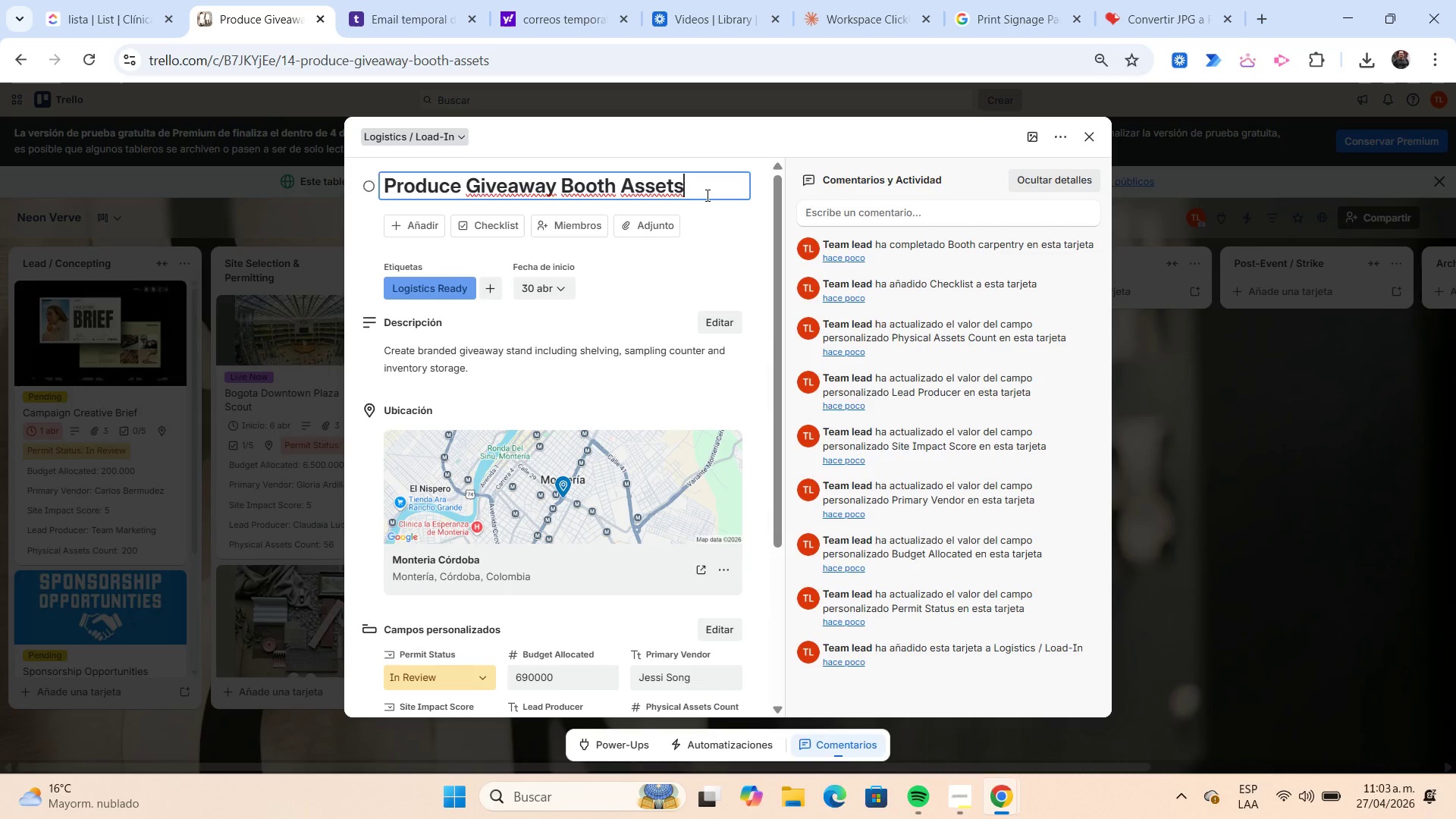 
key(Shift+Home)
 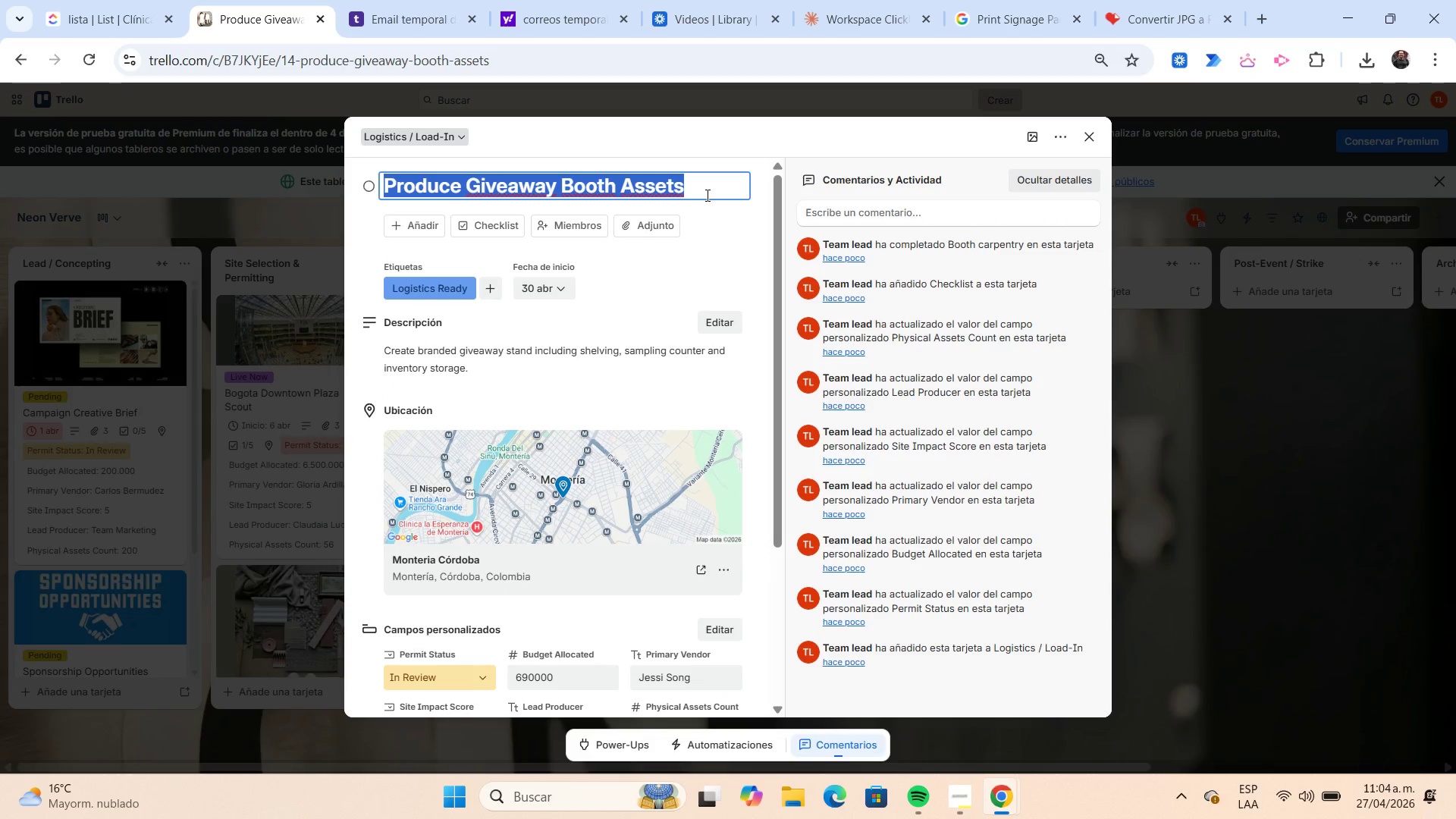 
key(Control+C)
 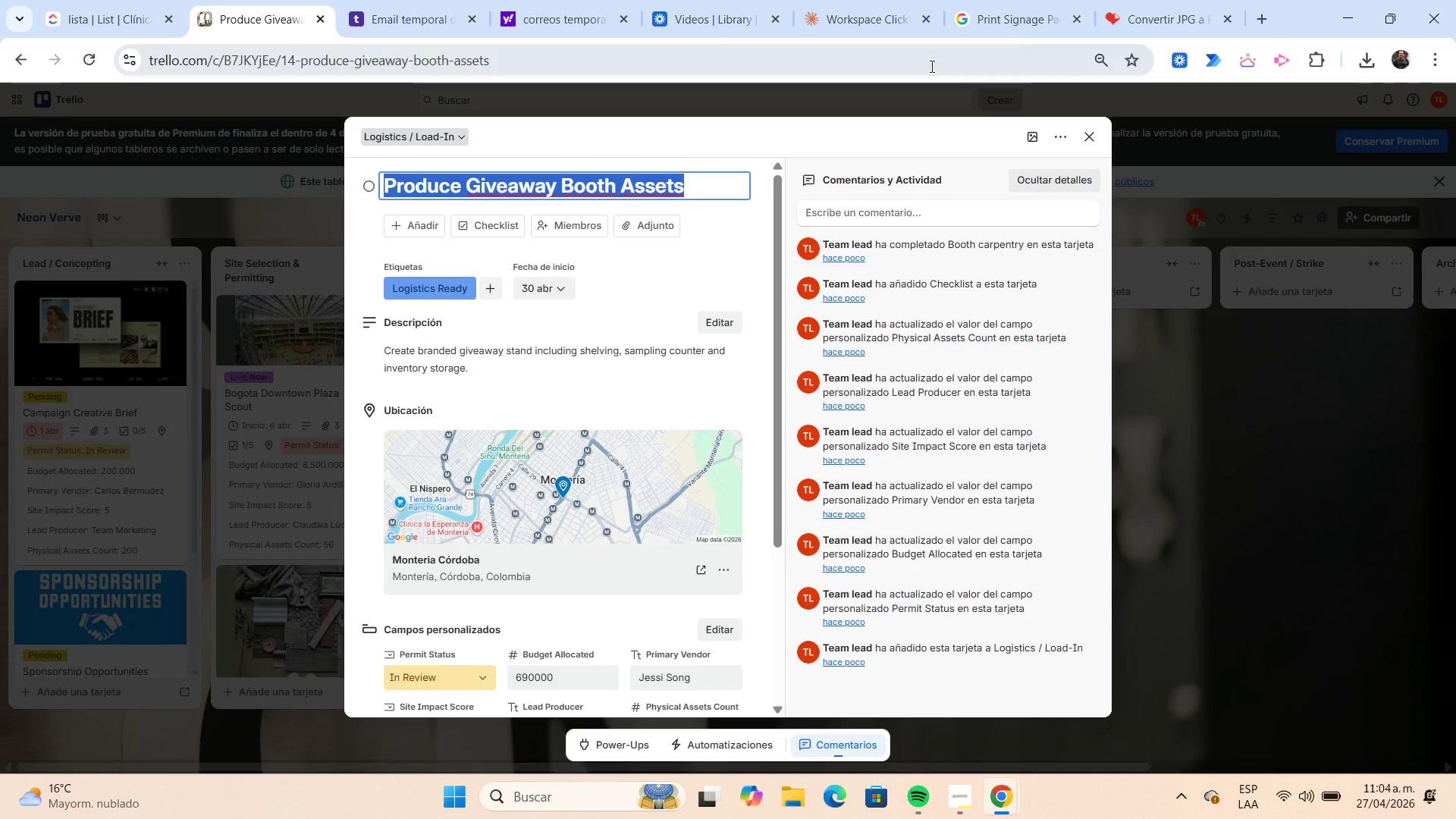 
left_click([1009, 24])
 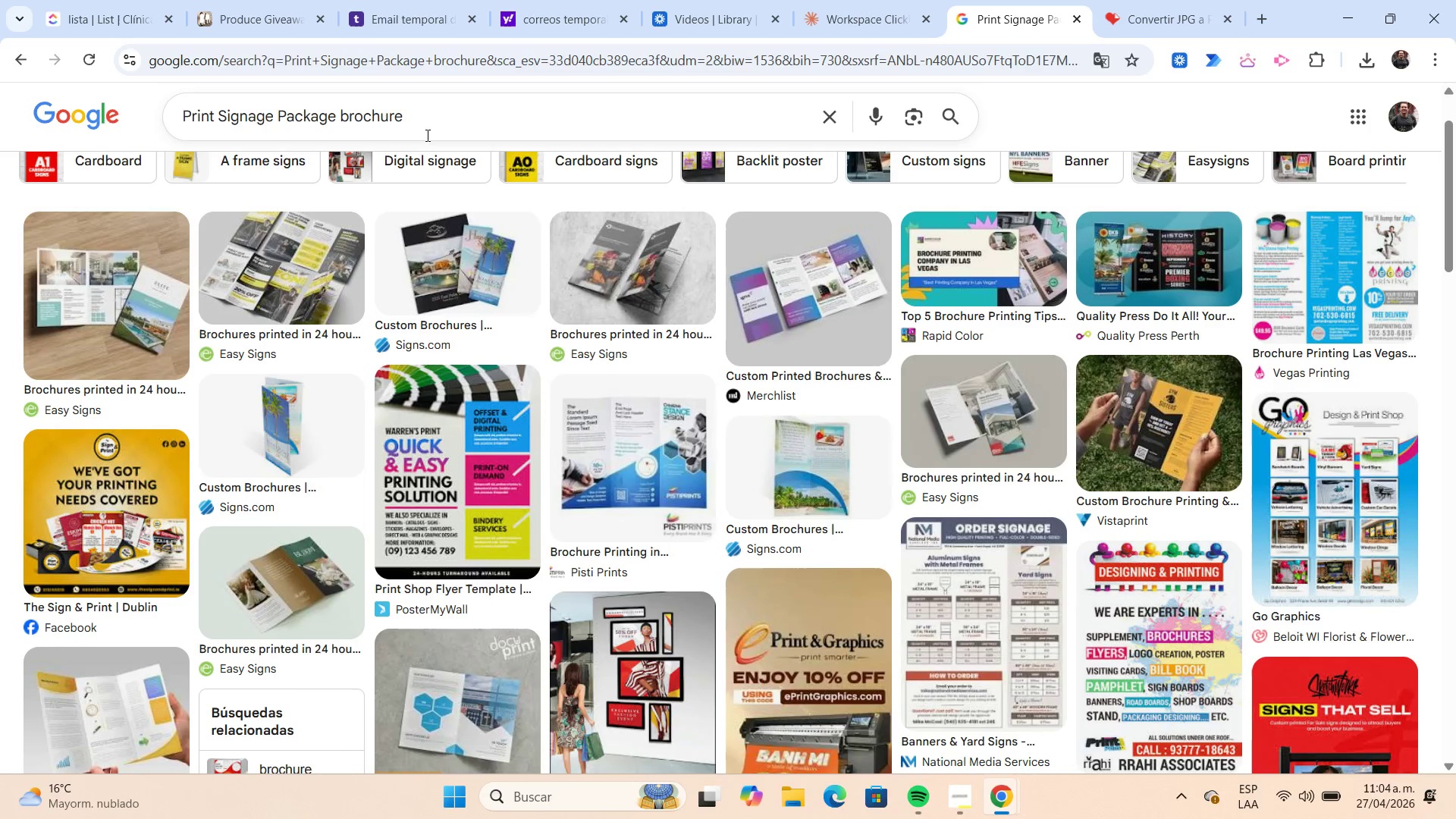 
left_click([426, 132])
 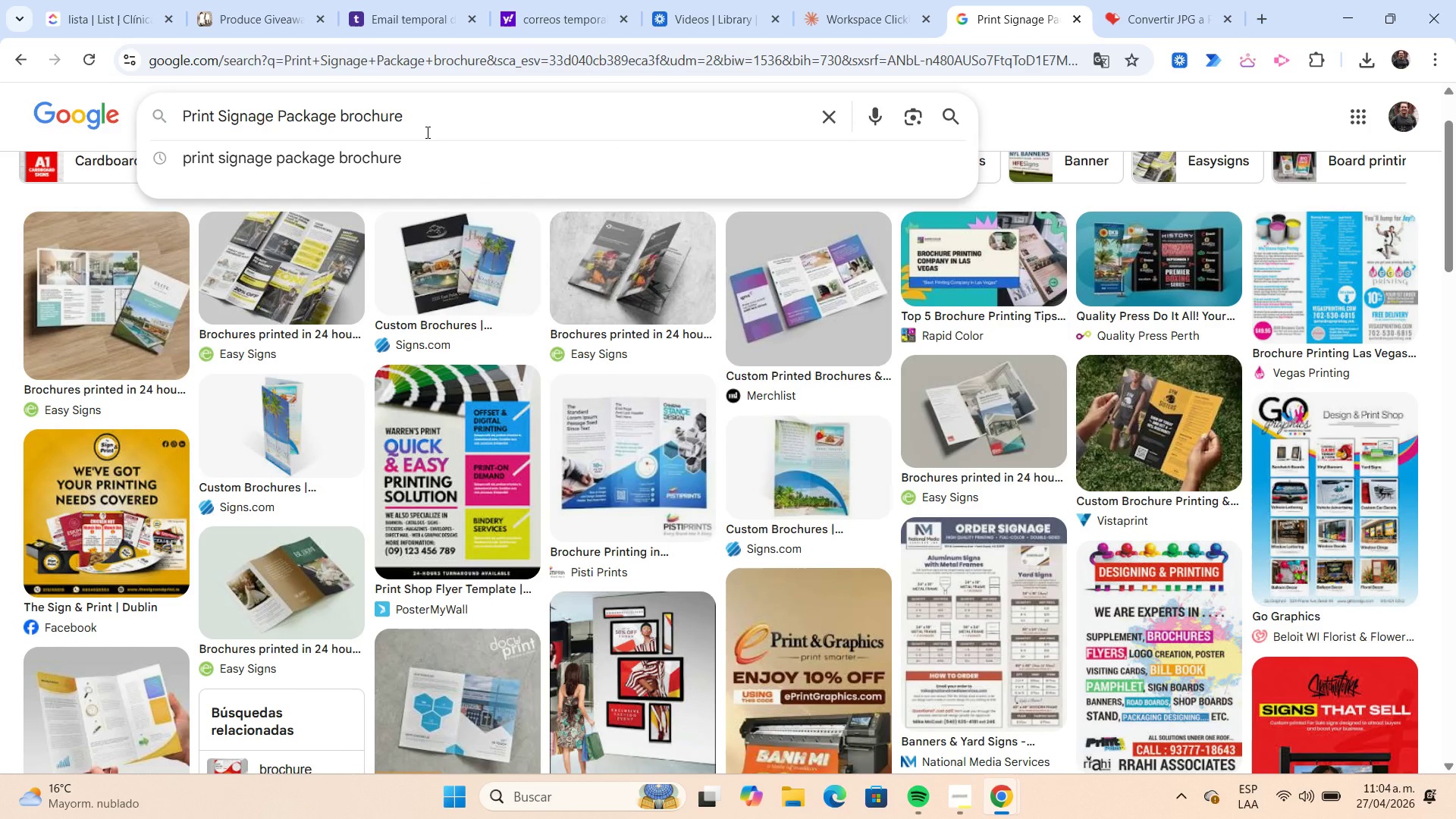 
key(Shift+Home)
 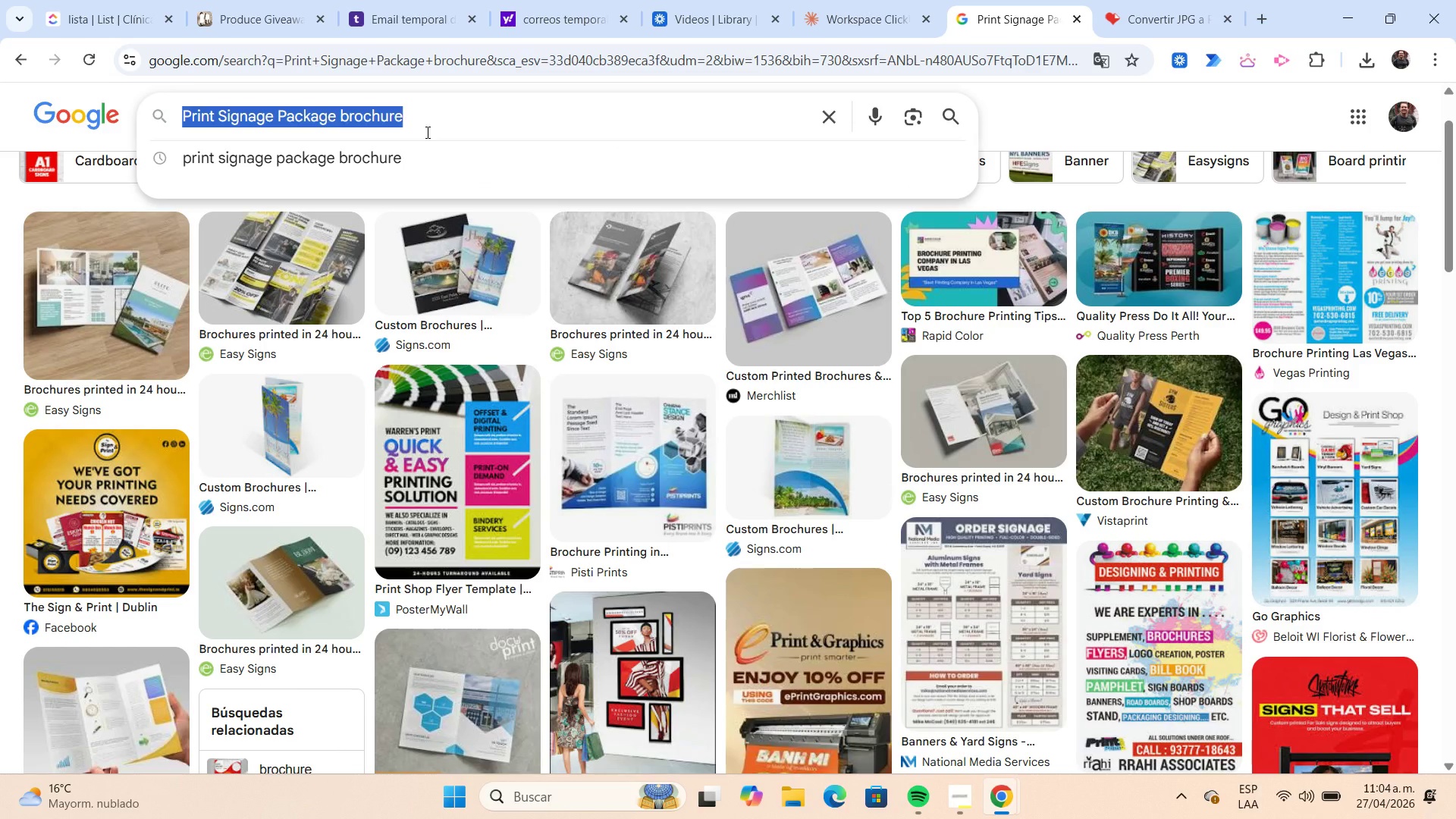 
key(Control+V)
 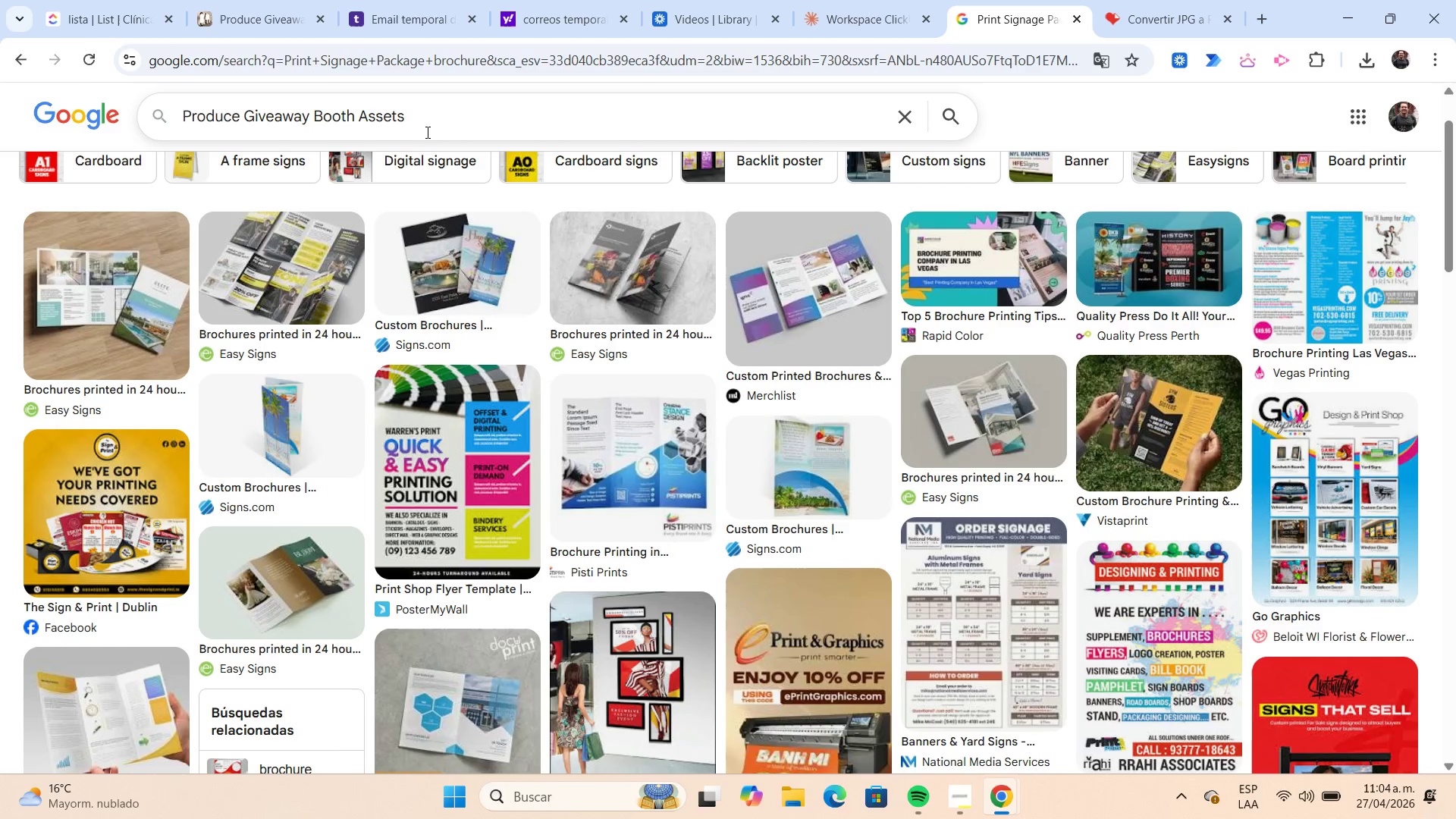 
key(NumpadEnter)
 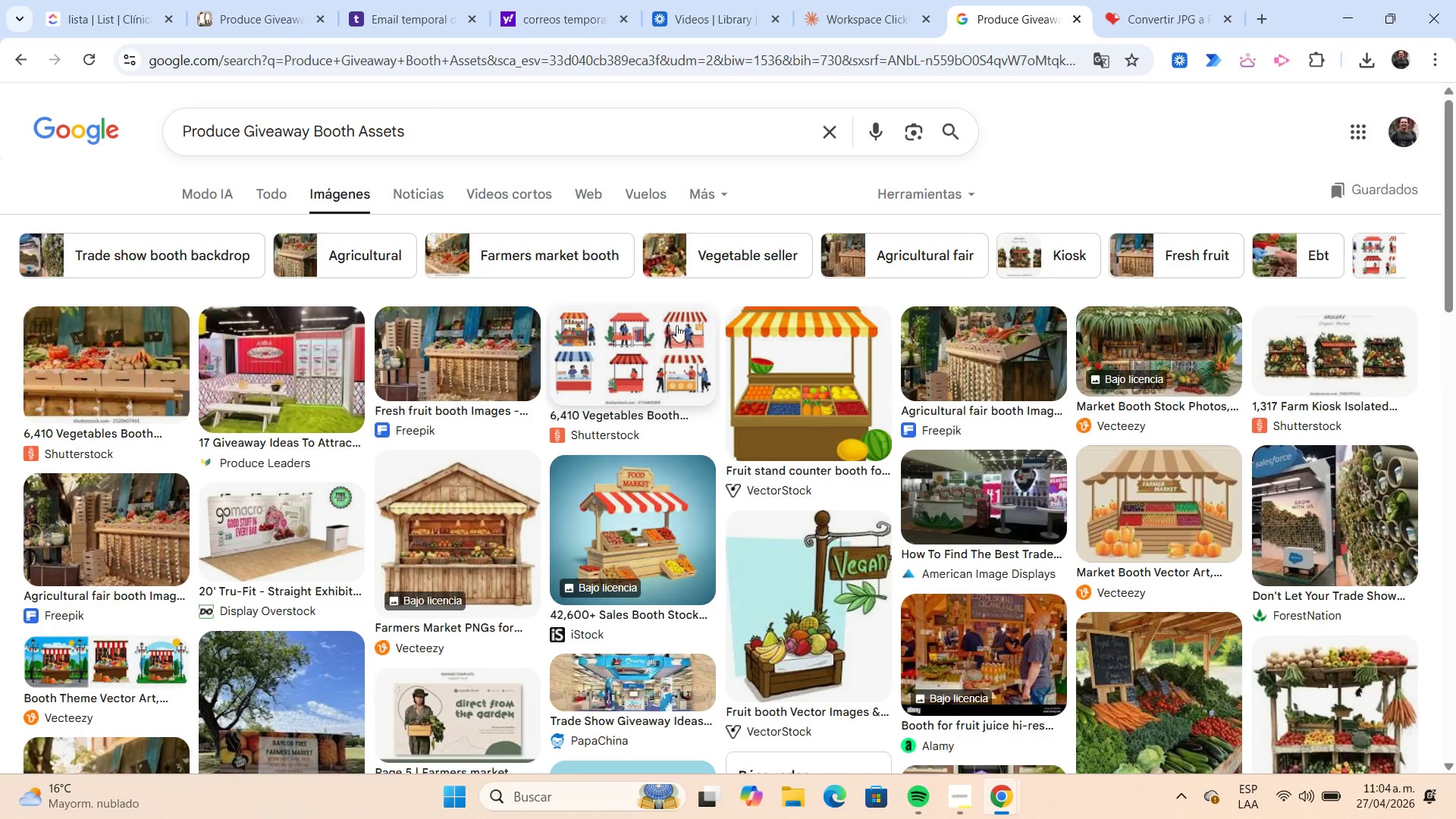 
wait(7.09)
 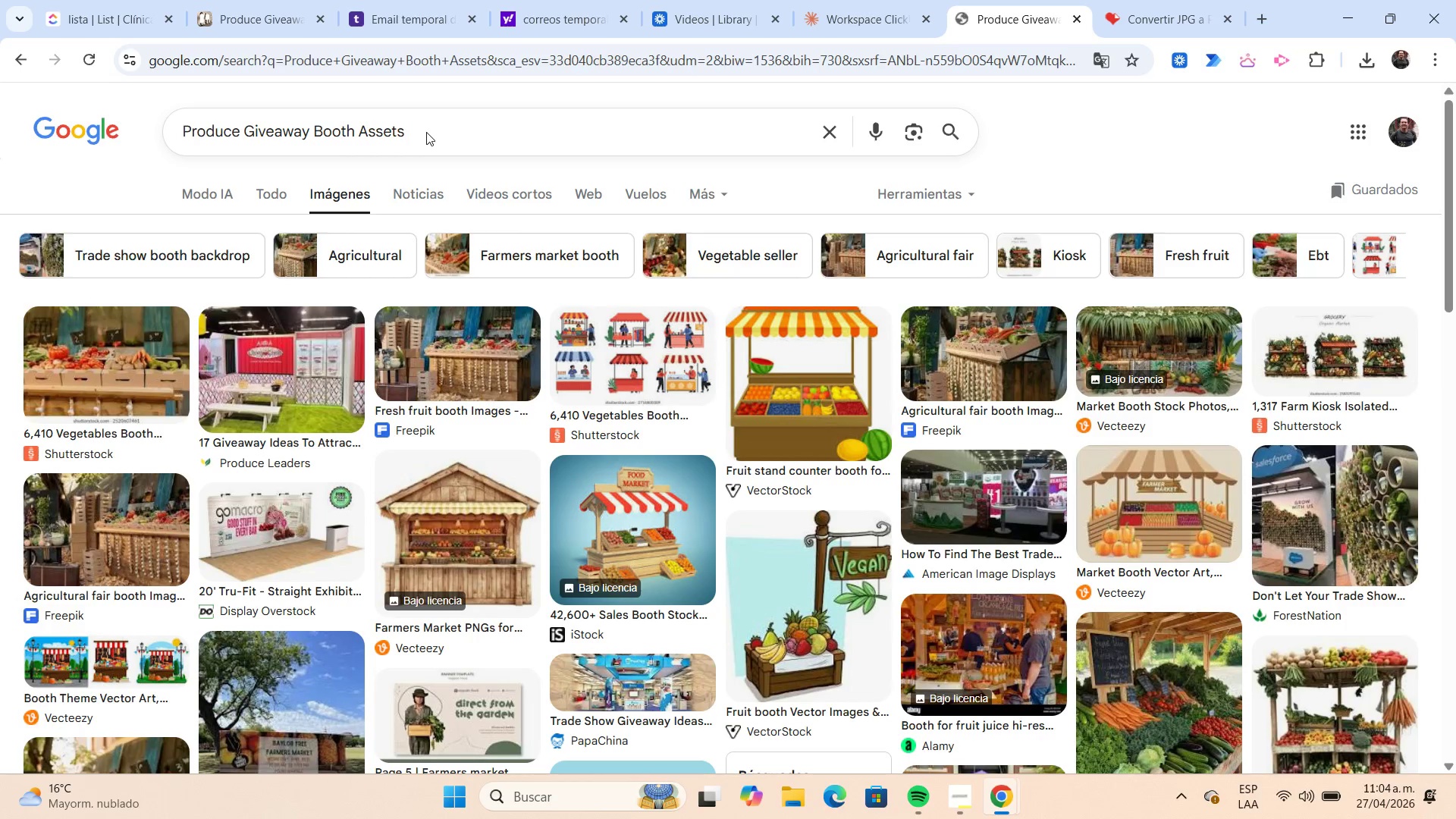 
right_click([968, 609])
 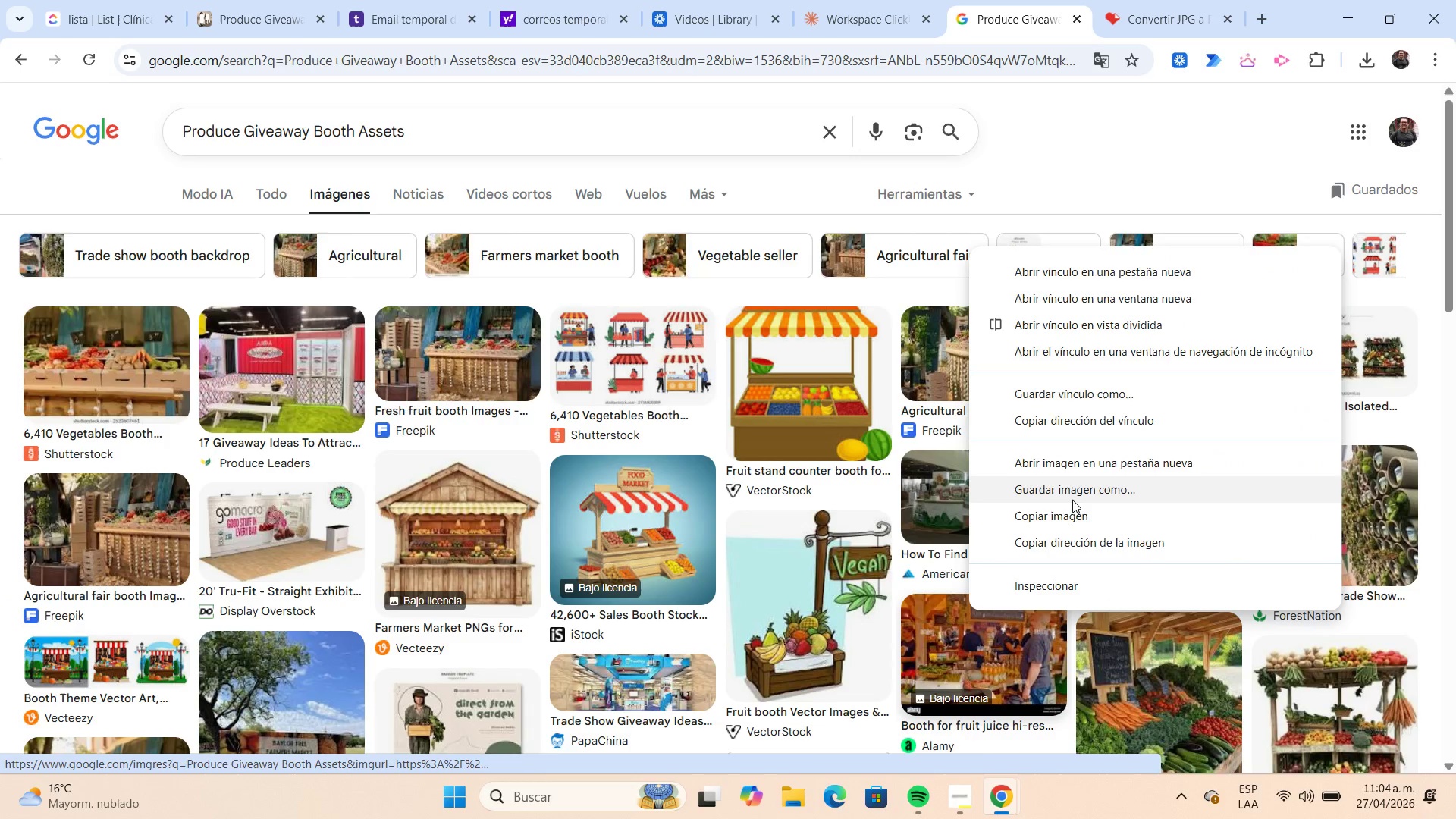 
left_click([1072, 500])
 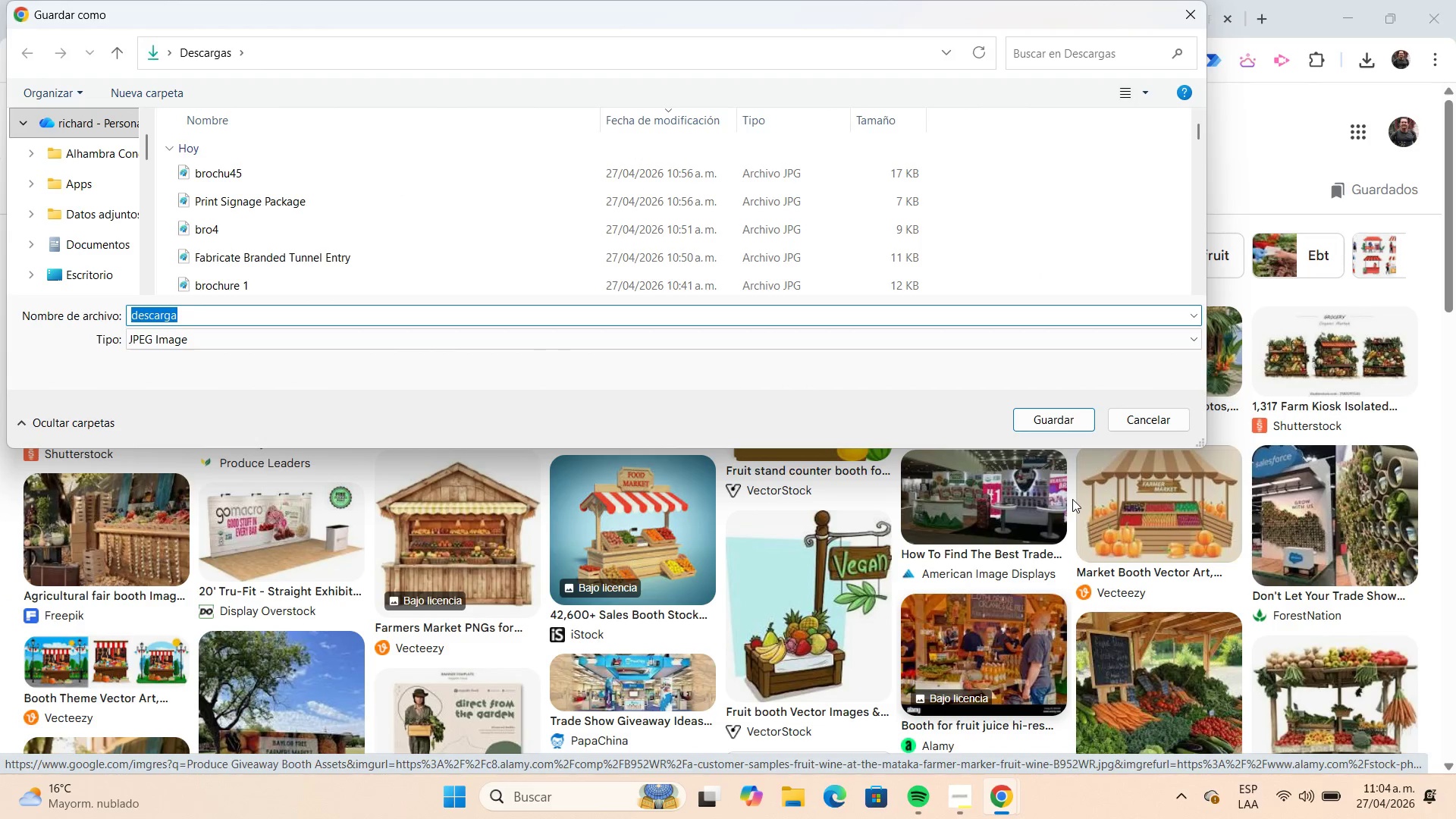 
key(Control+V)
 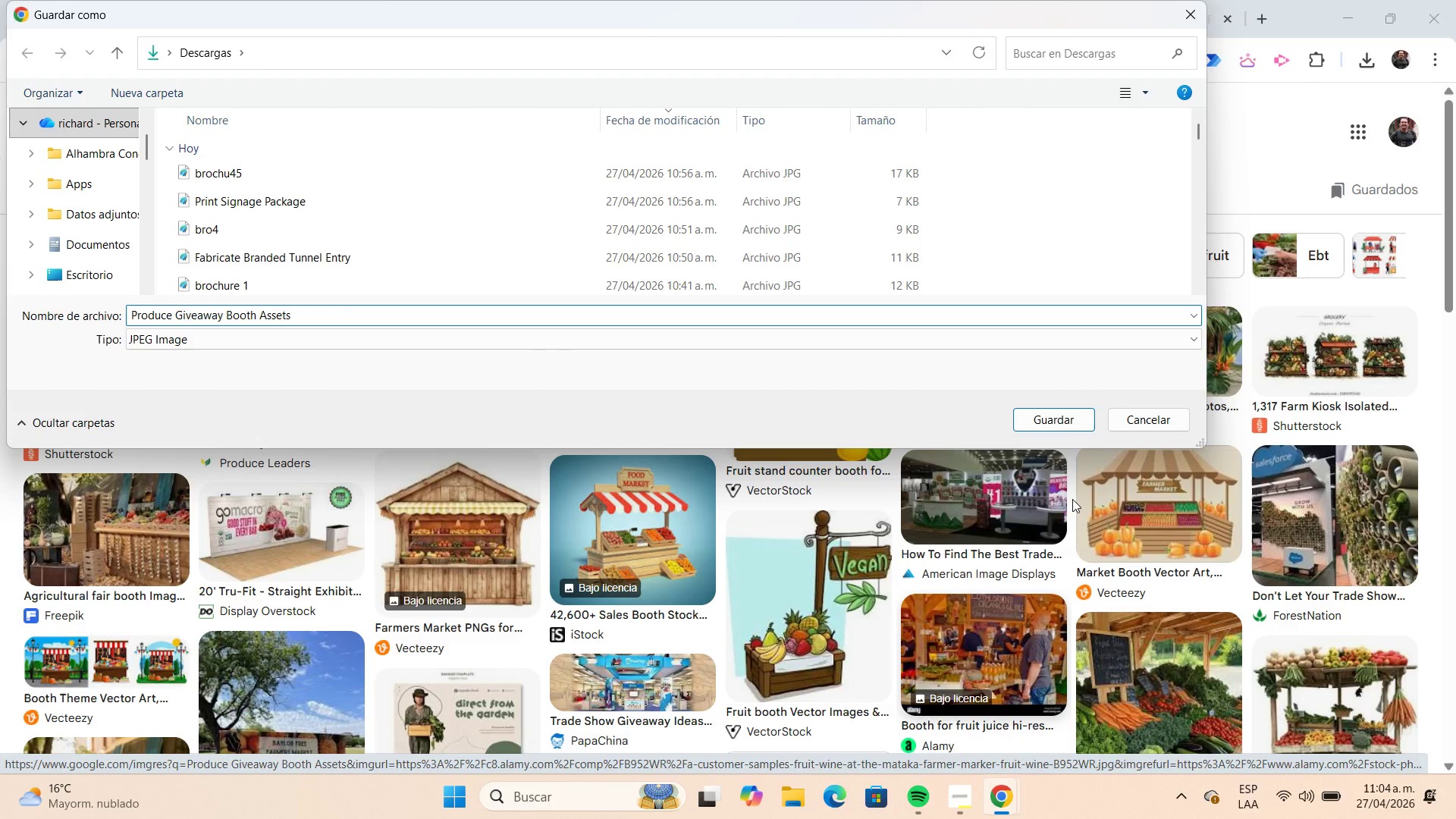 
key(Enter)
 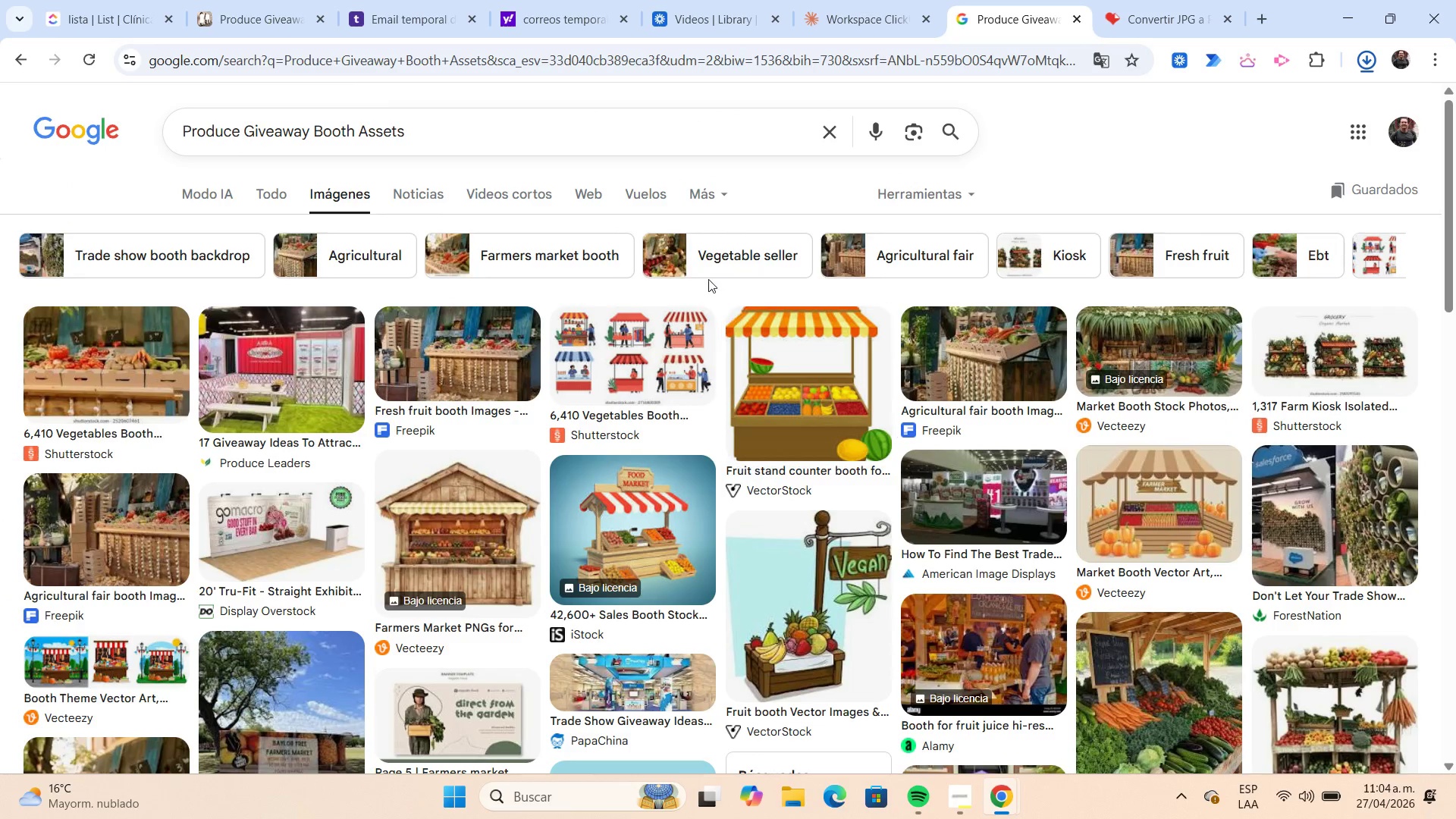 
left_click([475, 143])
 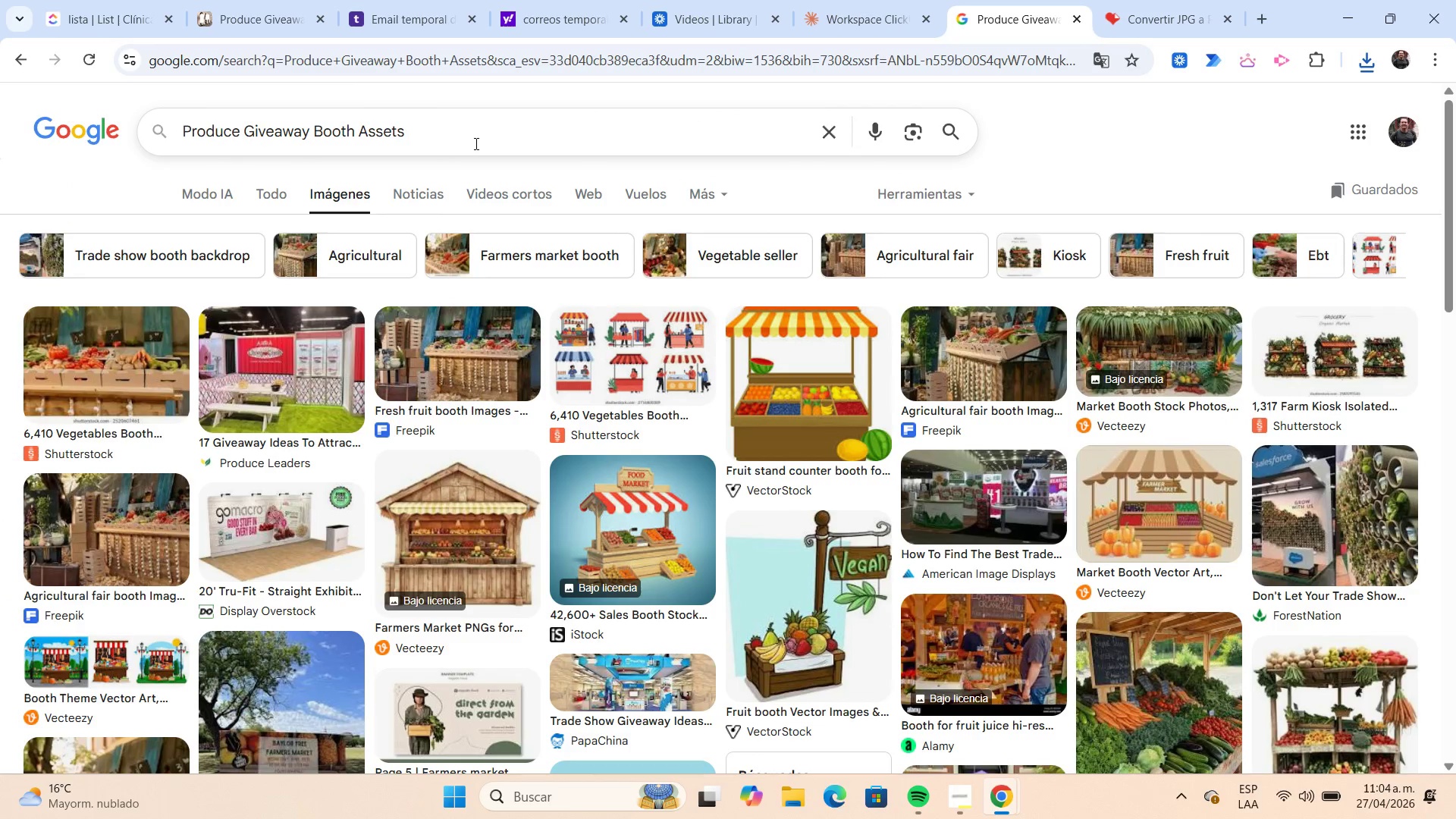 
type( brochu)
 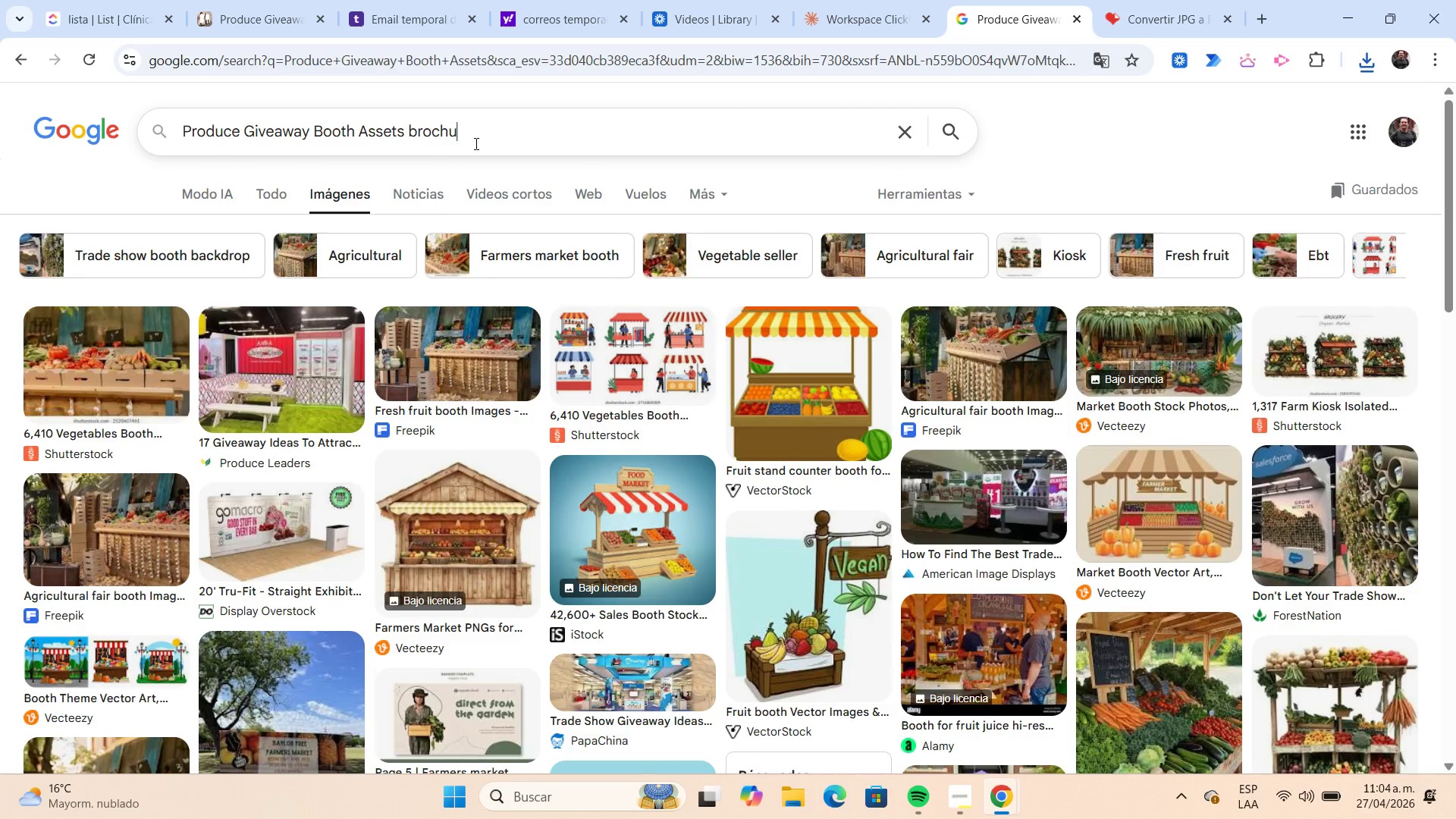 
type(re)
 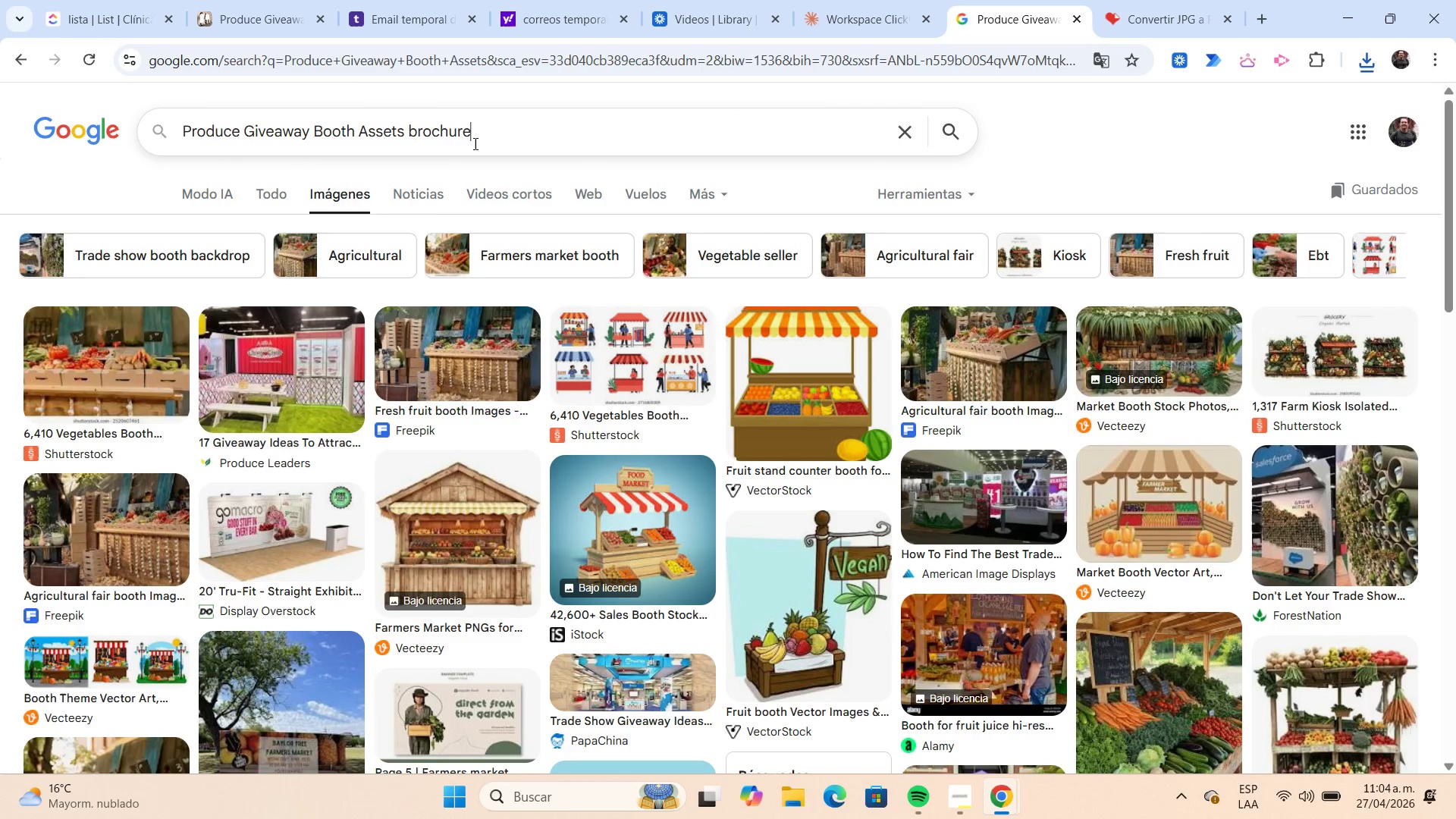 
key(Enter)
 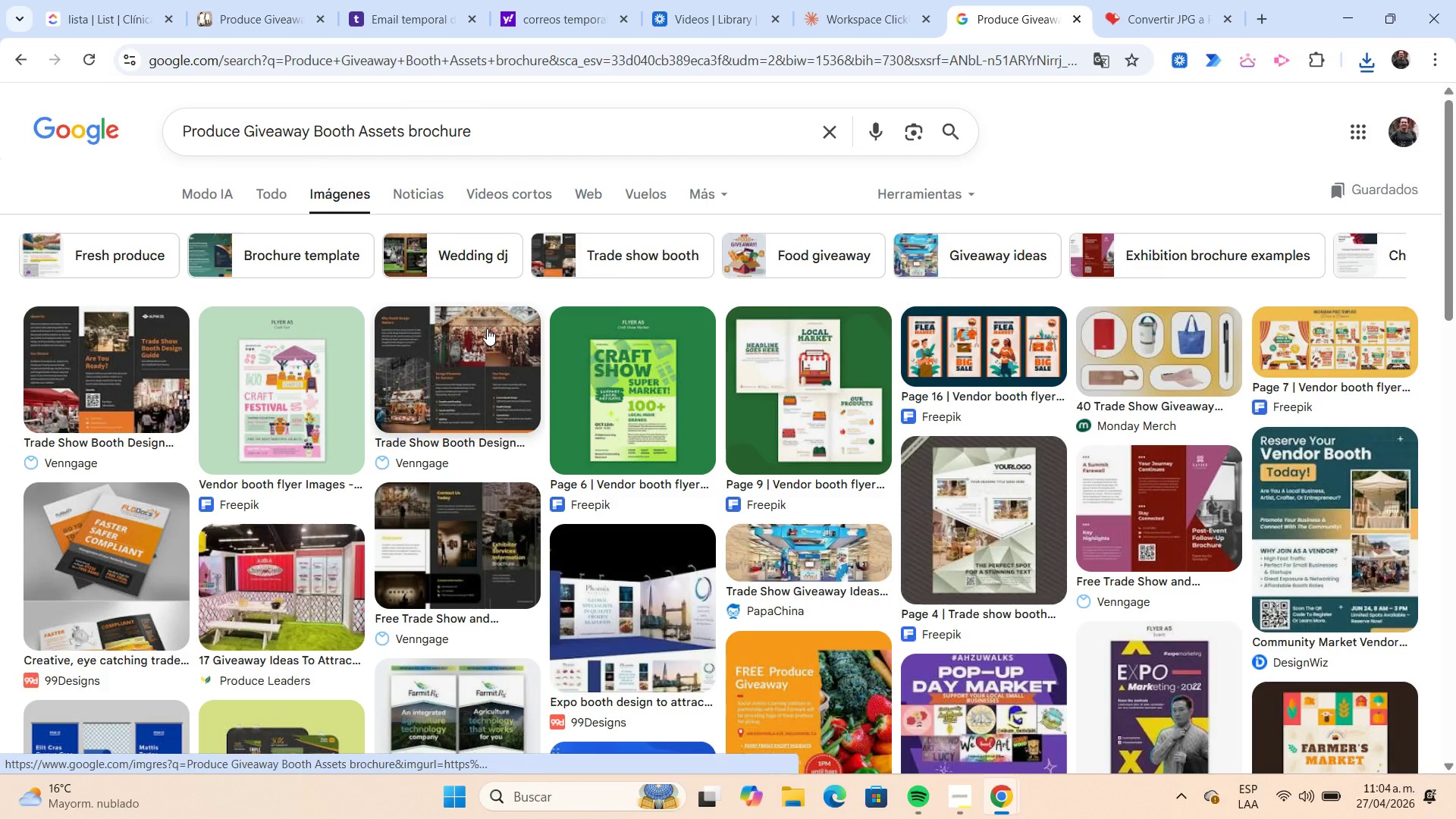 
wait(6.44)
 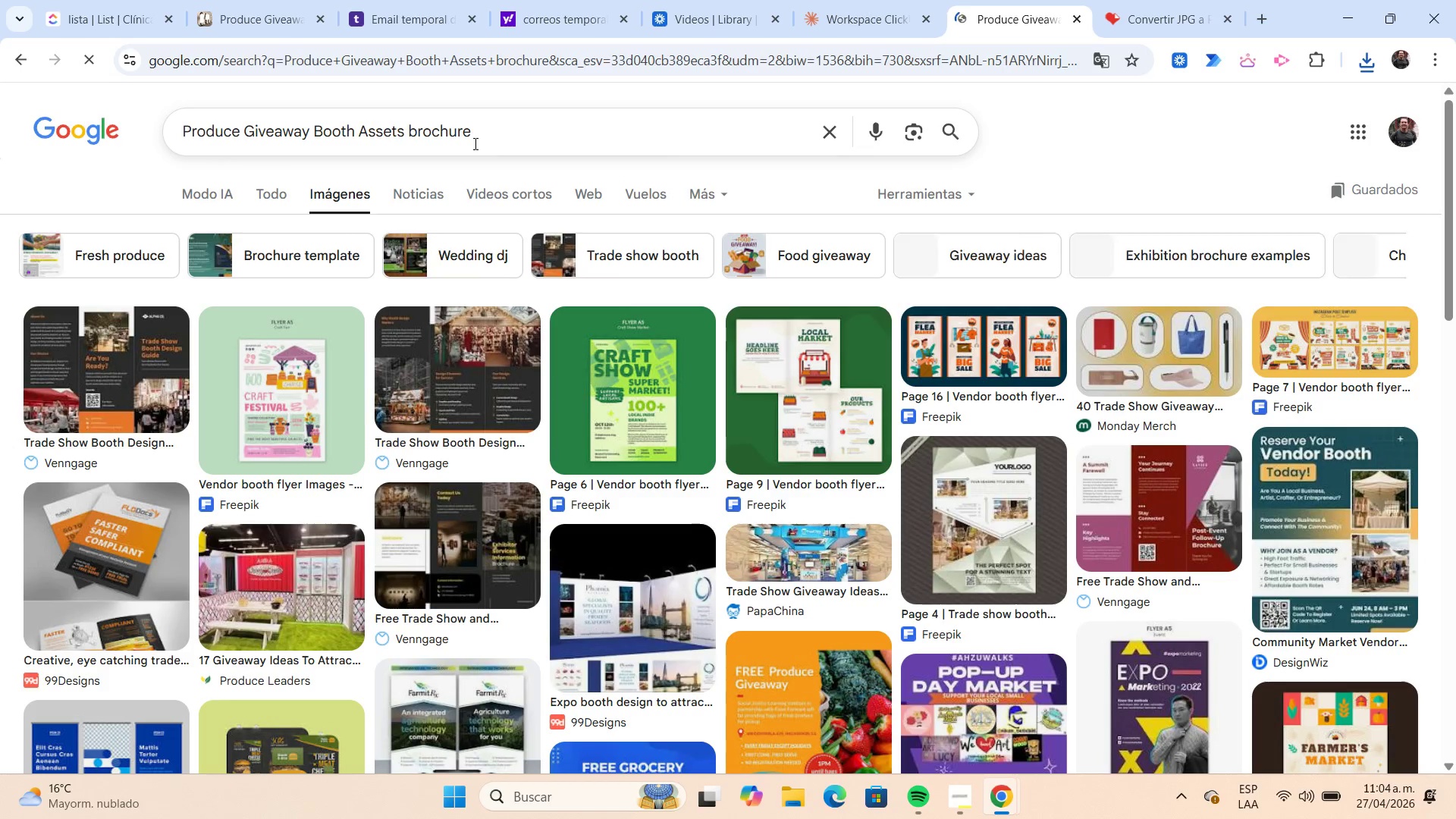 
right_click([487, 328])
 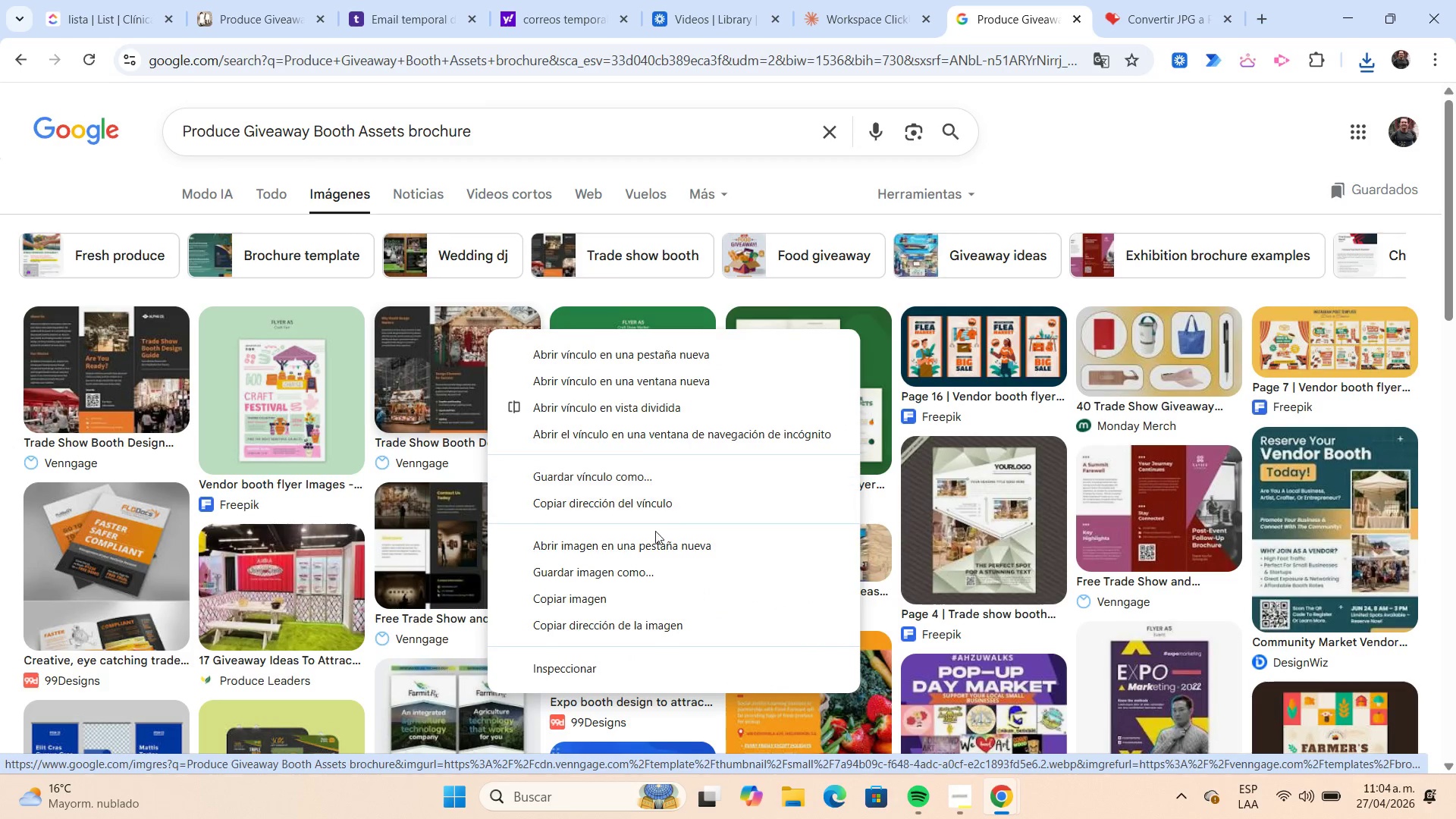 
left_click([643, 566])
 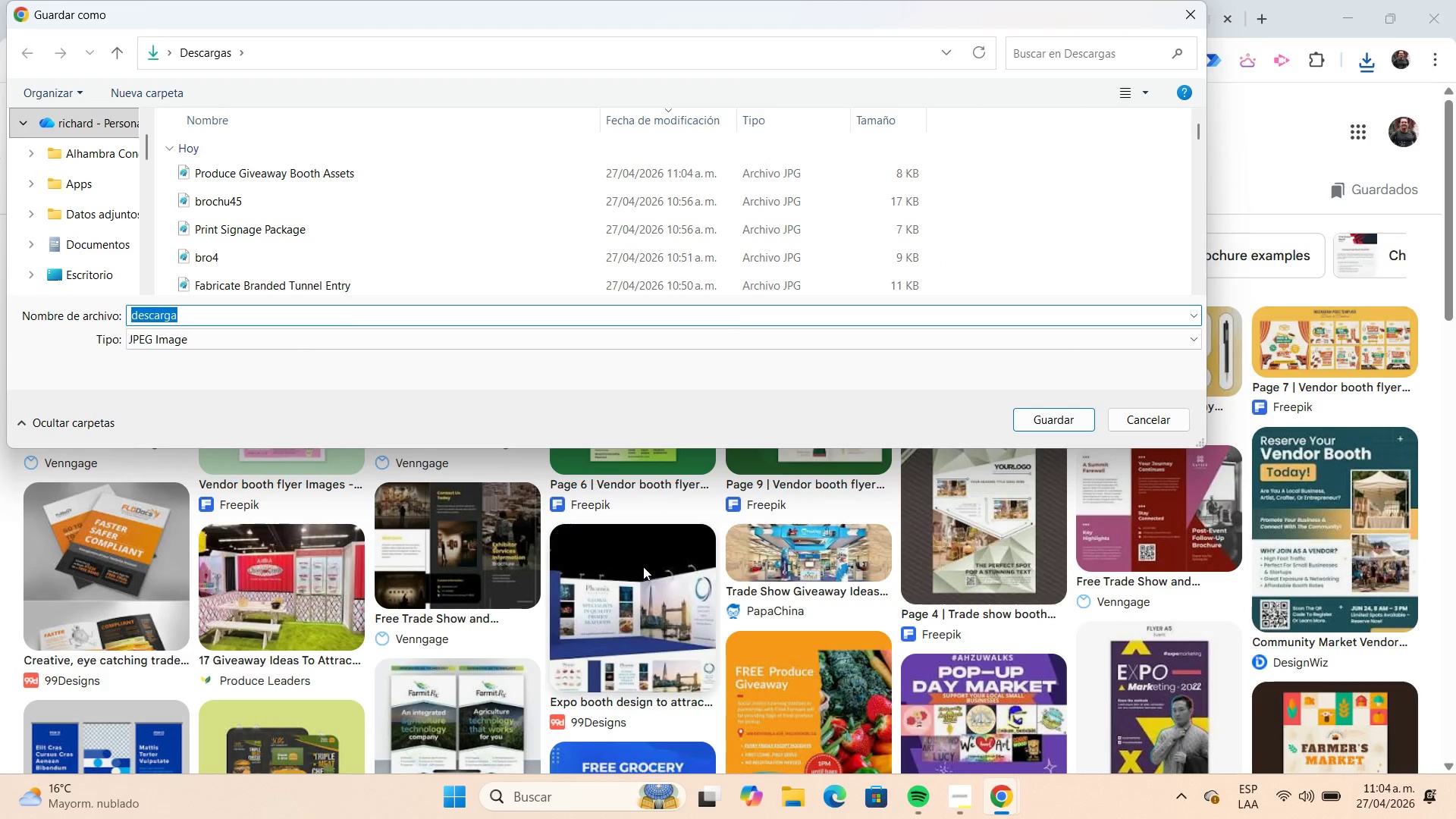 
type(bro67)
 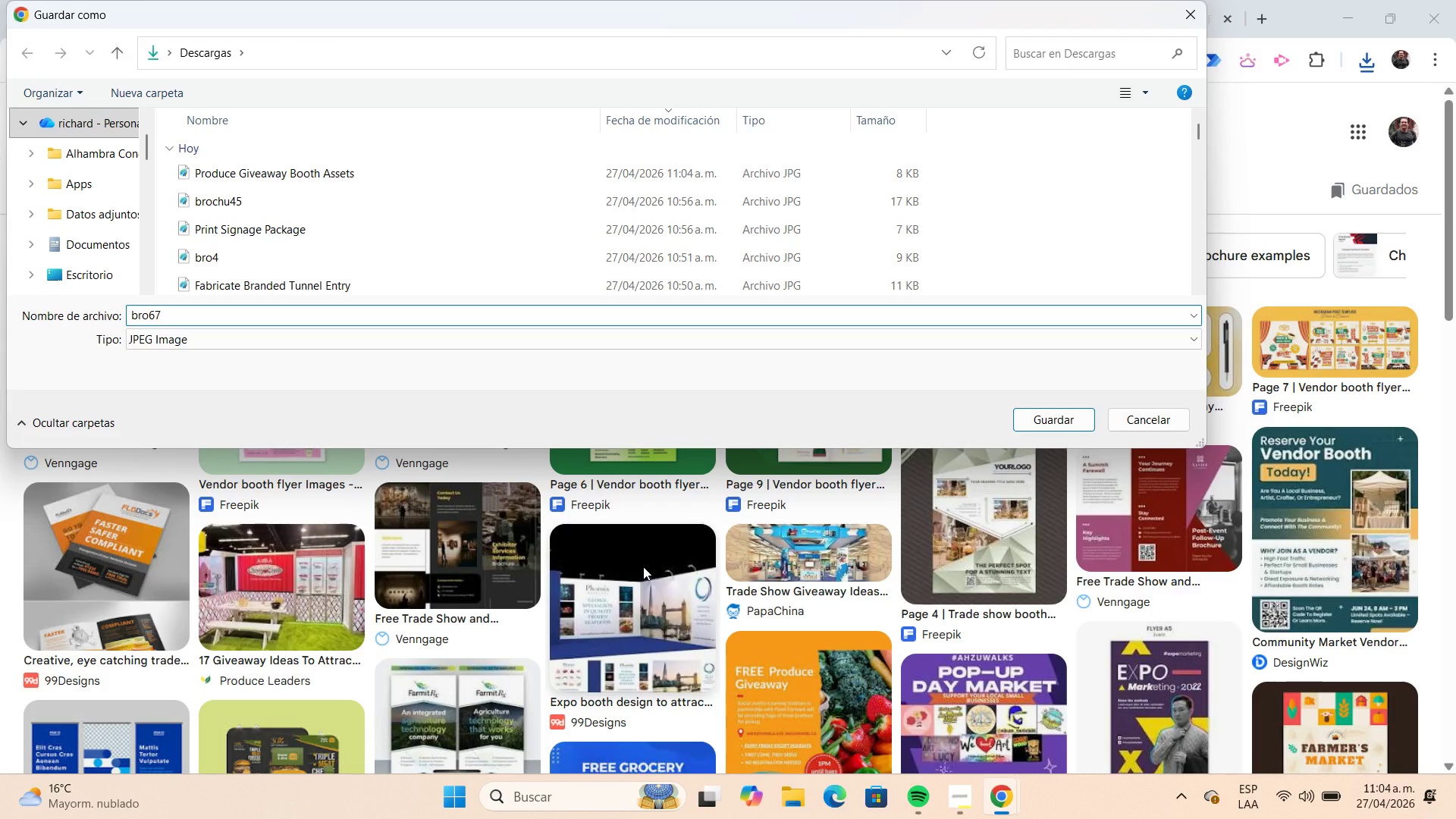 
key(Enter)
 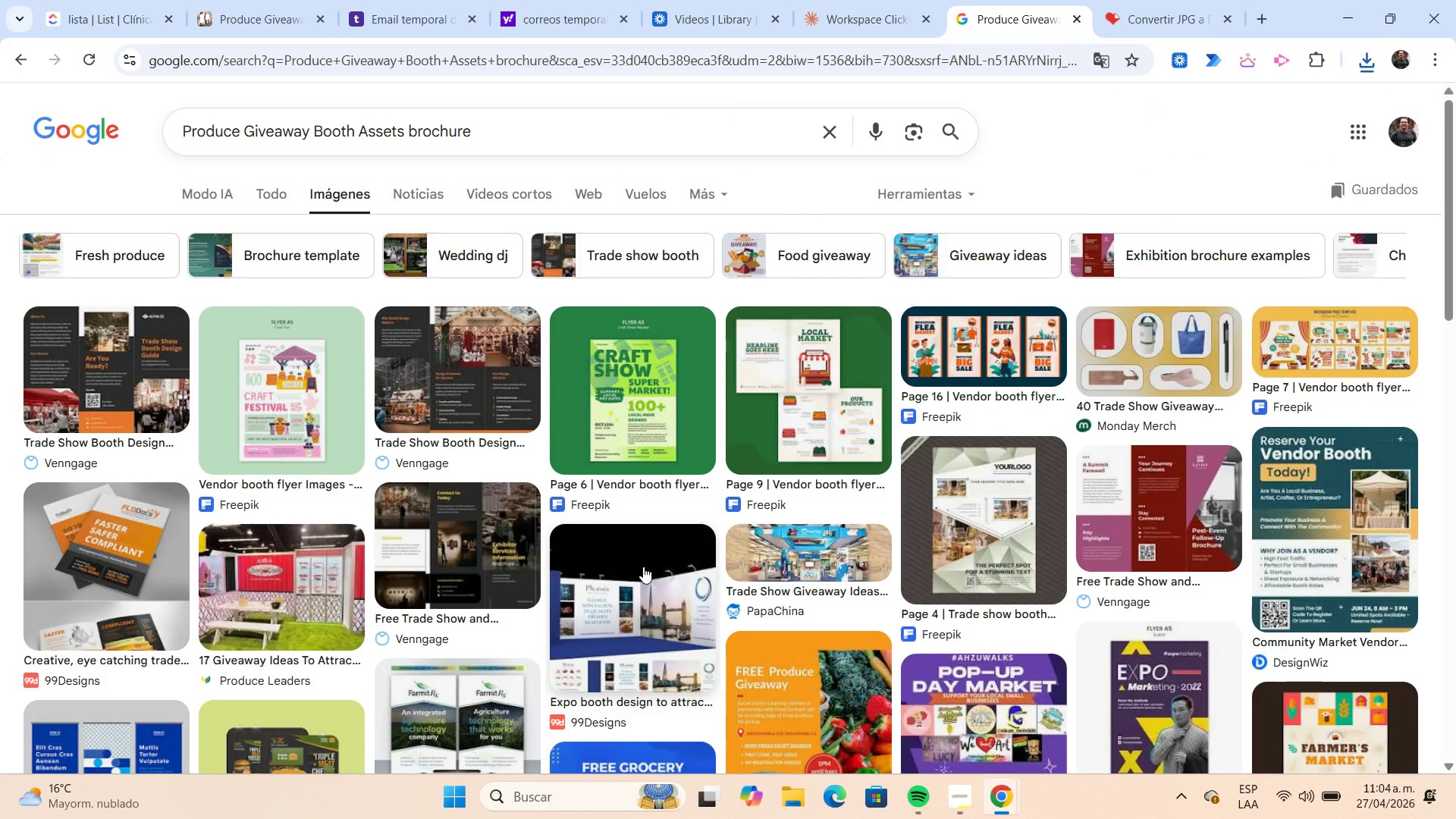 
wait(20.72)
 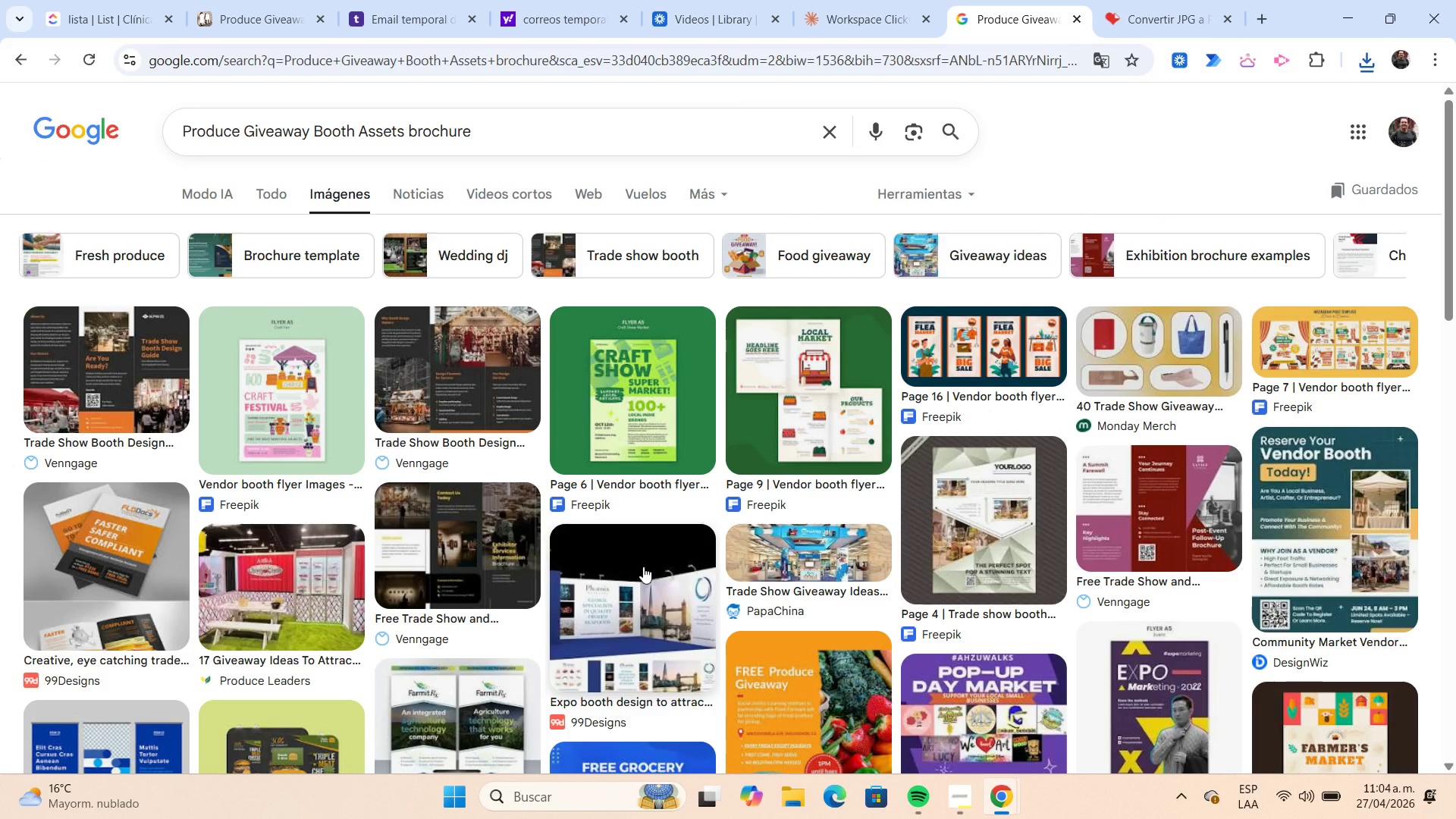 
left_click([1152, 16])
 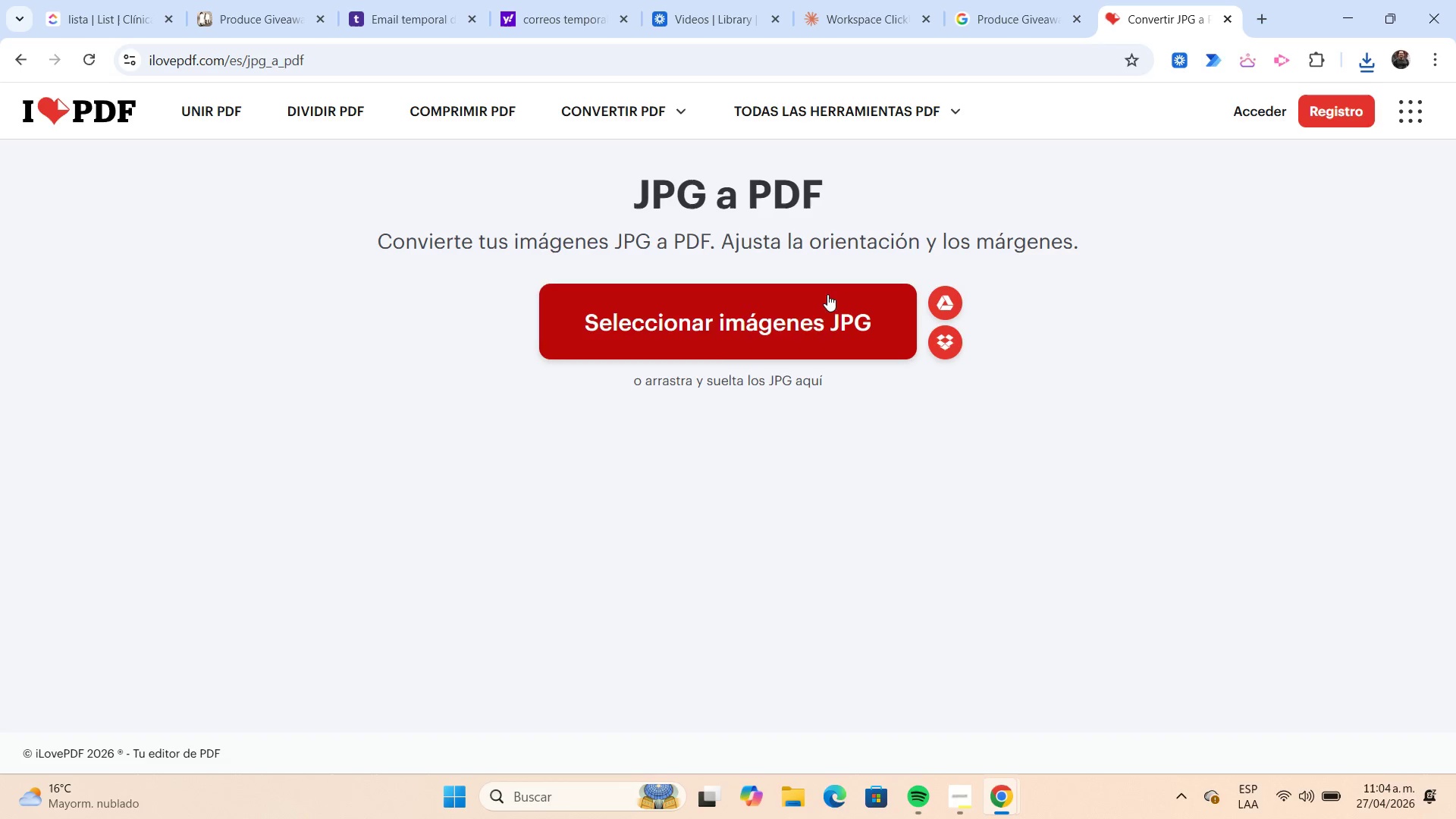 
left_click([799, 318])
 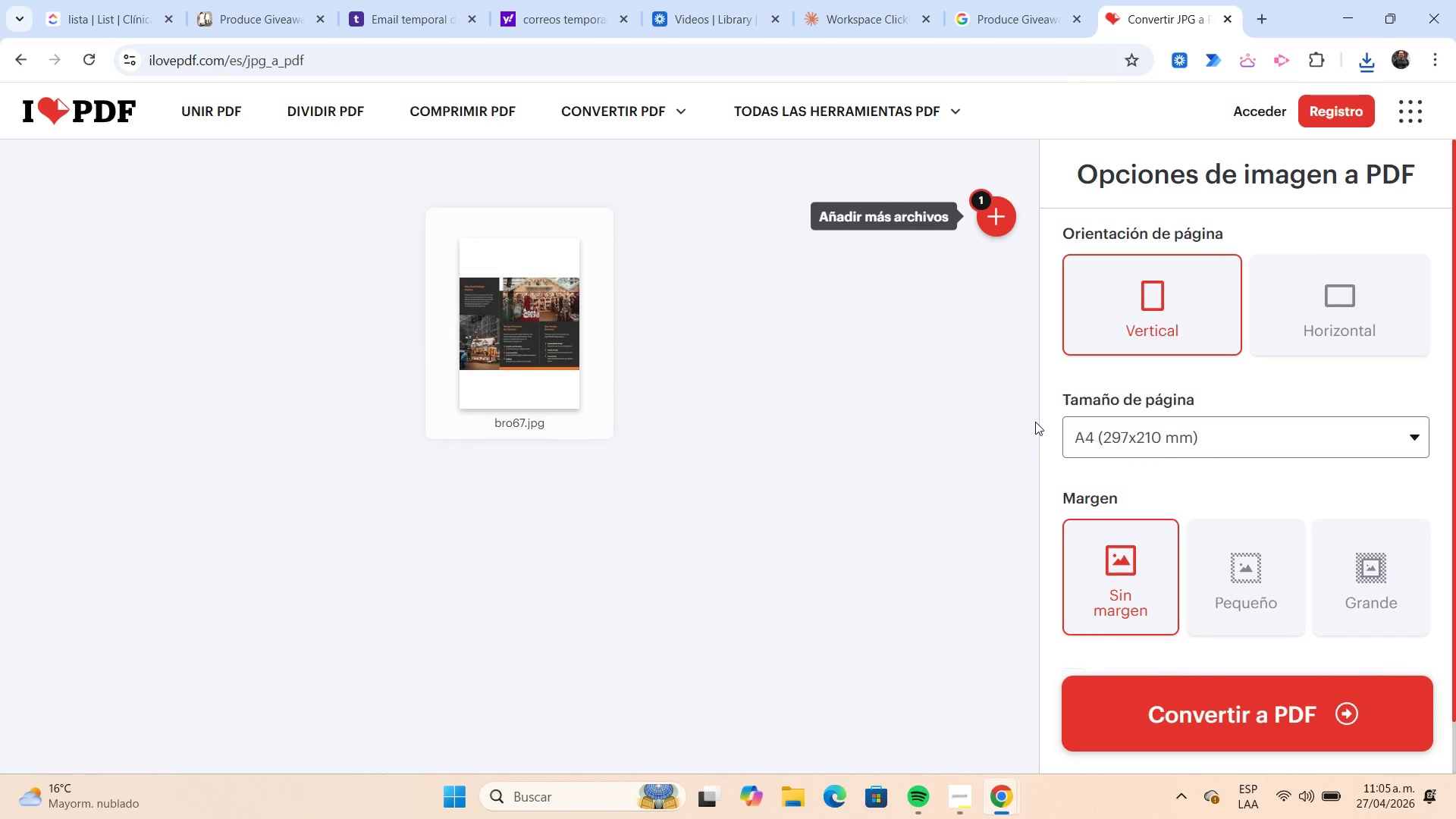 
wait(7.17)
 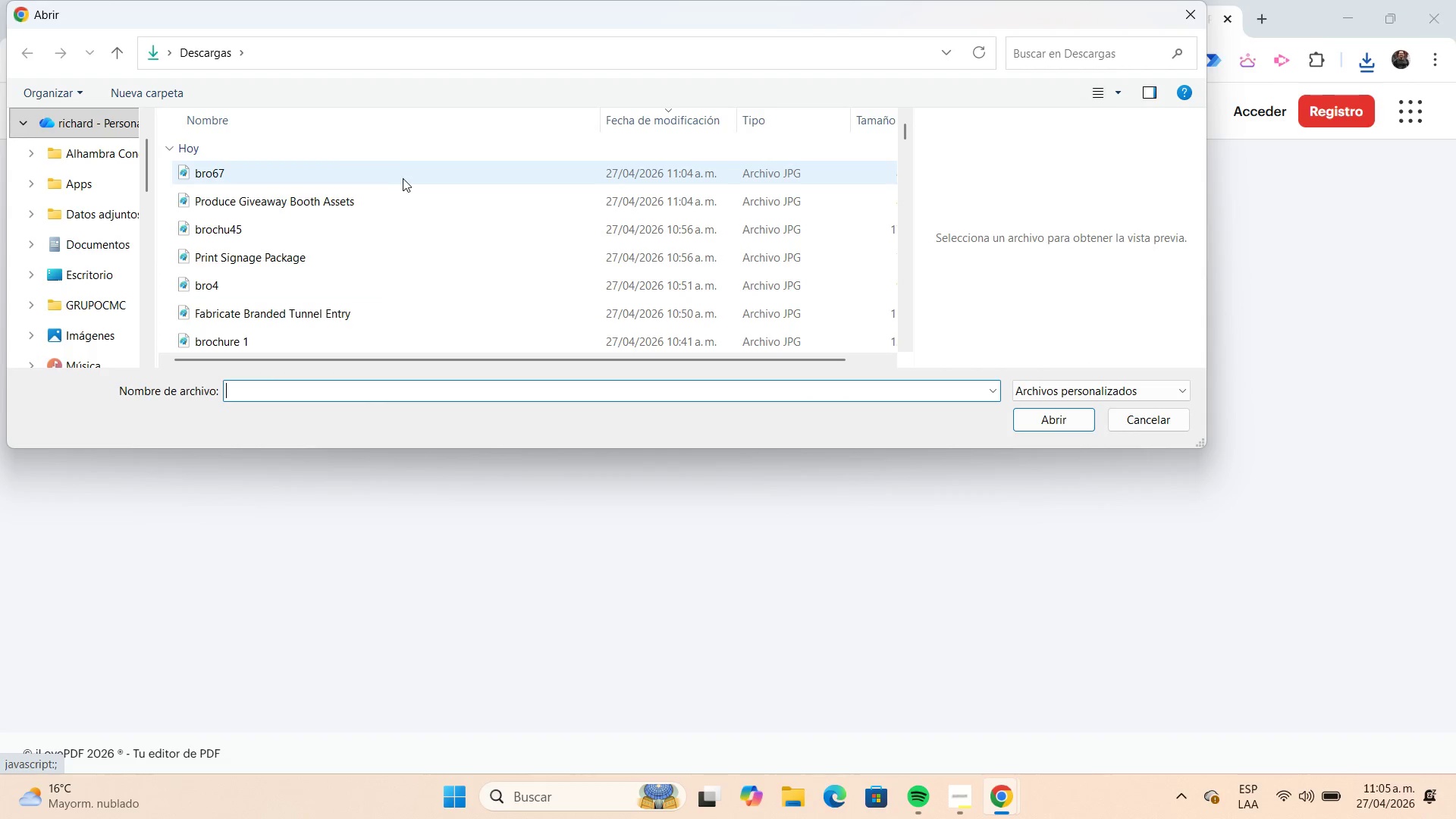 
left_click([1204, 432])
 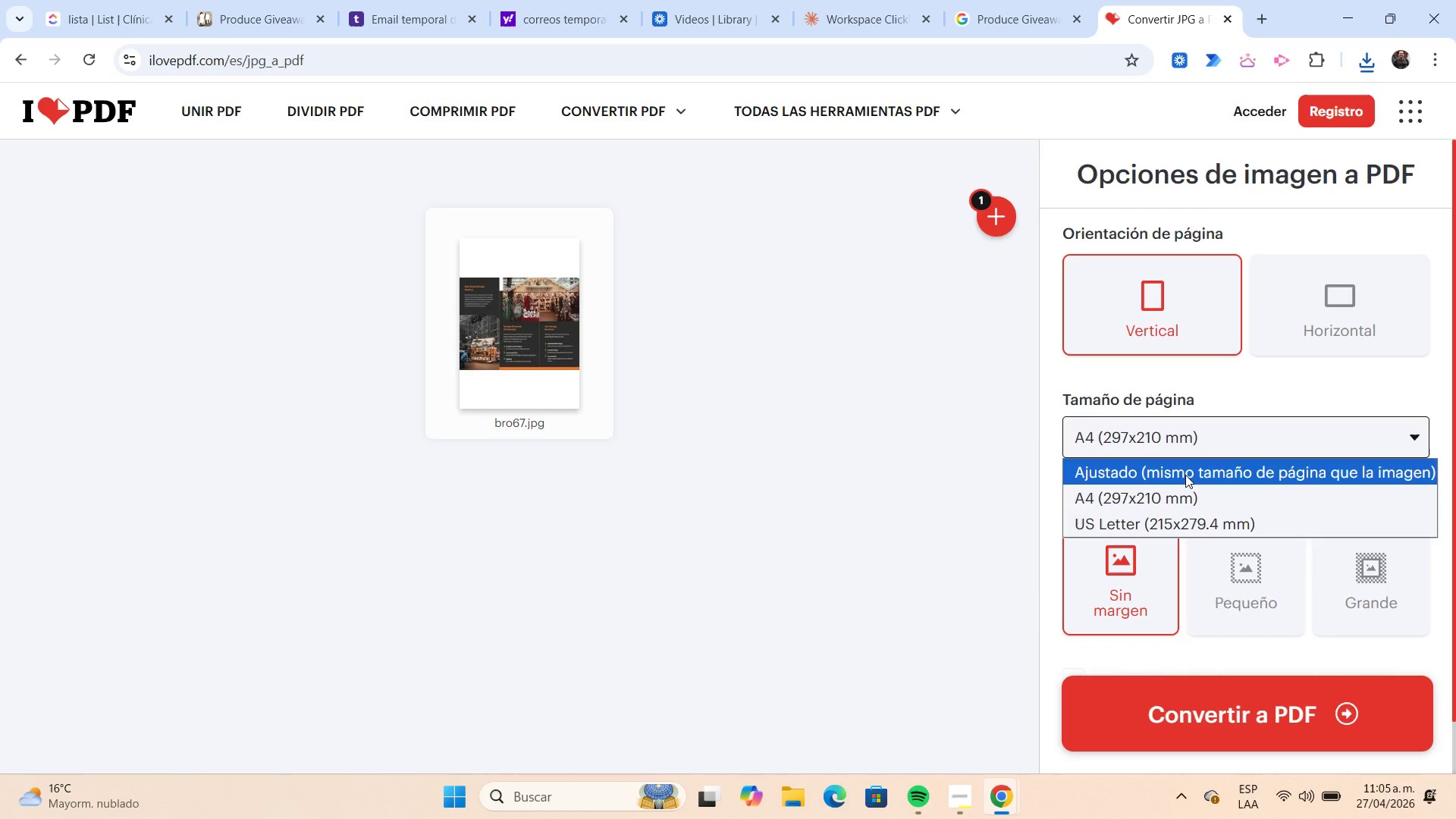 
left_click([1185, 475])
 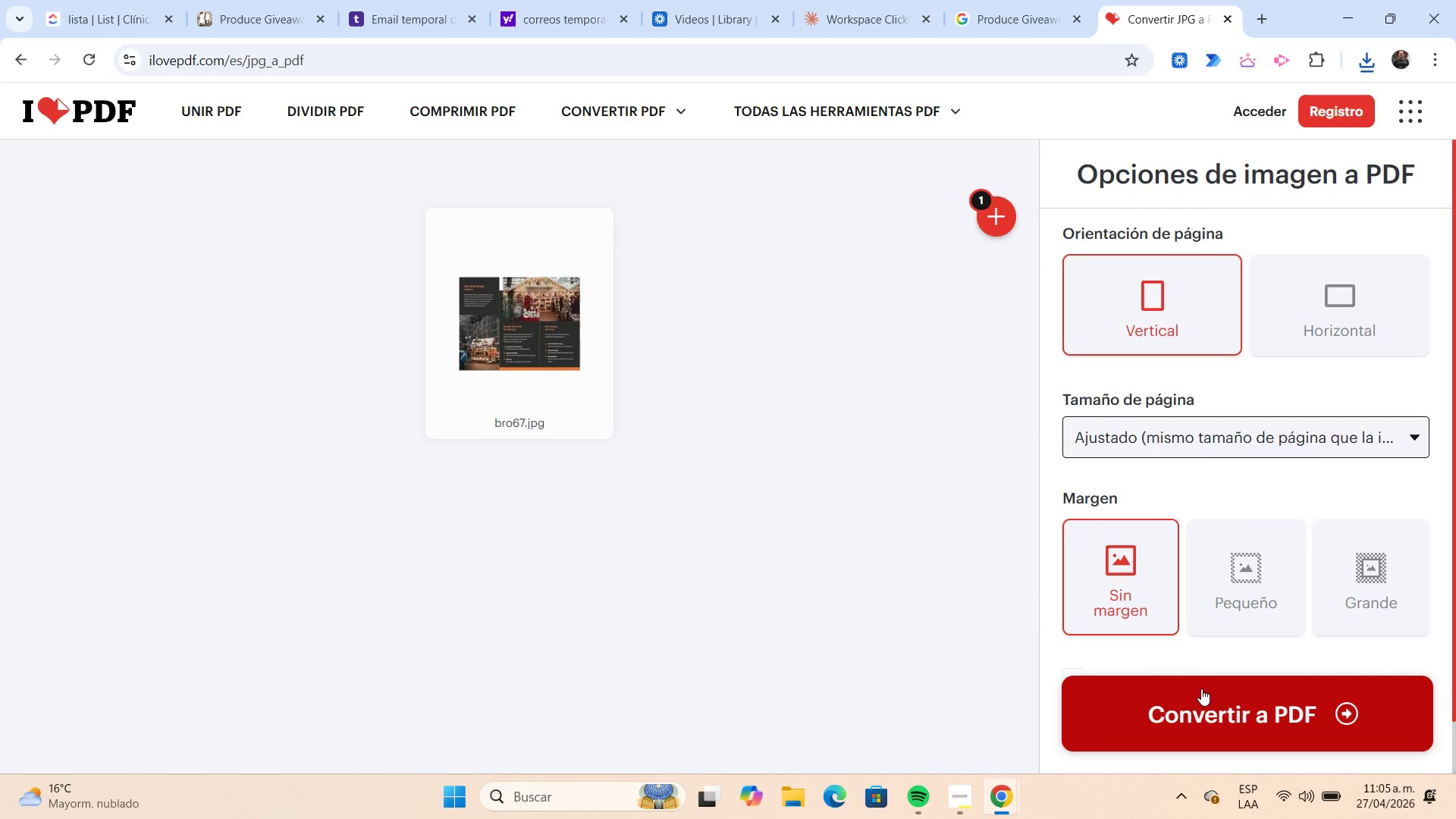 
left_click([1200, 692])
 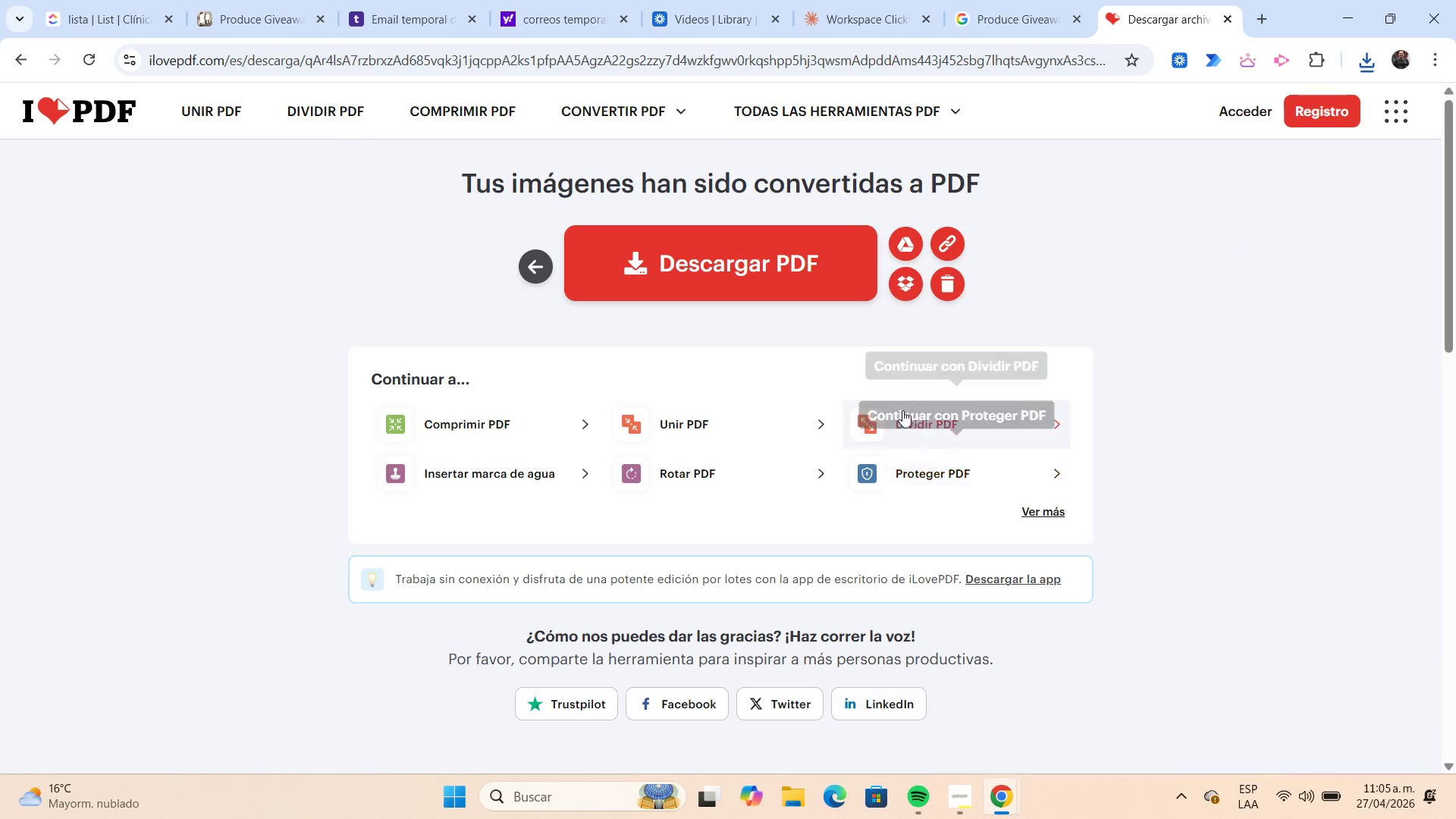 
left_click([783, 291])
 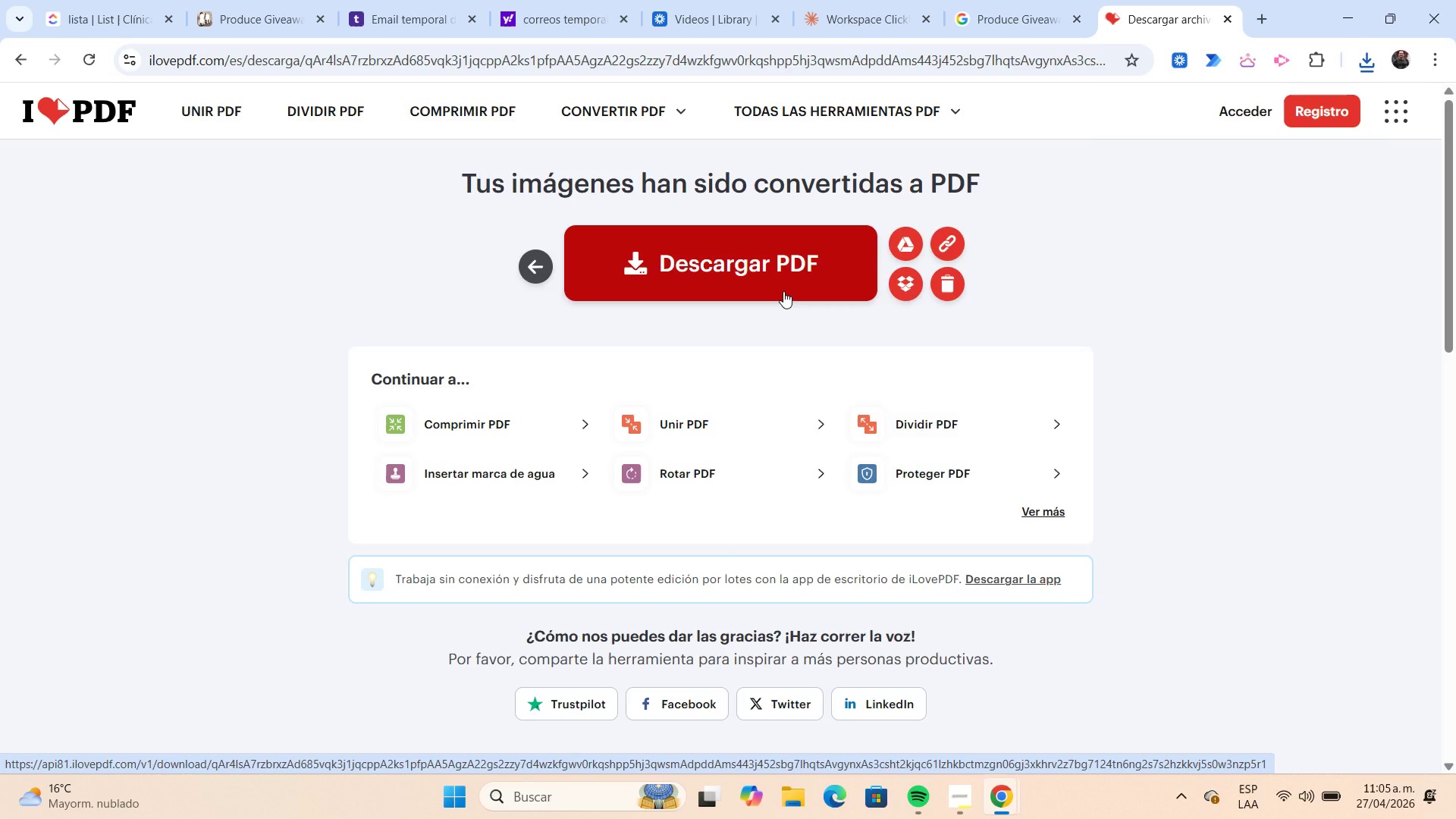 
wait(13.81)
 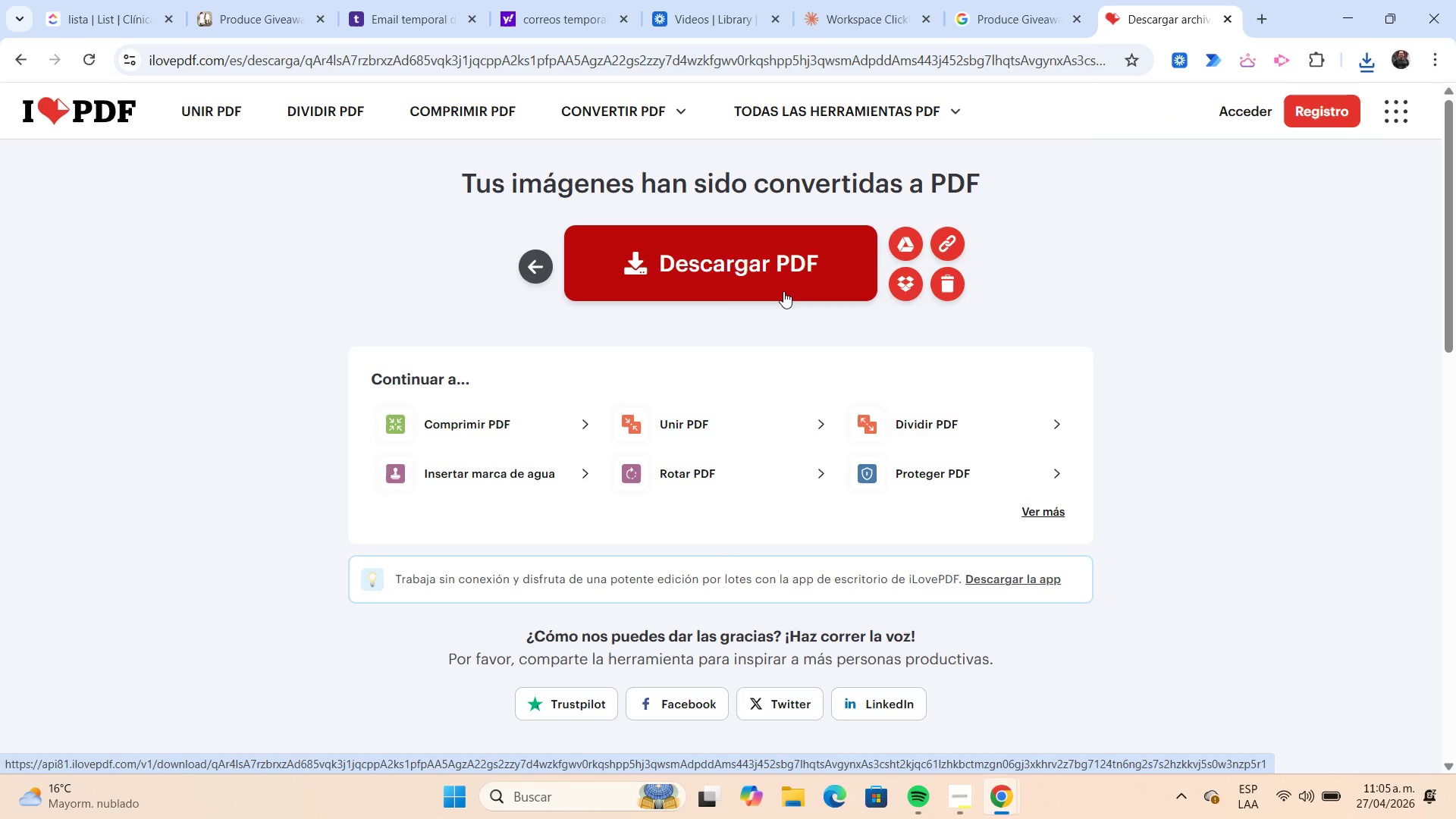 
left_click([541, 258])
 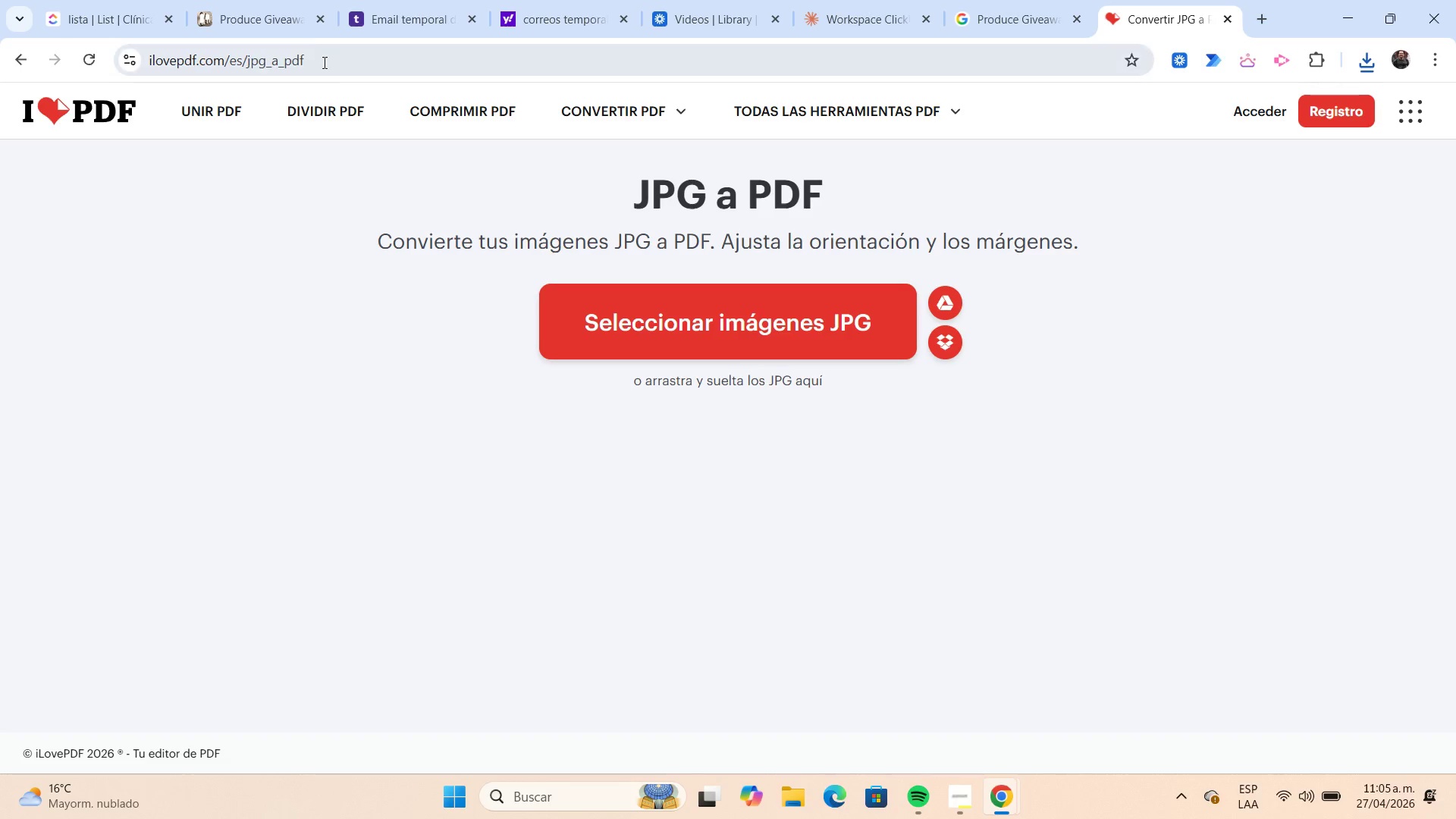 
left_click([246, 30])
 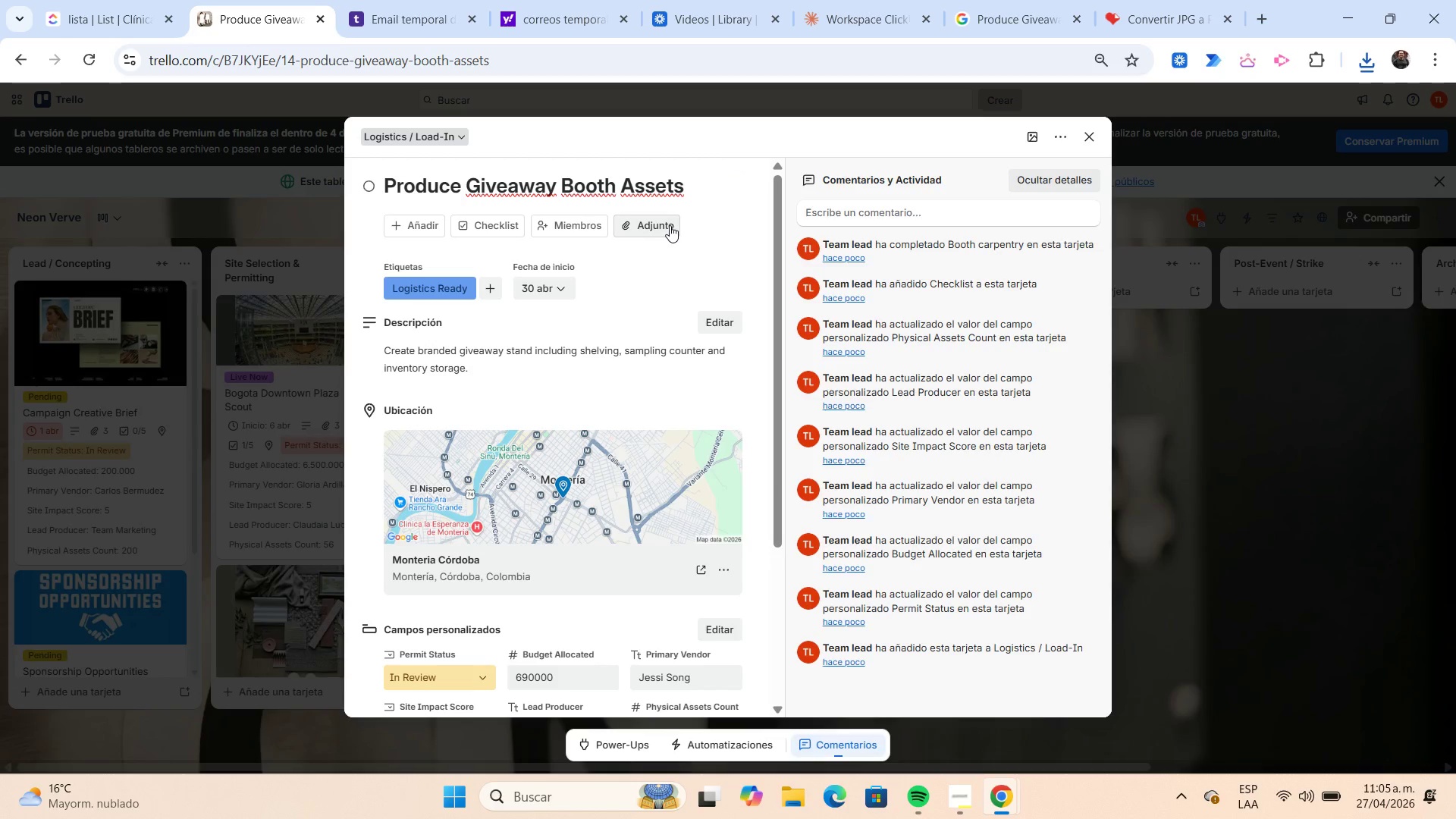 
left_click([668, 225])
 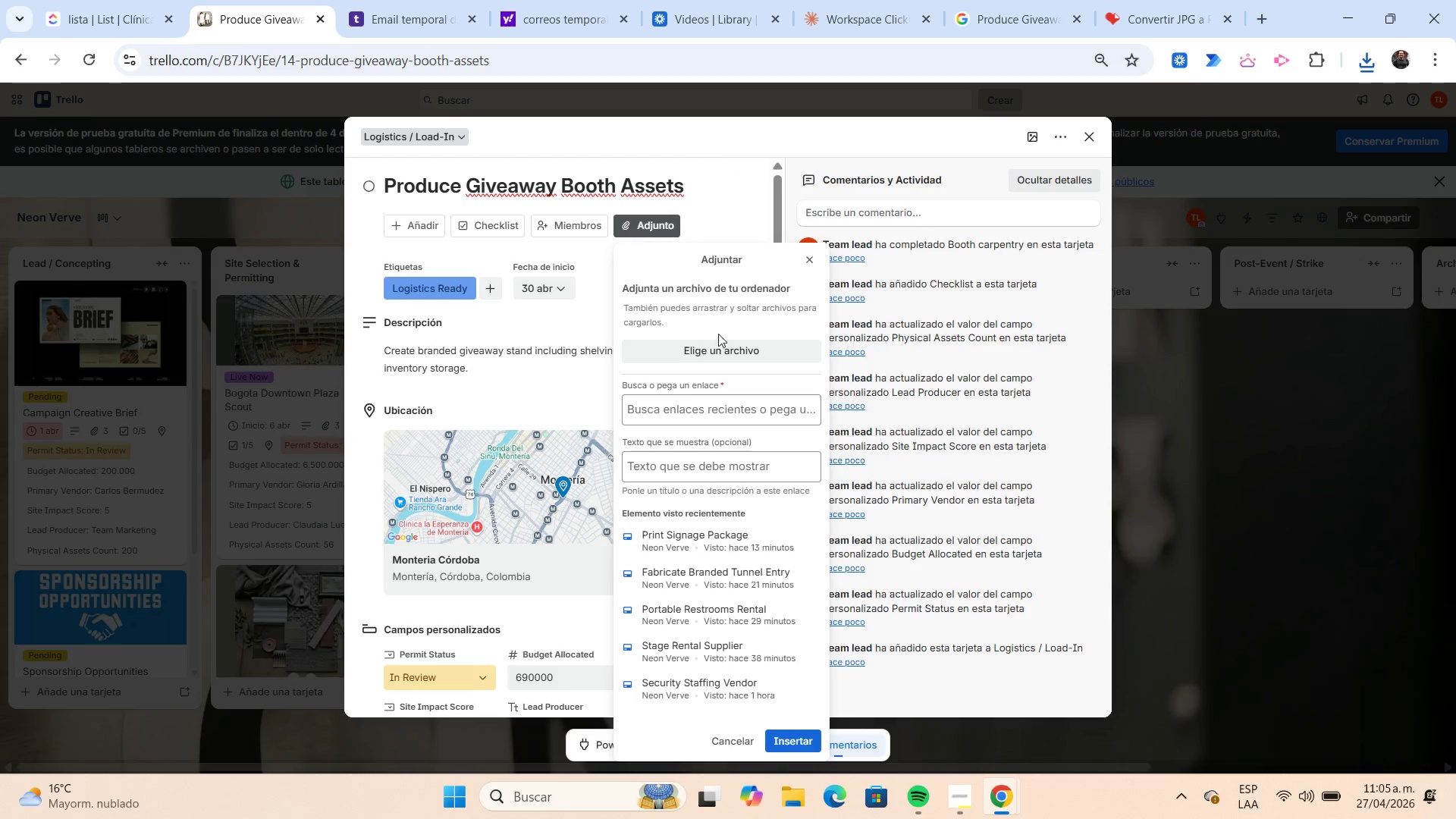 
left_click([727, 347])
 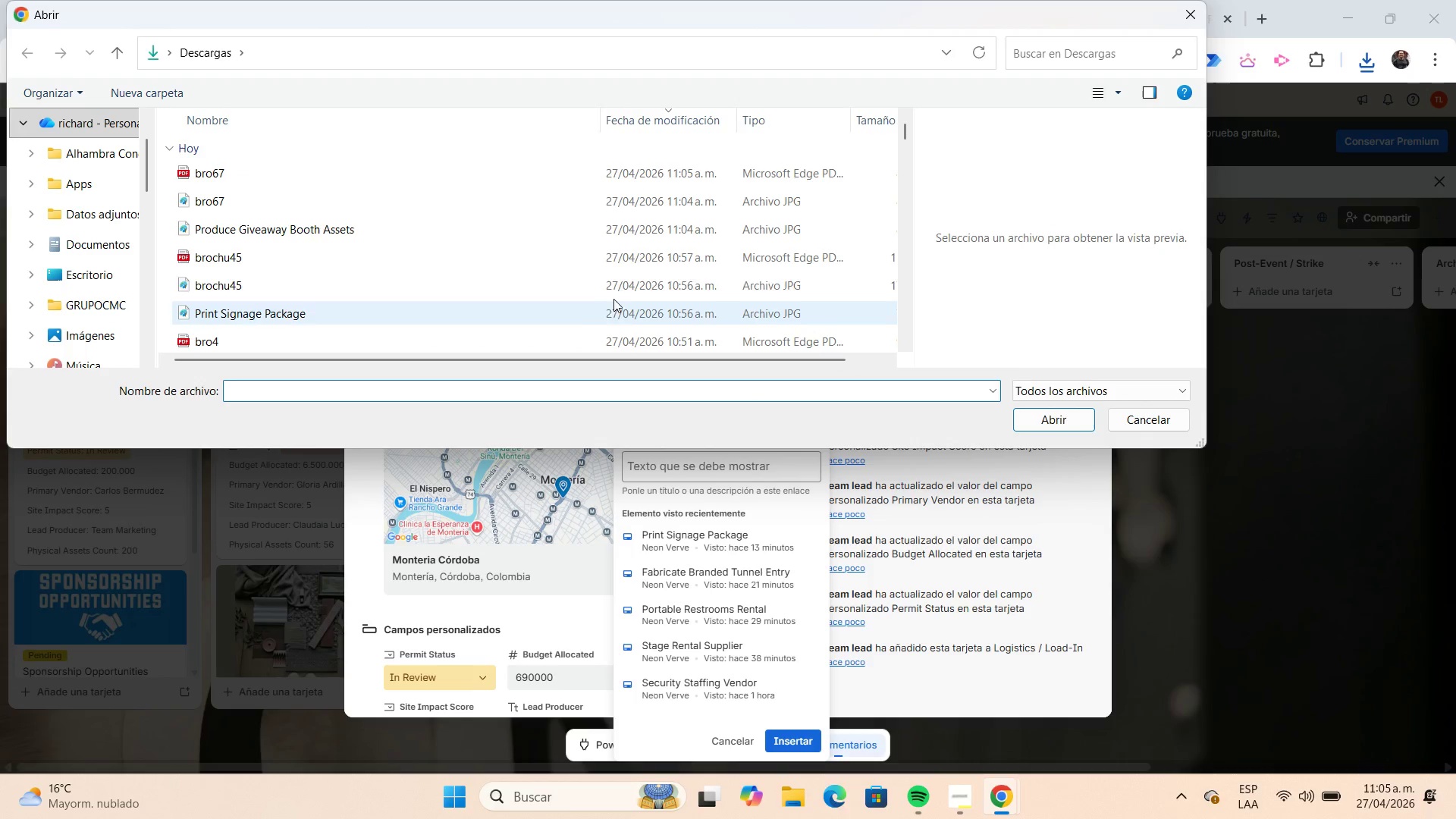 
left_click([474, 228])
 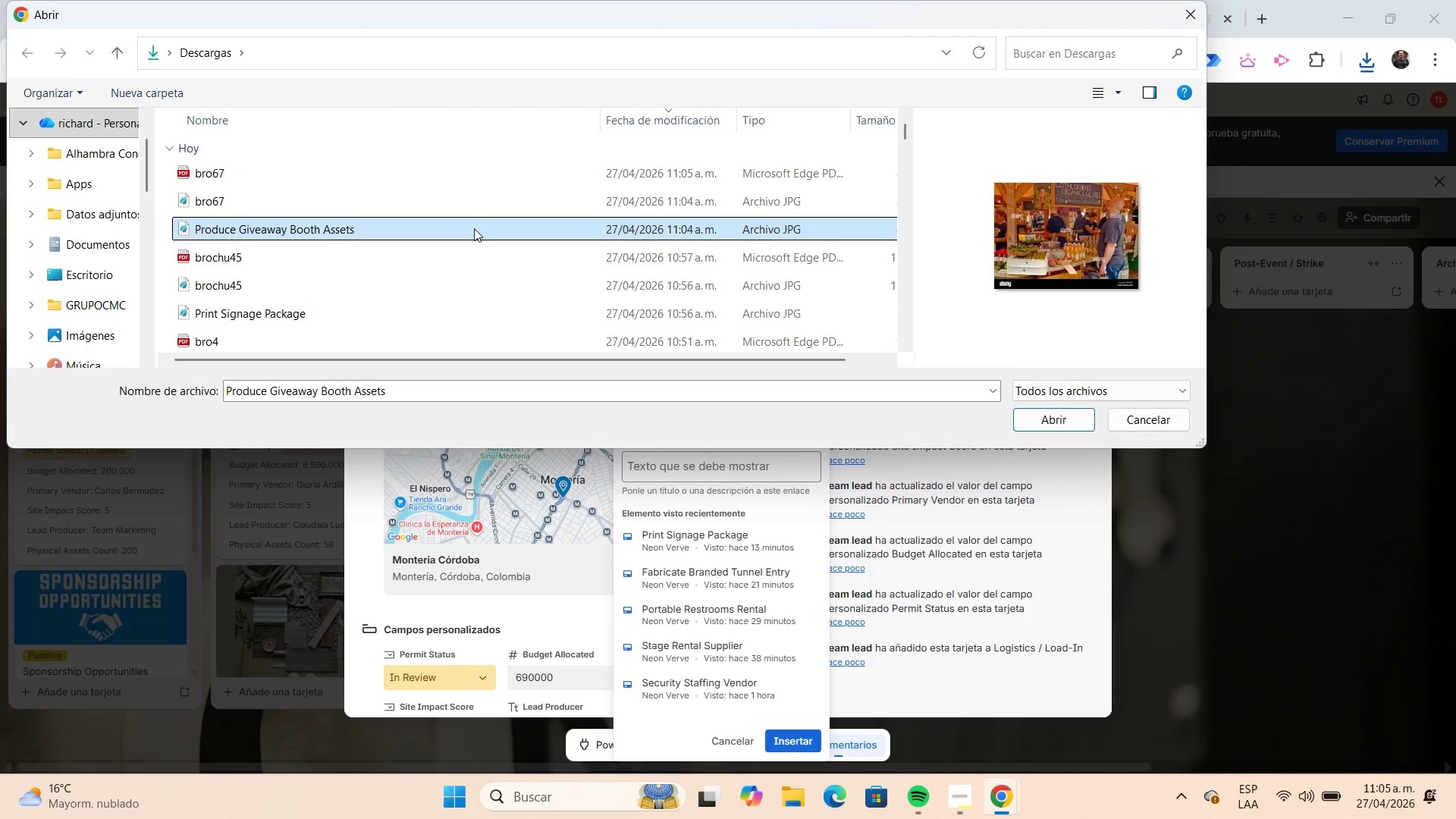 
key(Shift+ArrowUp)
 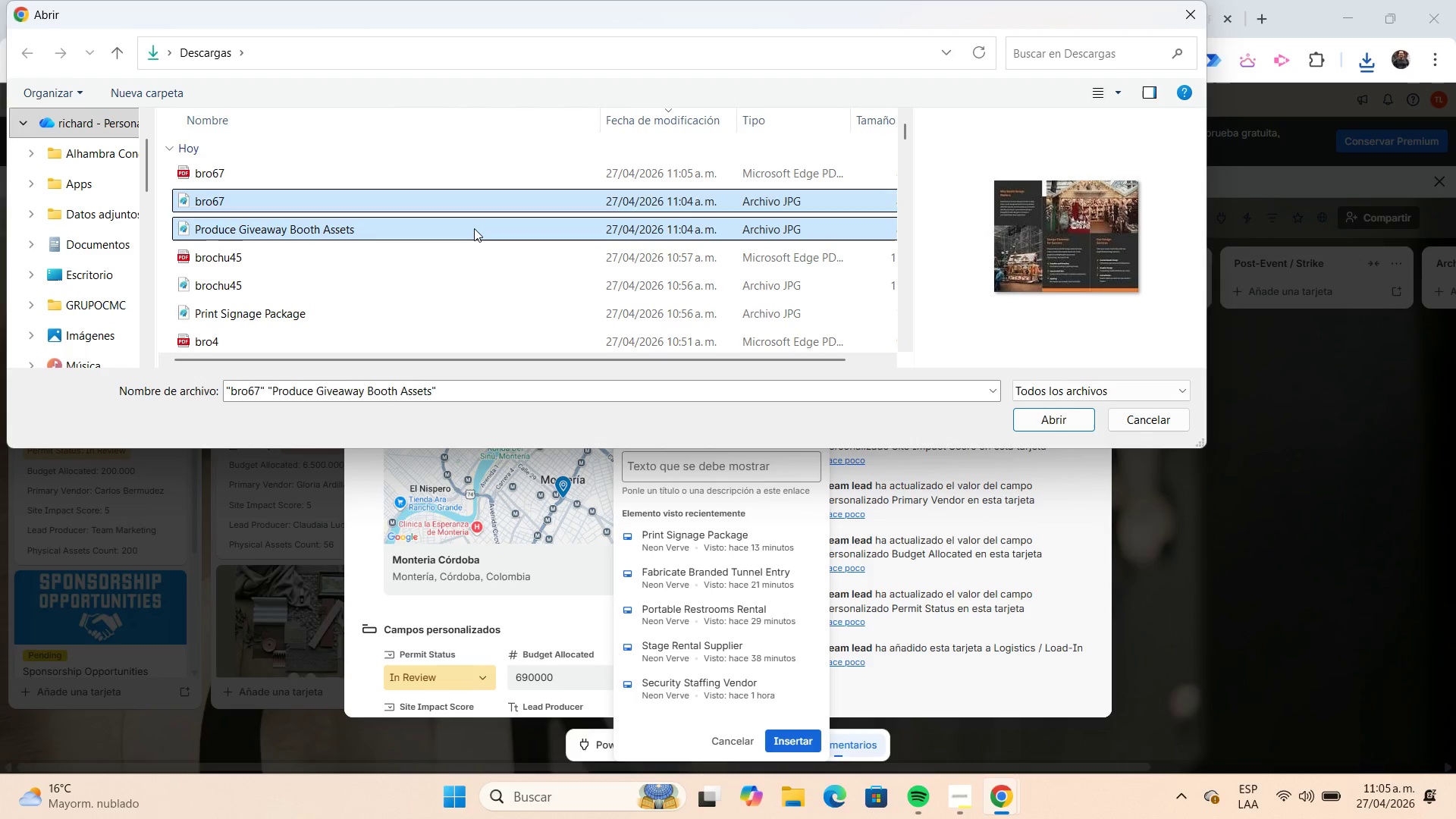 
key(Shift+ArrowUp)
 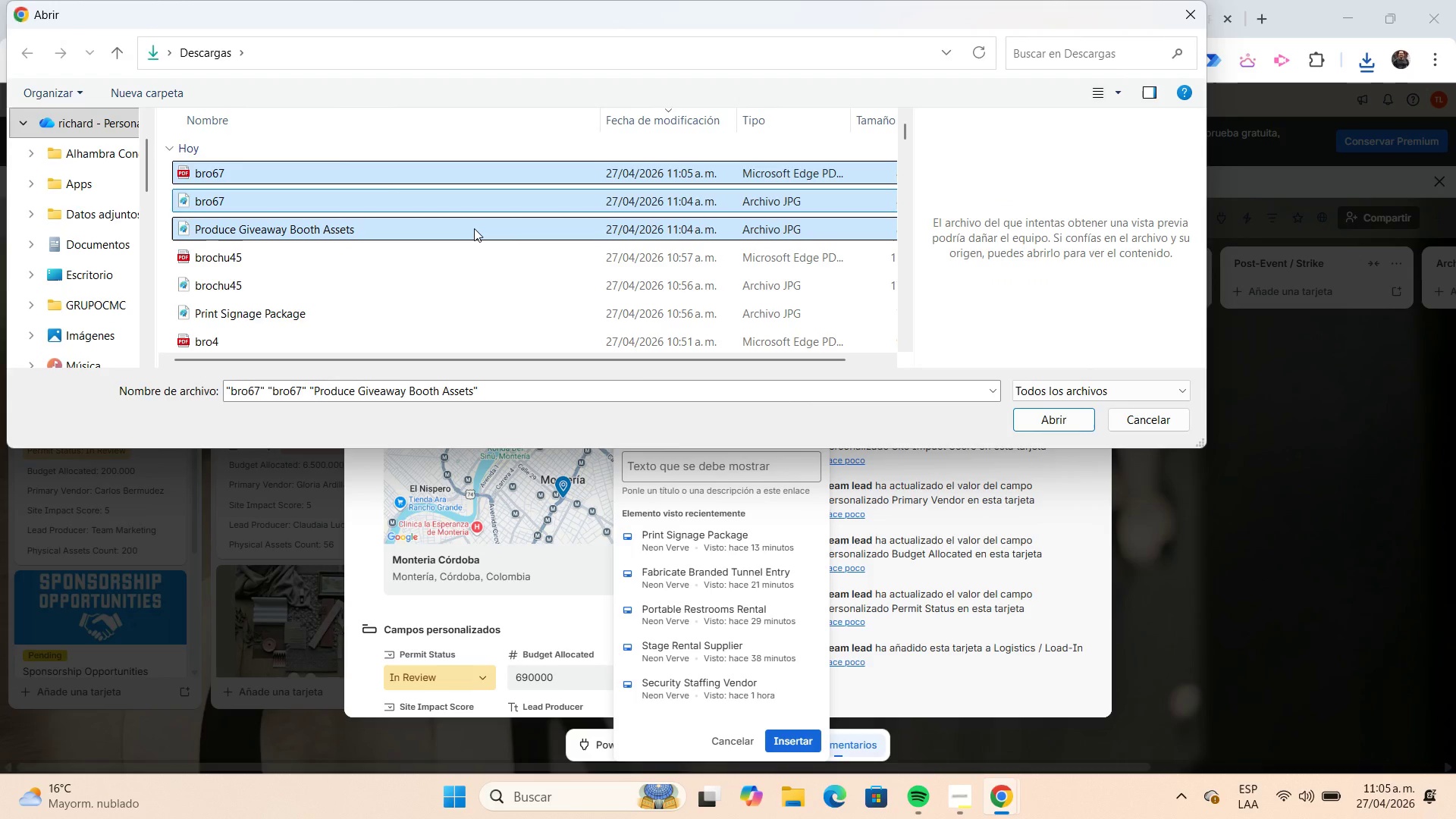 
key(Enter)
 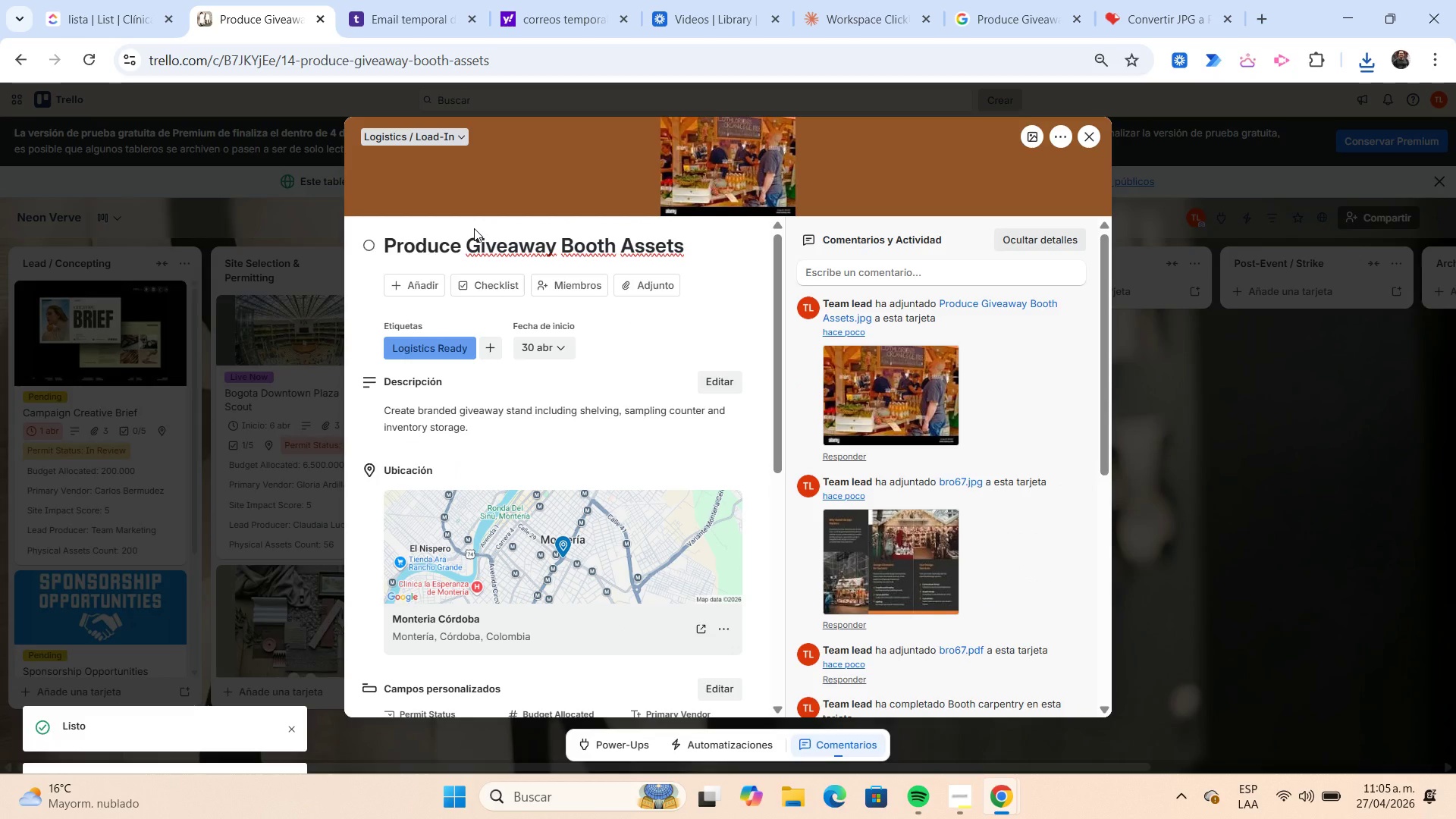 
wait(12.84)
 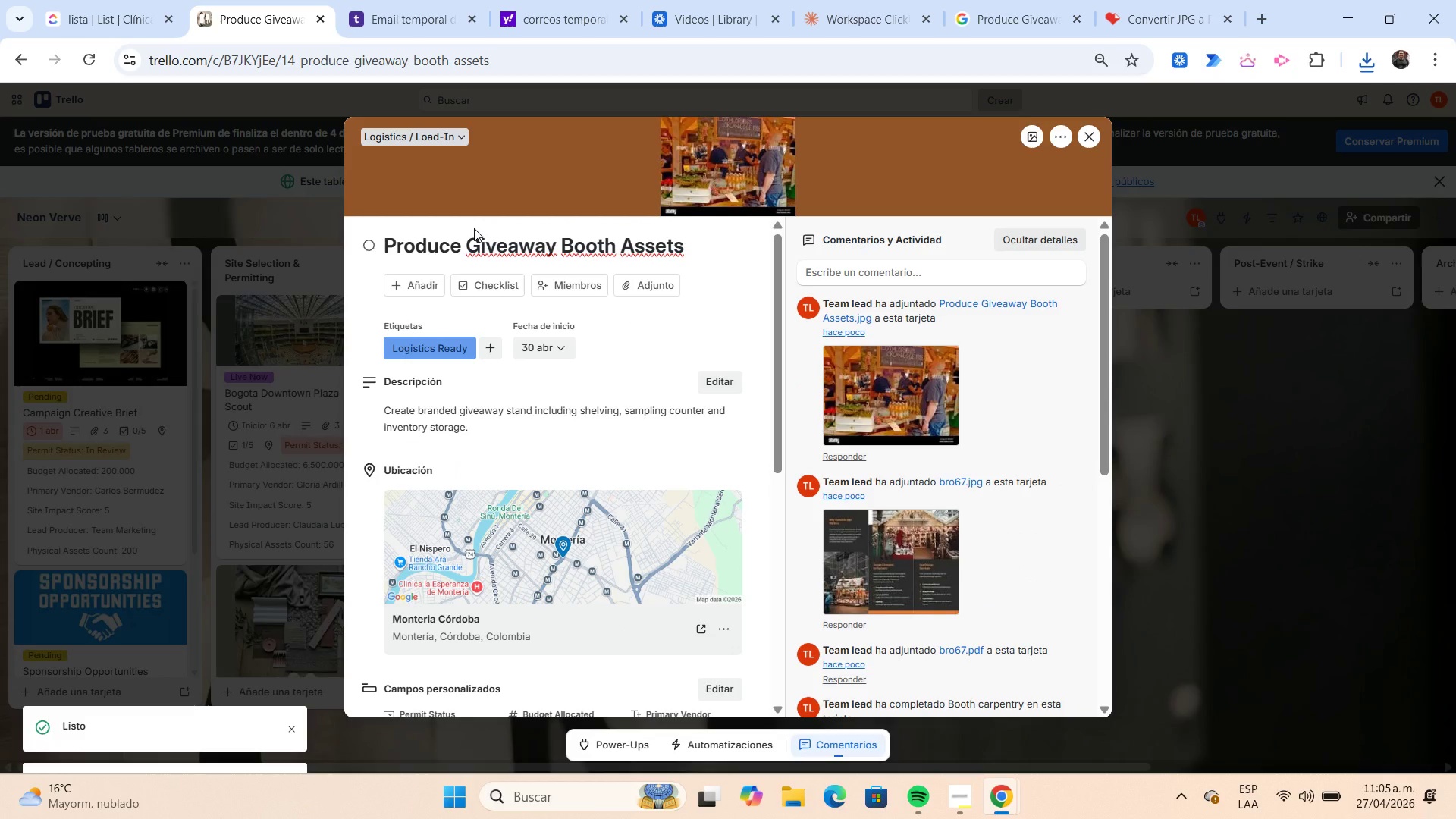 
scroll: coordinate [763, 343], scroll_direction: down, amount: 5.0
 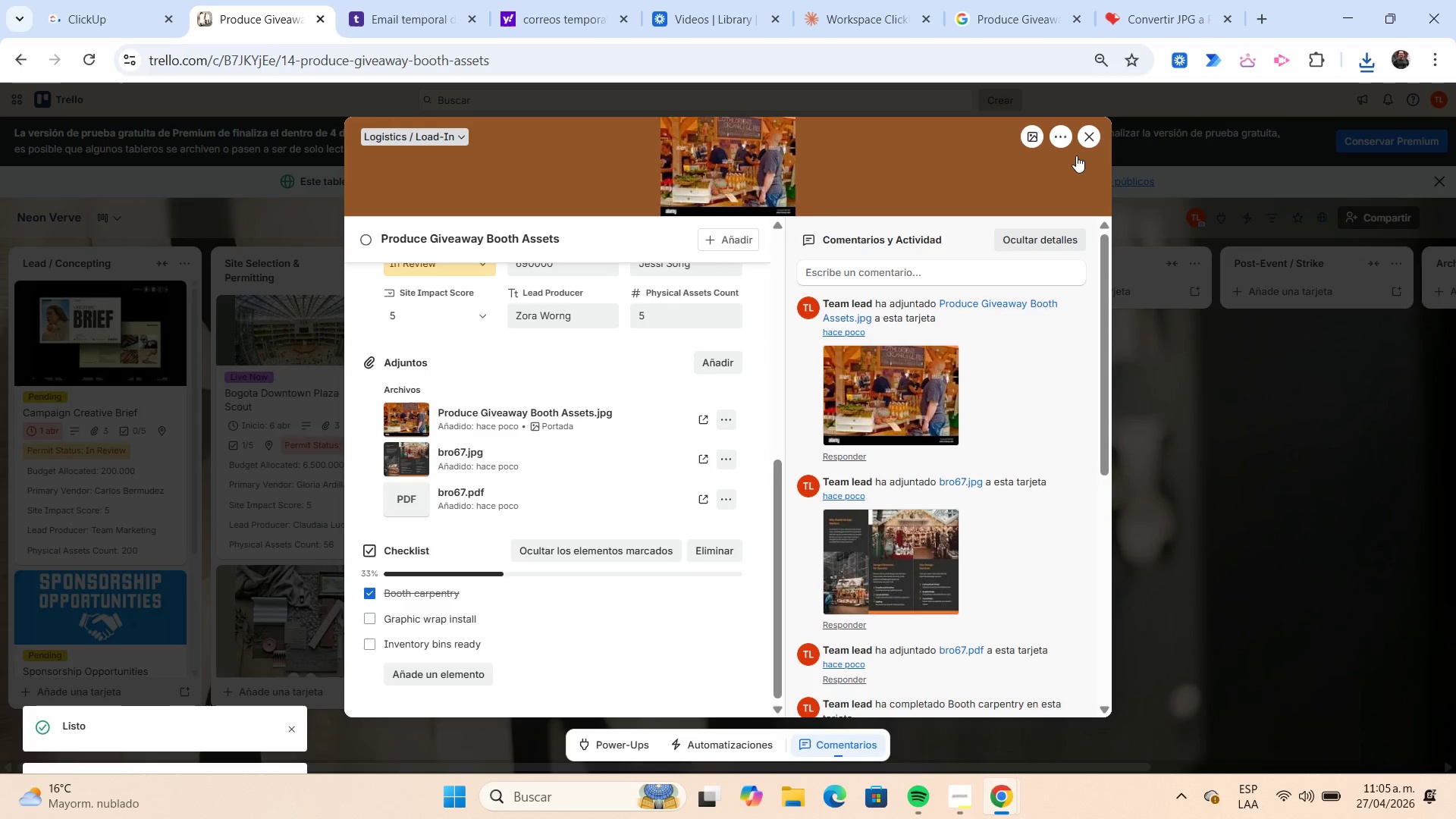 
left_click([1097, 134])
 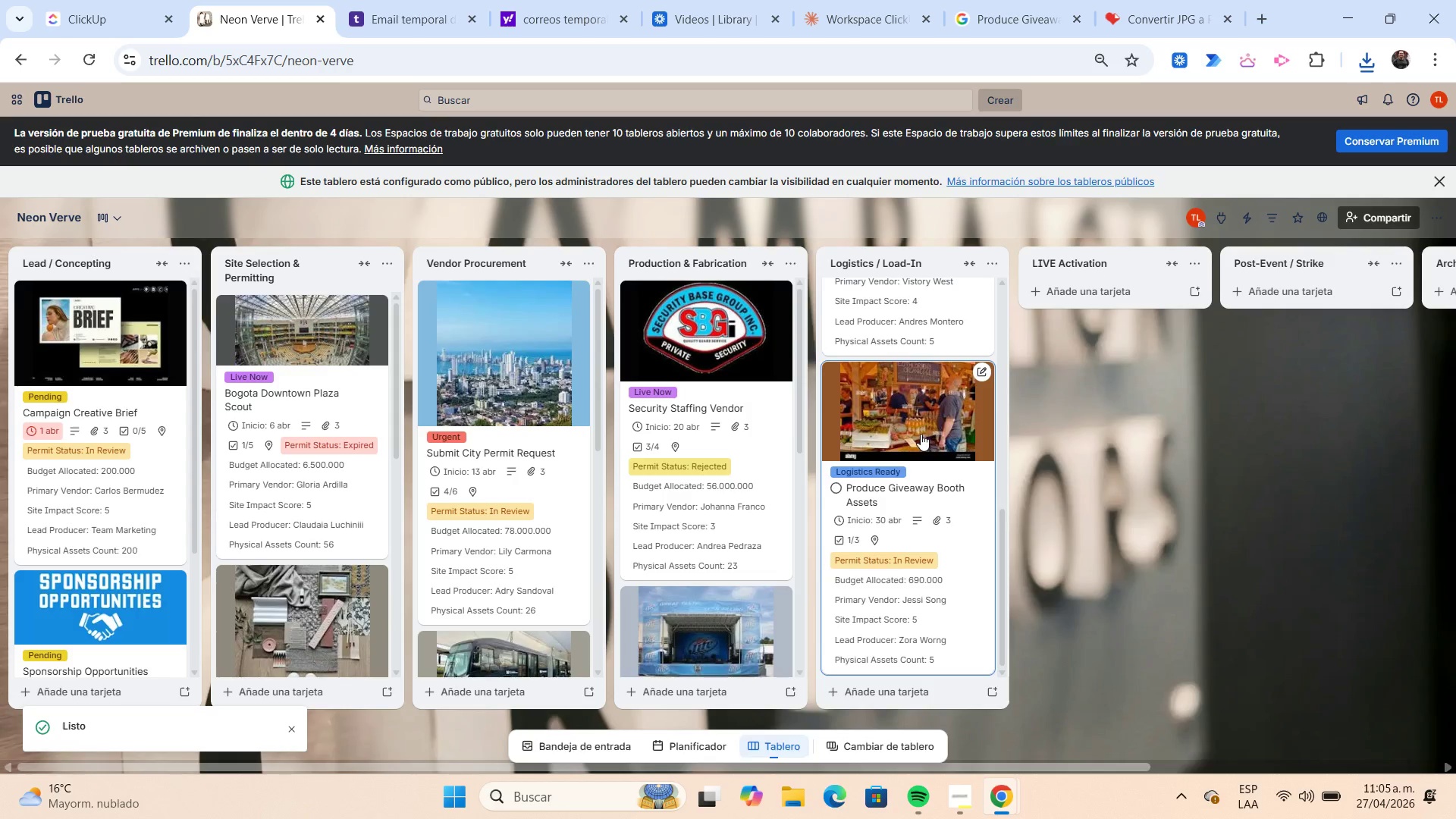 
scroll: coordinate [921, 434], scroll_direction: down, amount: 1.0
 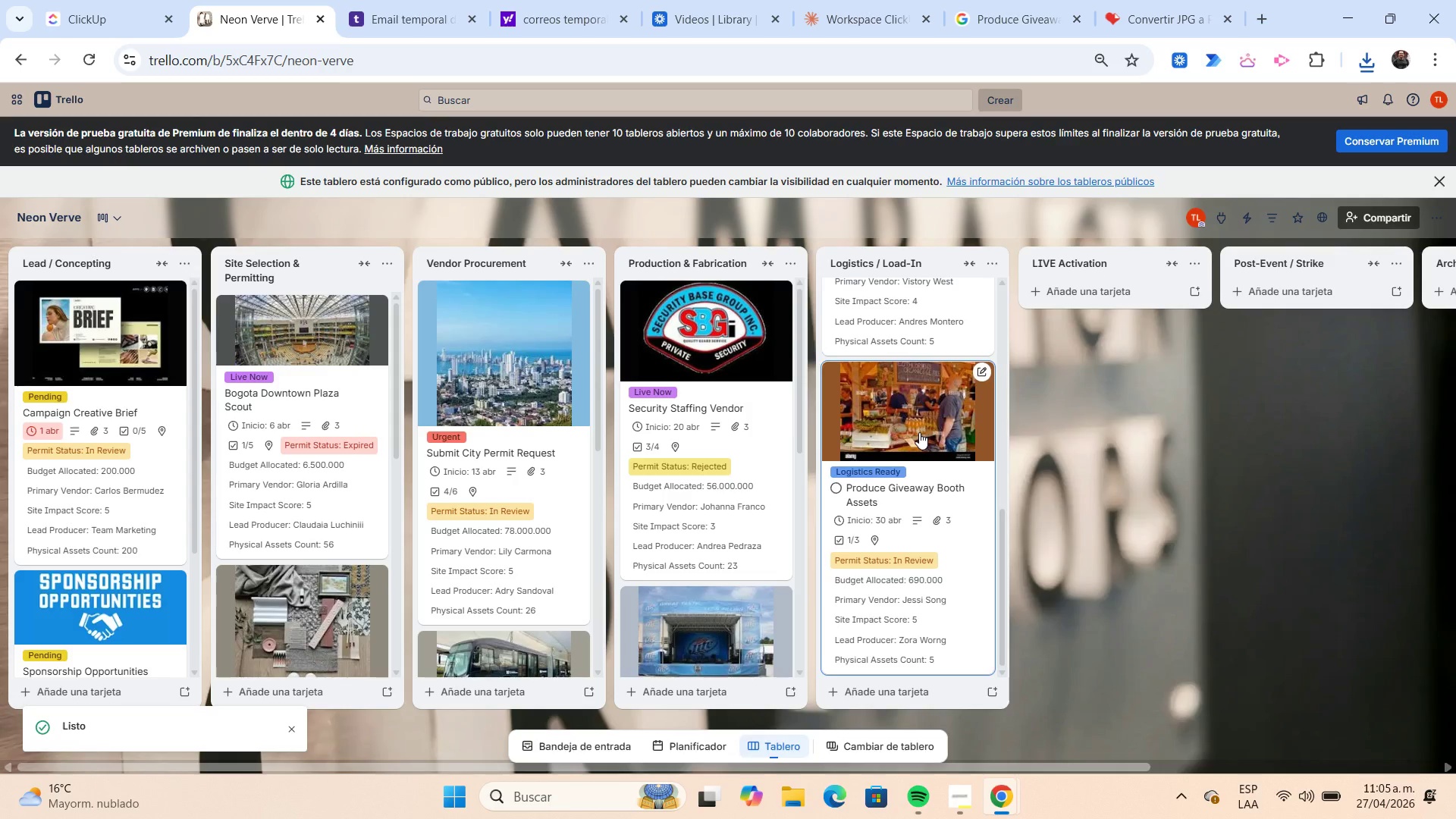 
scroll: coordinate [919, 432], scroll_direction: up, amount: 3.0
 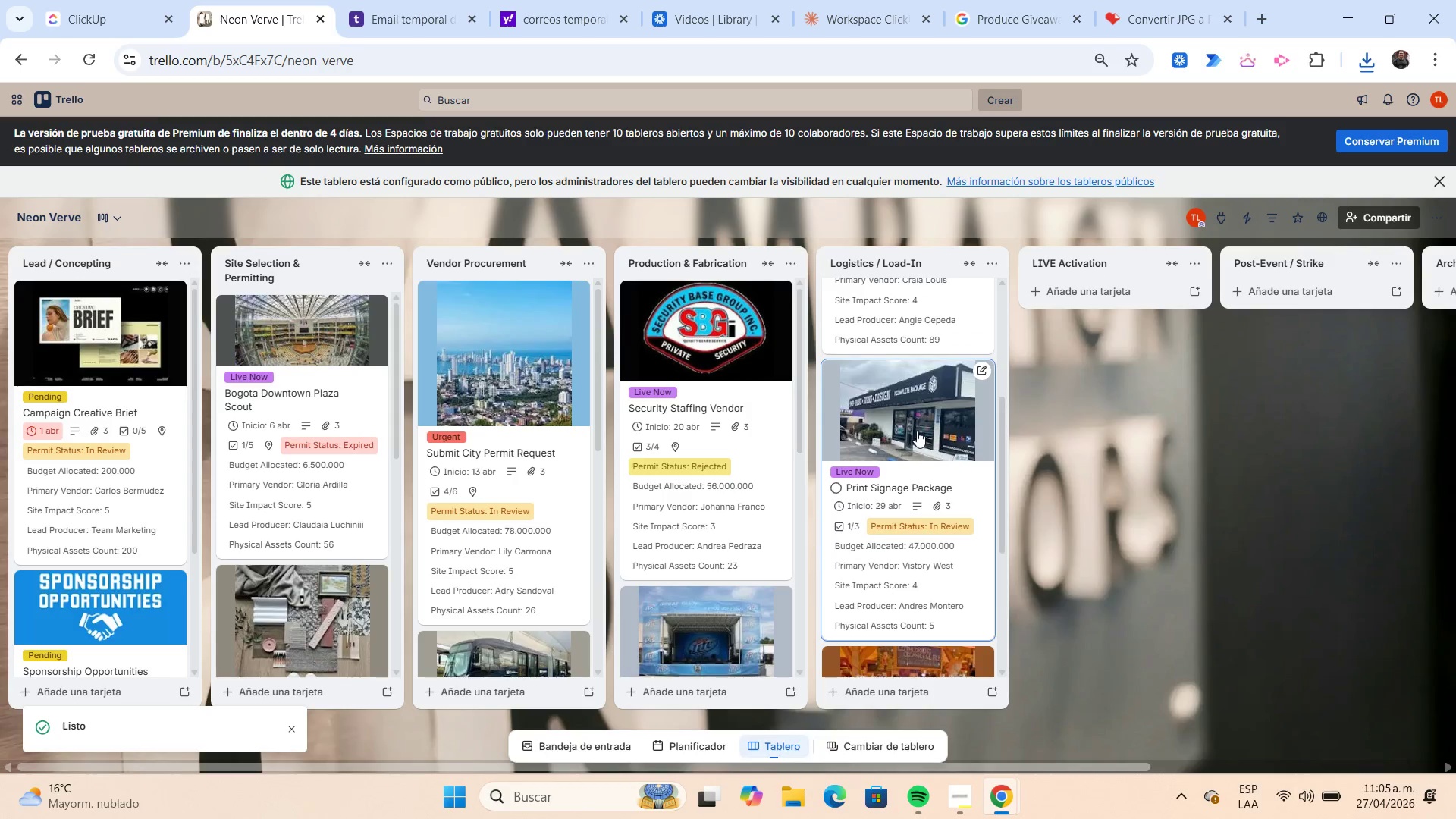 
left_click([916, 431])
 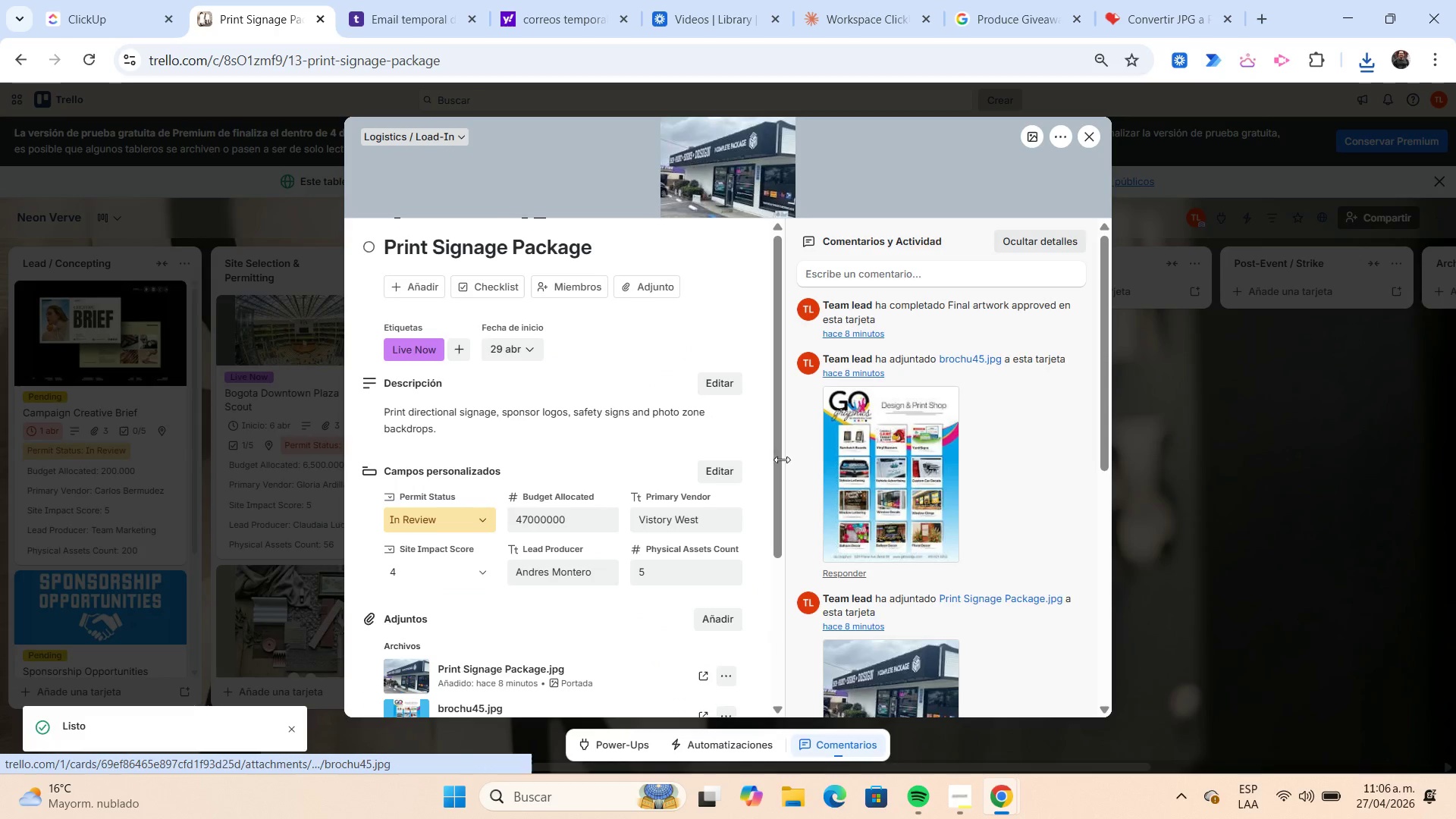 
scroll: coordinate [579, 442], scroll_direction: down, amount: 3.0
 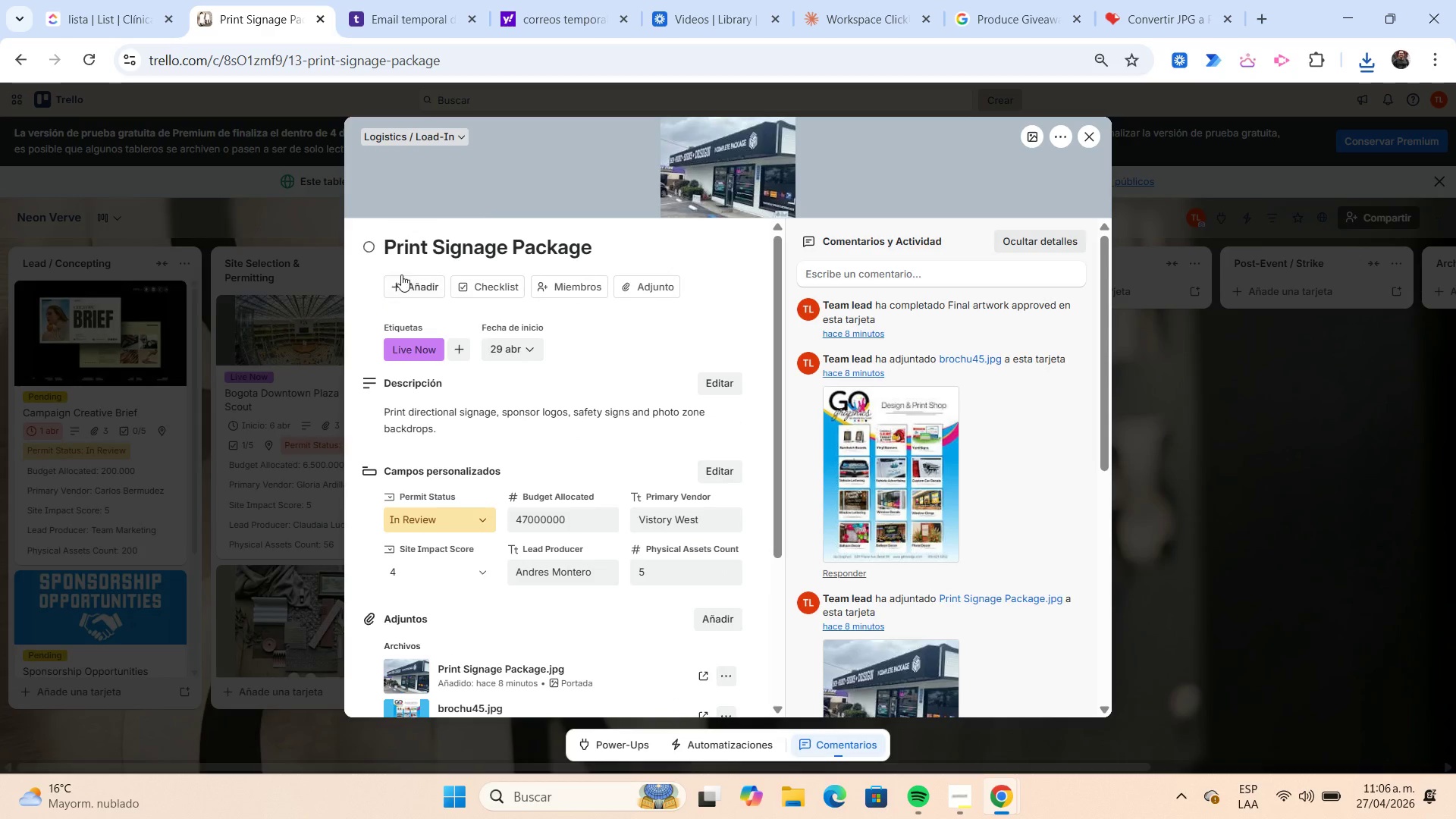 
left_click([403, 275])
 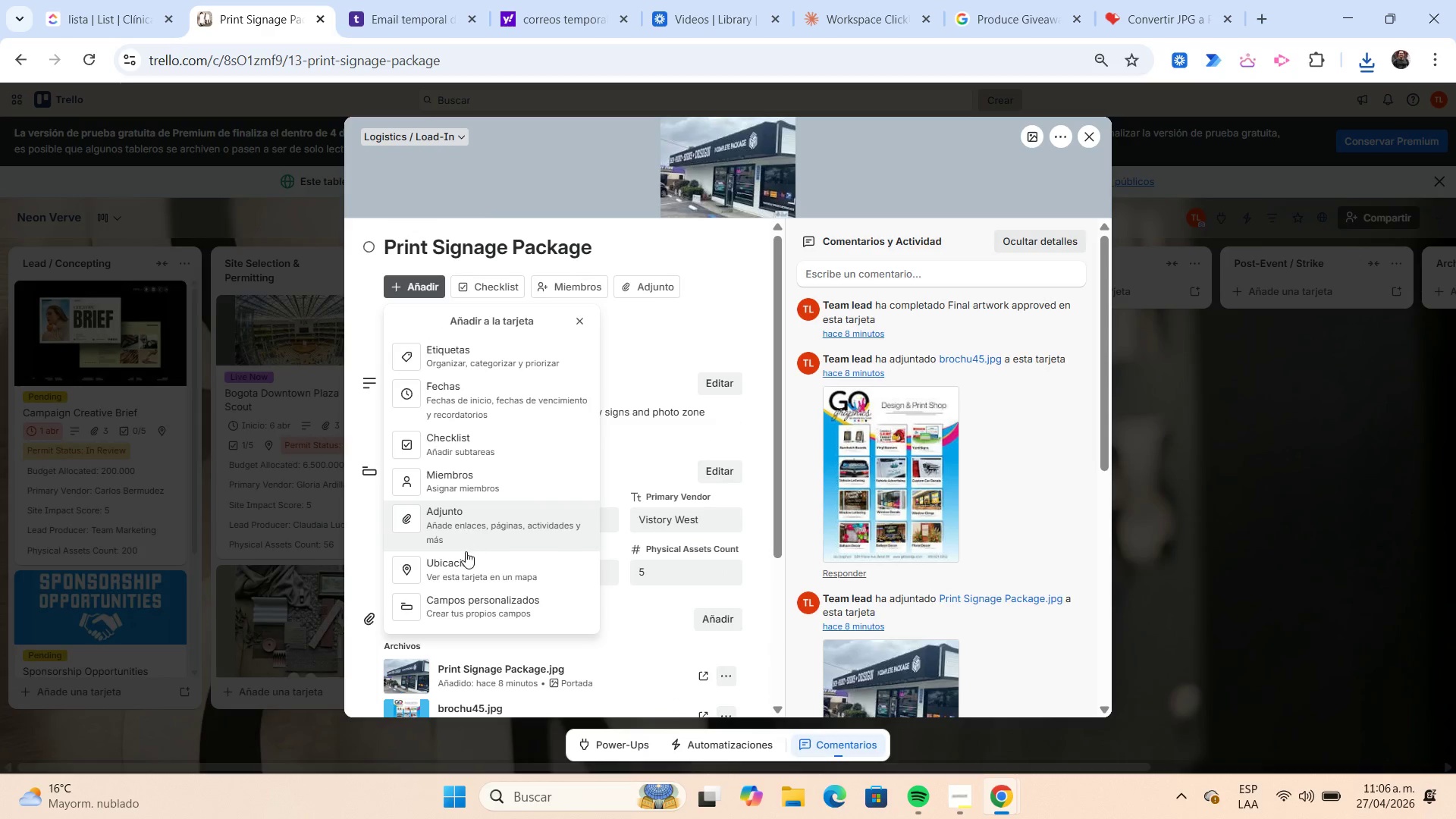 
left_click([465, 564])
 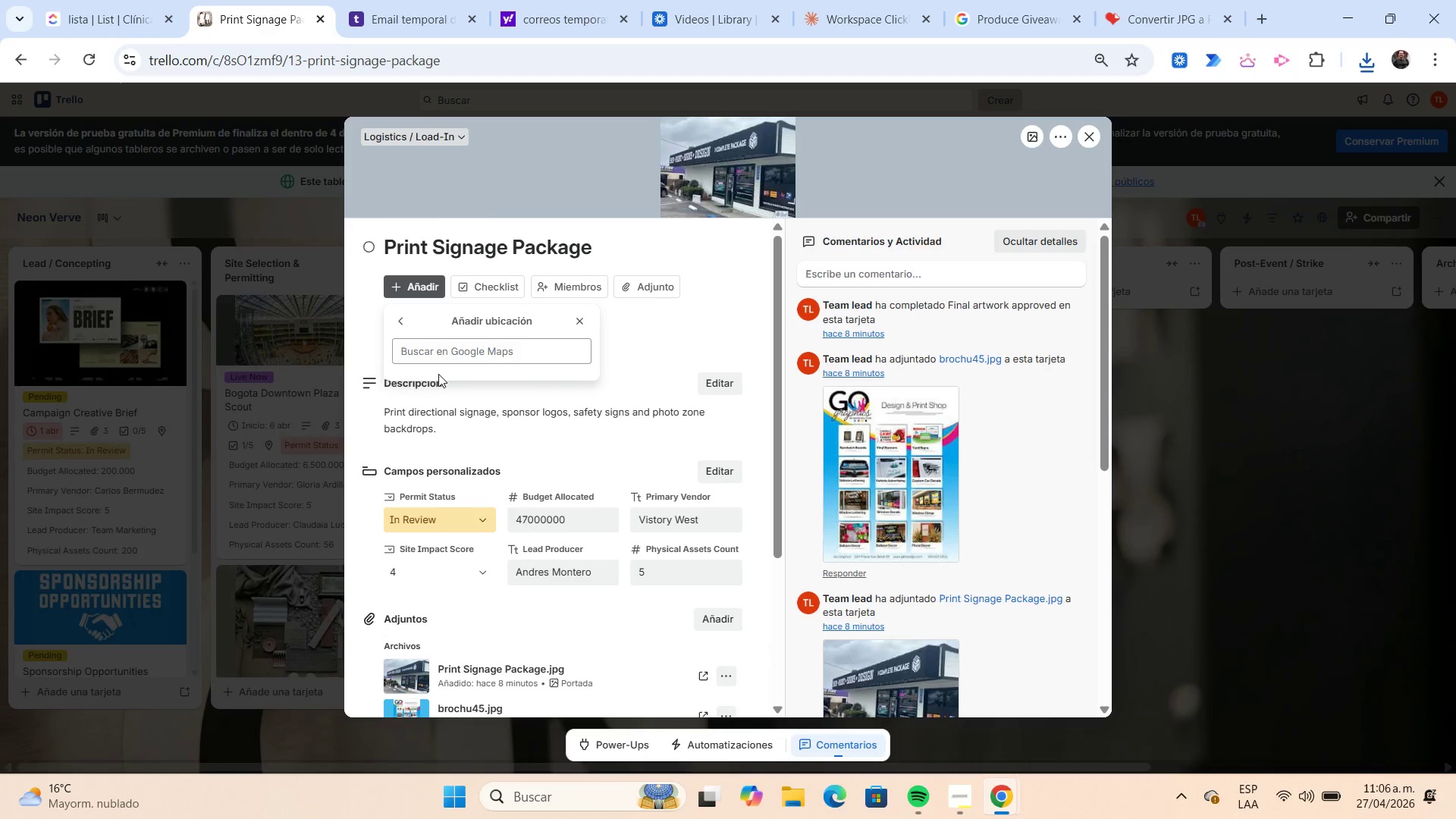 
left_click([435, 356])
 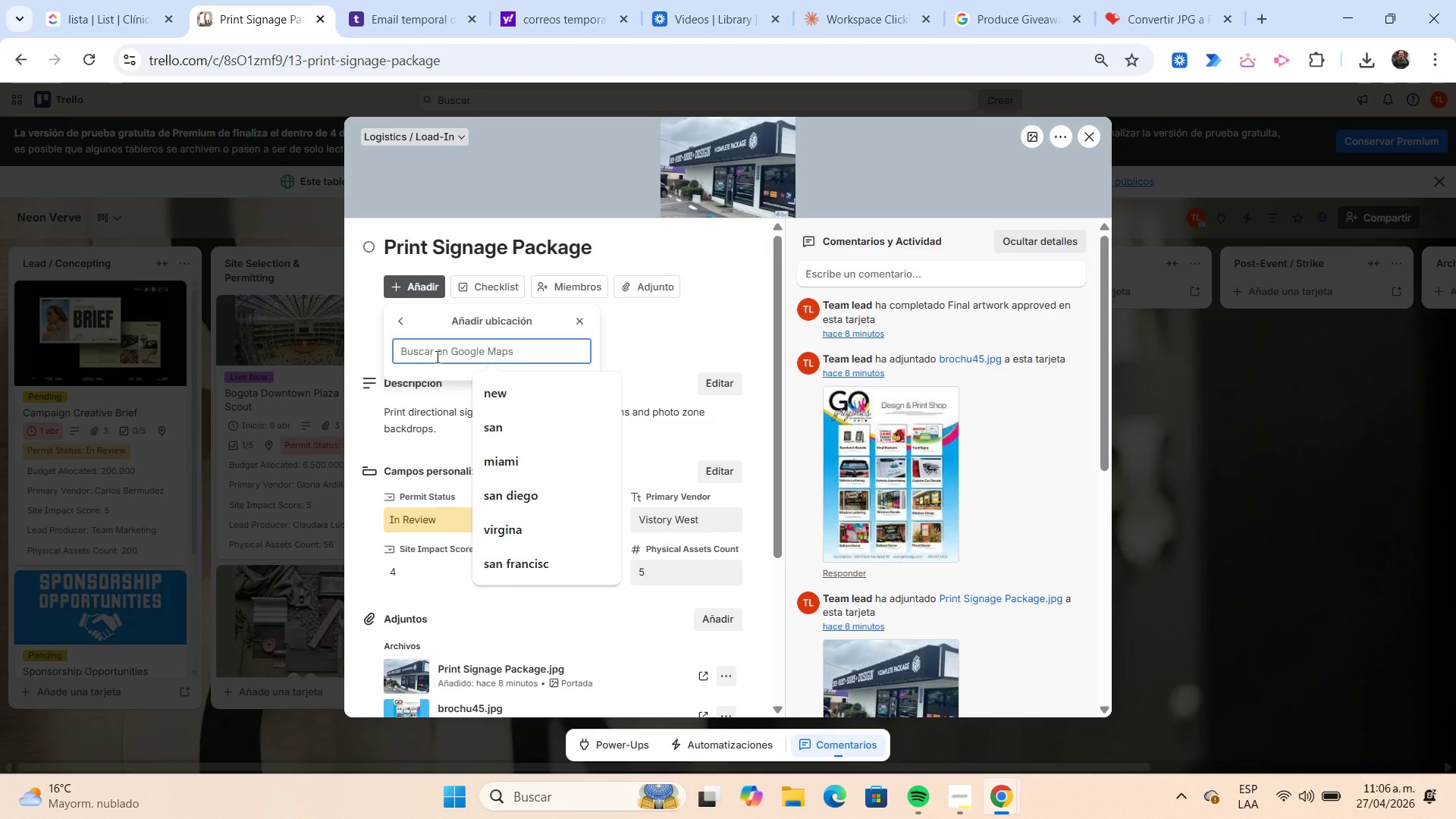 
wait(14.16)
 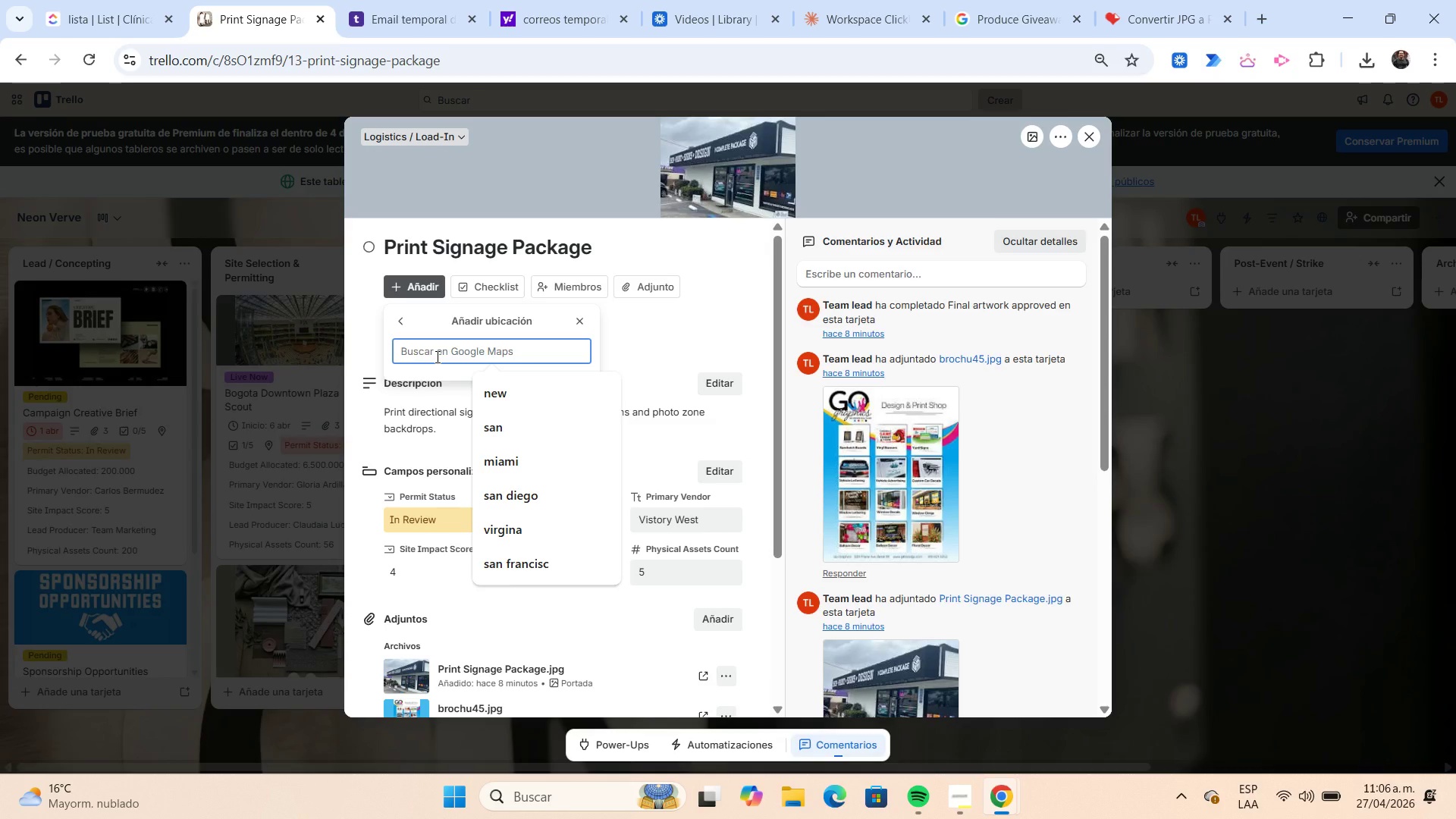 
type(cesar)
 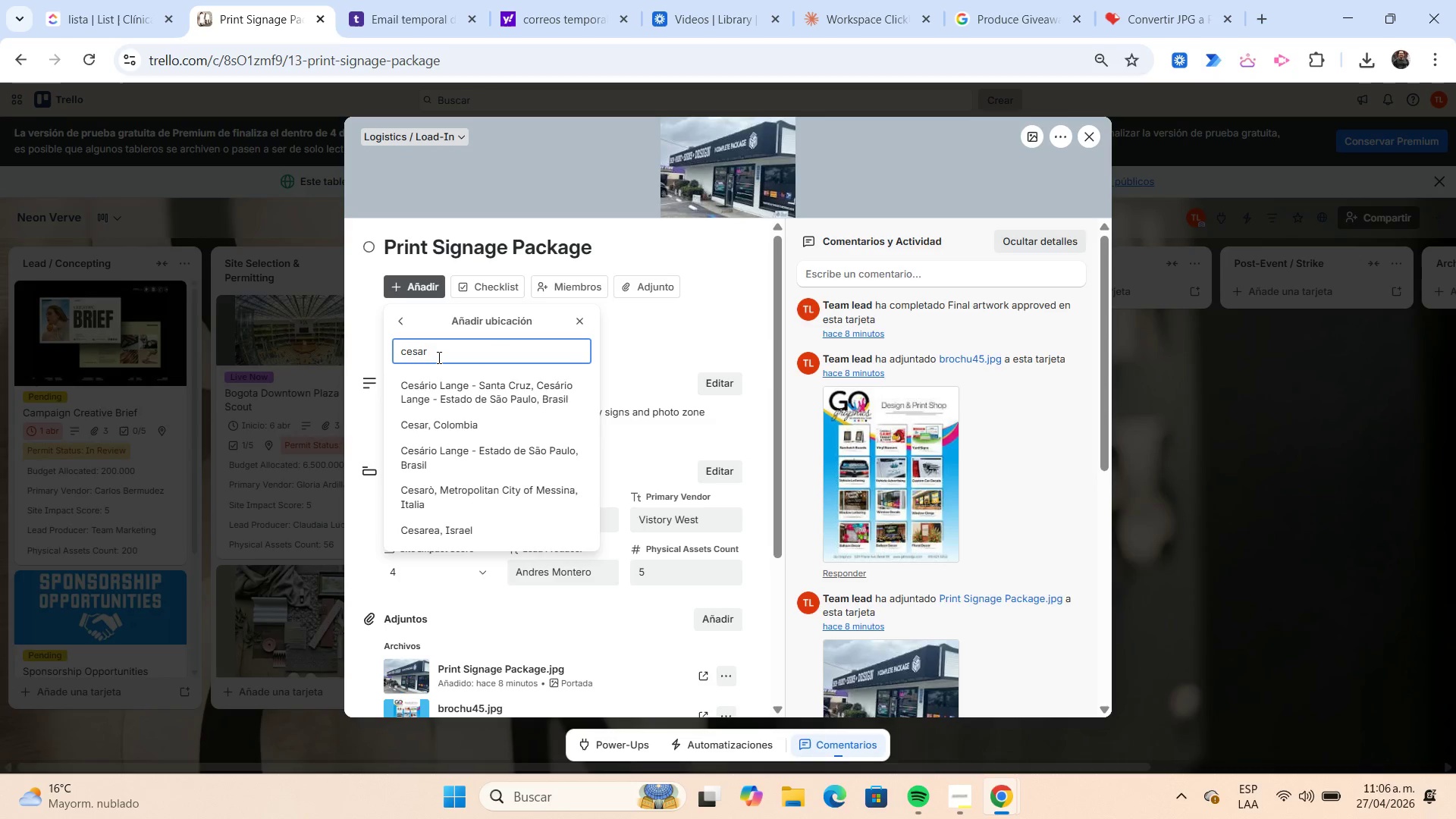 
wait(6.3)
 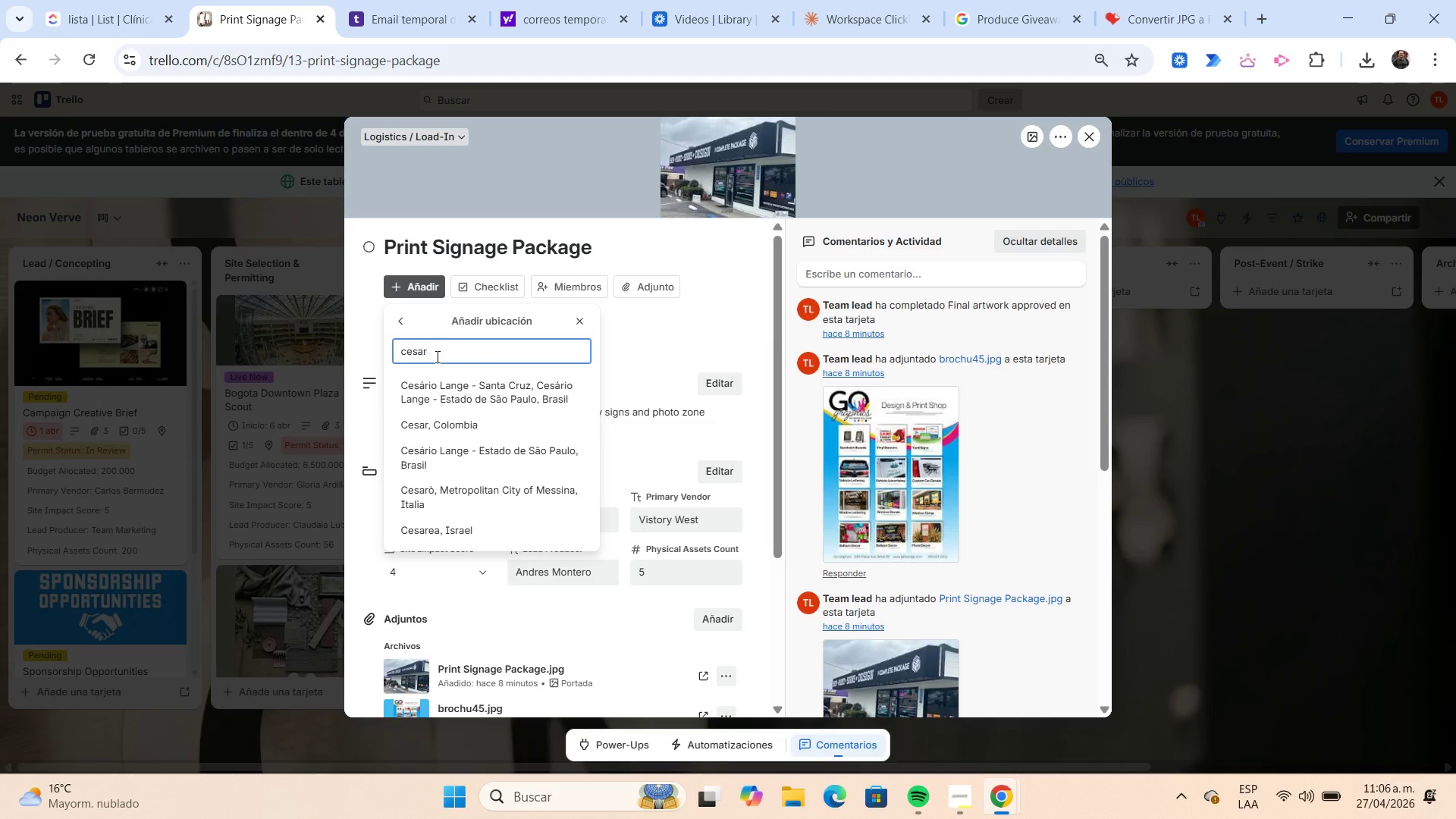 
left_click([453, 416])
 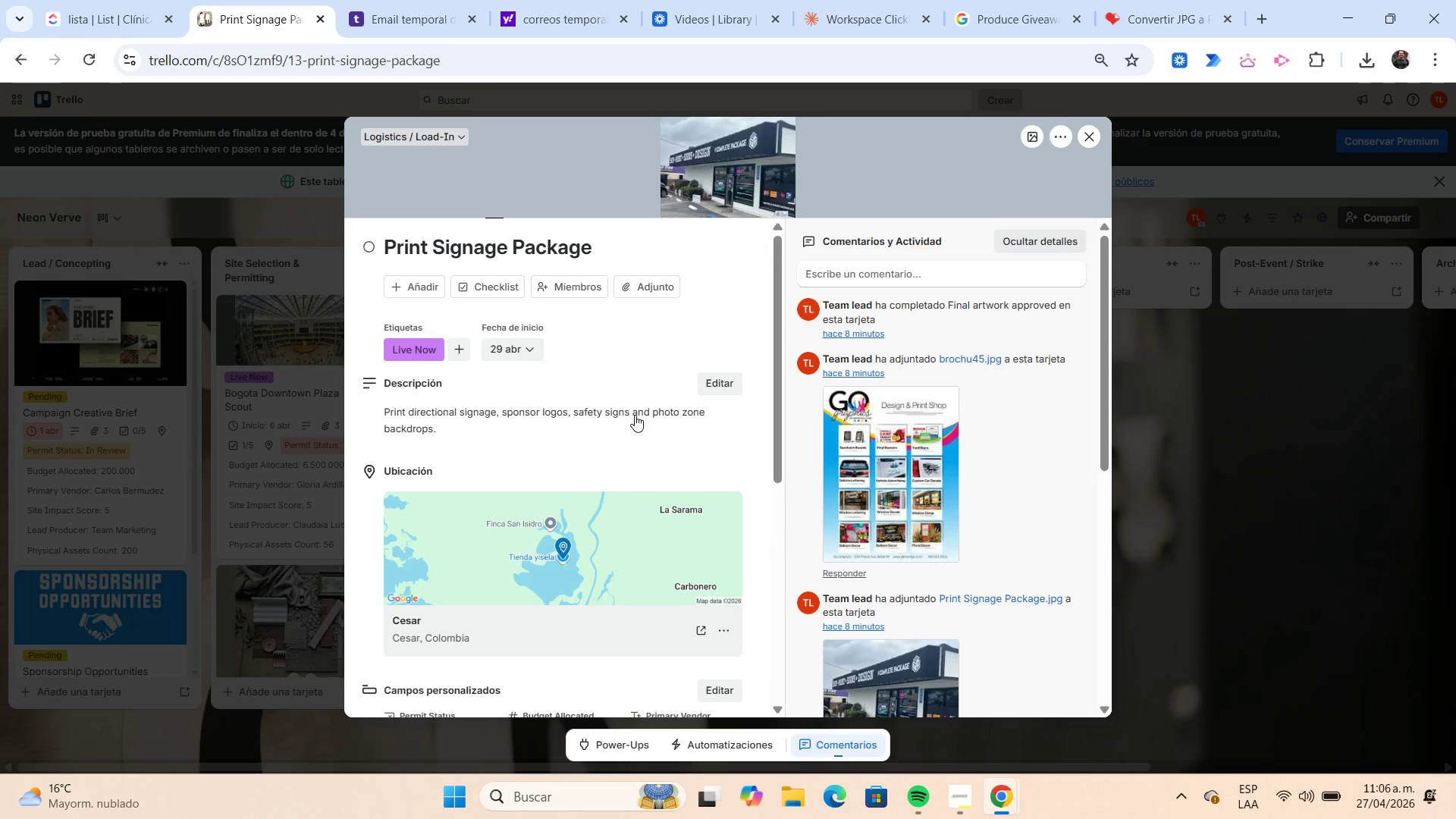 
scroll: coordinate [634, 415], scroll_direction: down, amount: 7.0
 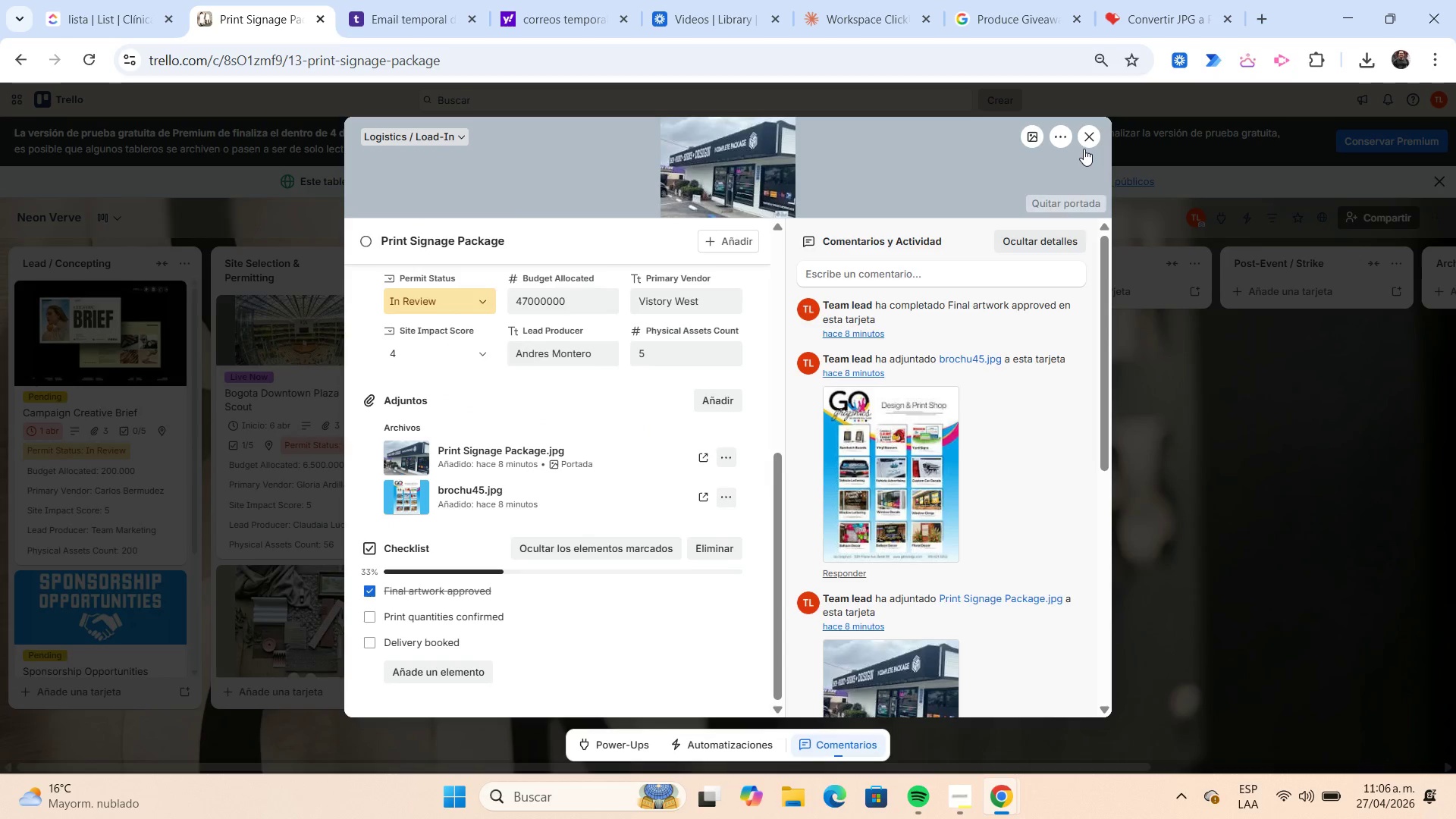 
left_click([1084, 146])
 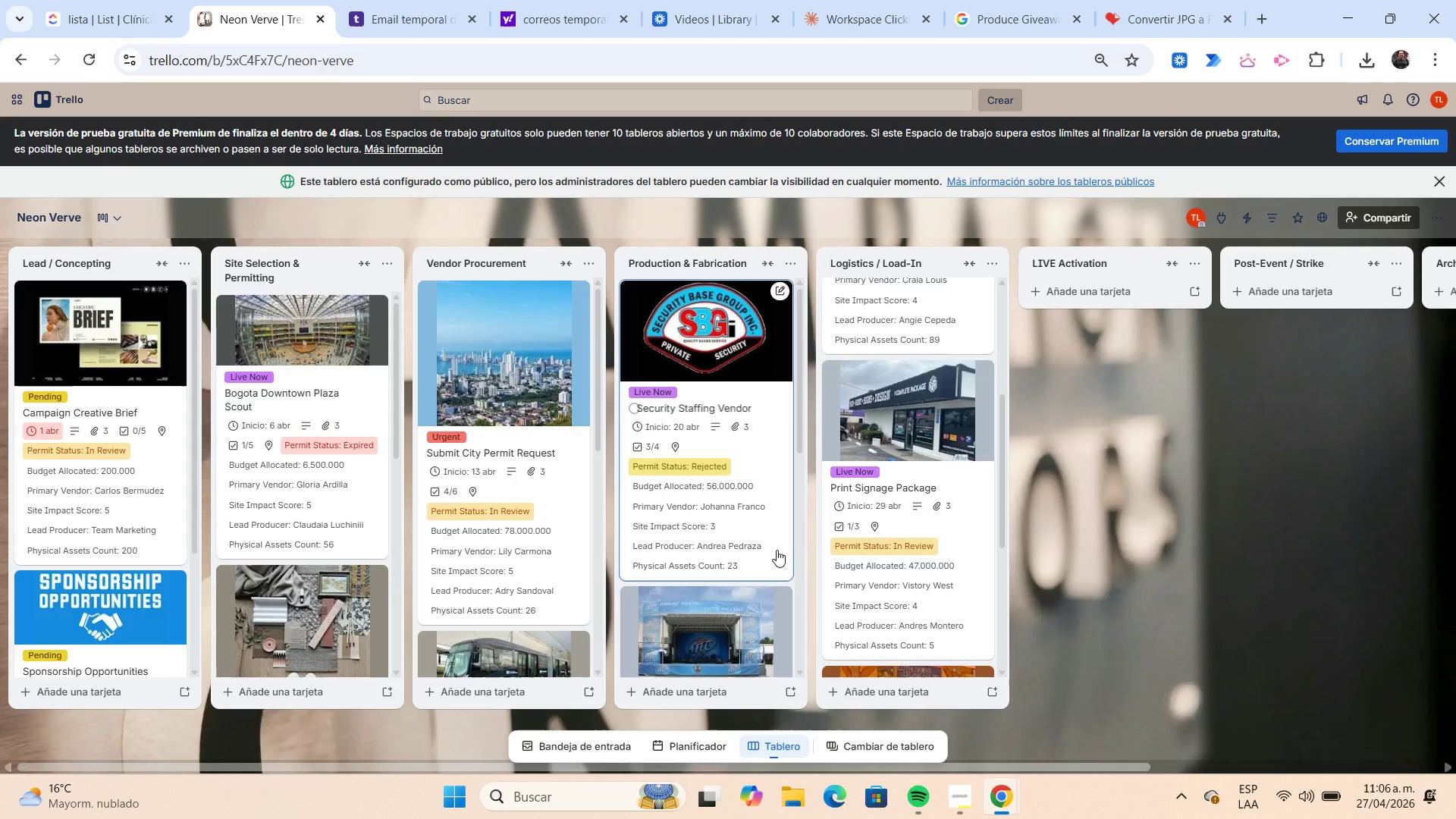 
scroll: coordinate [877, 476], scroll_direction: up, amount: 2.0
 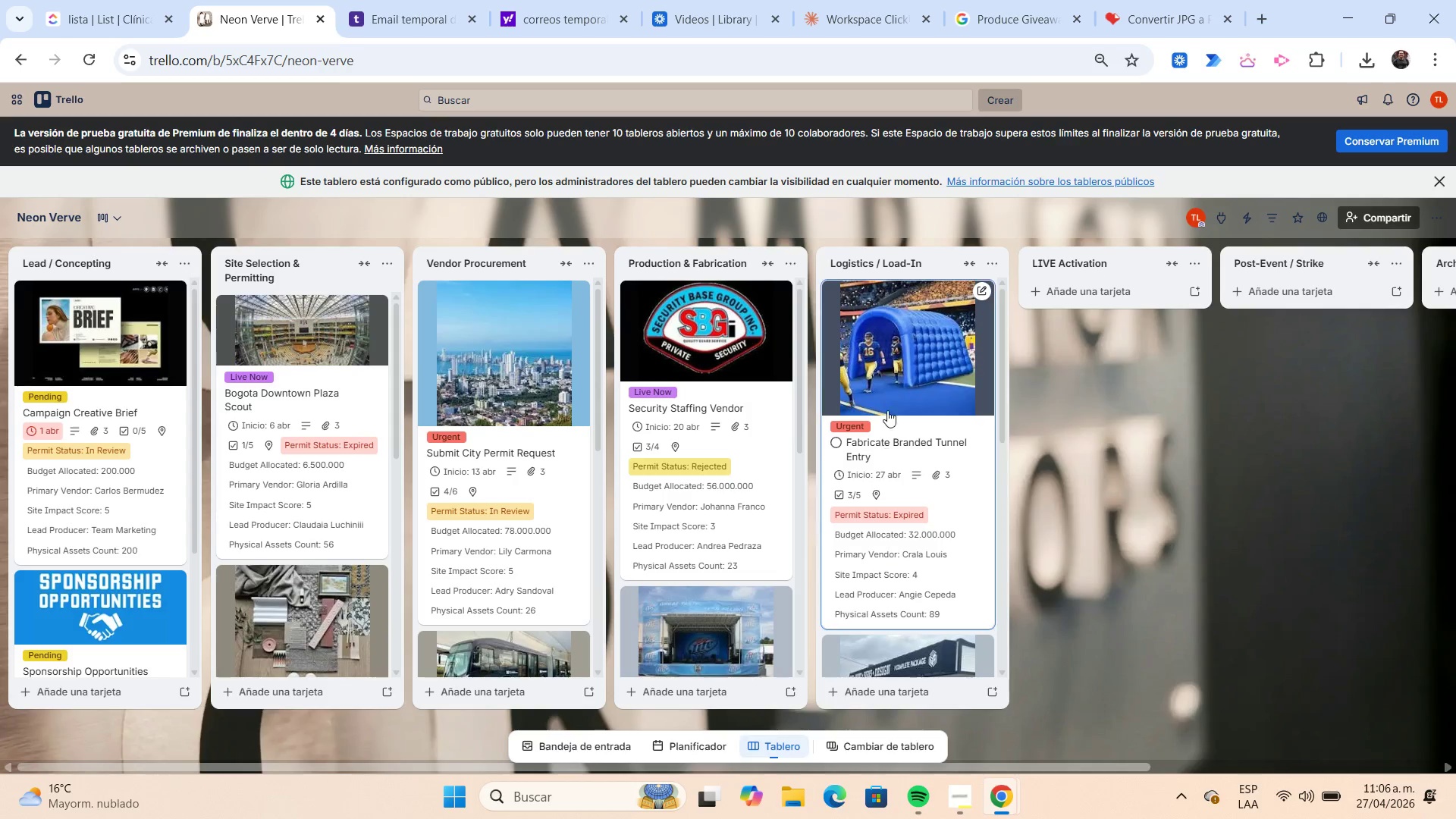 
left_click([886, 403])
 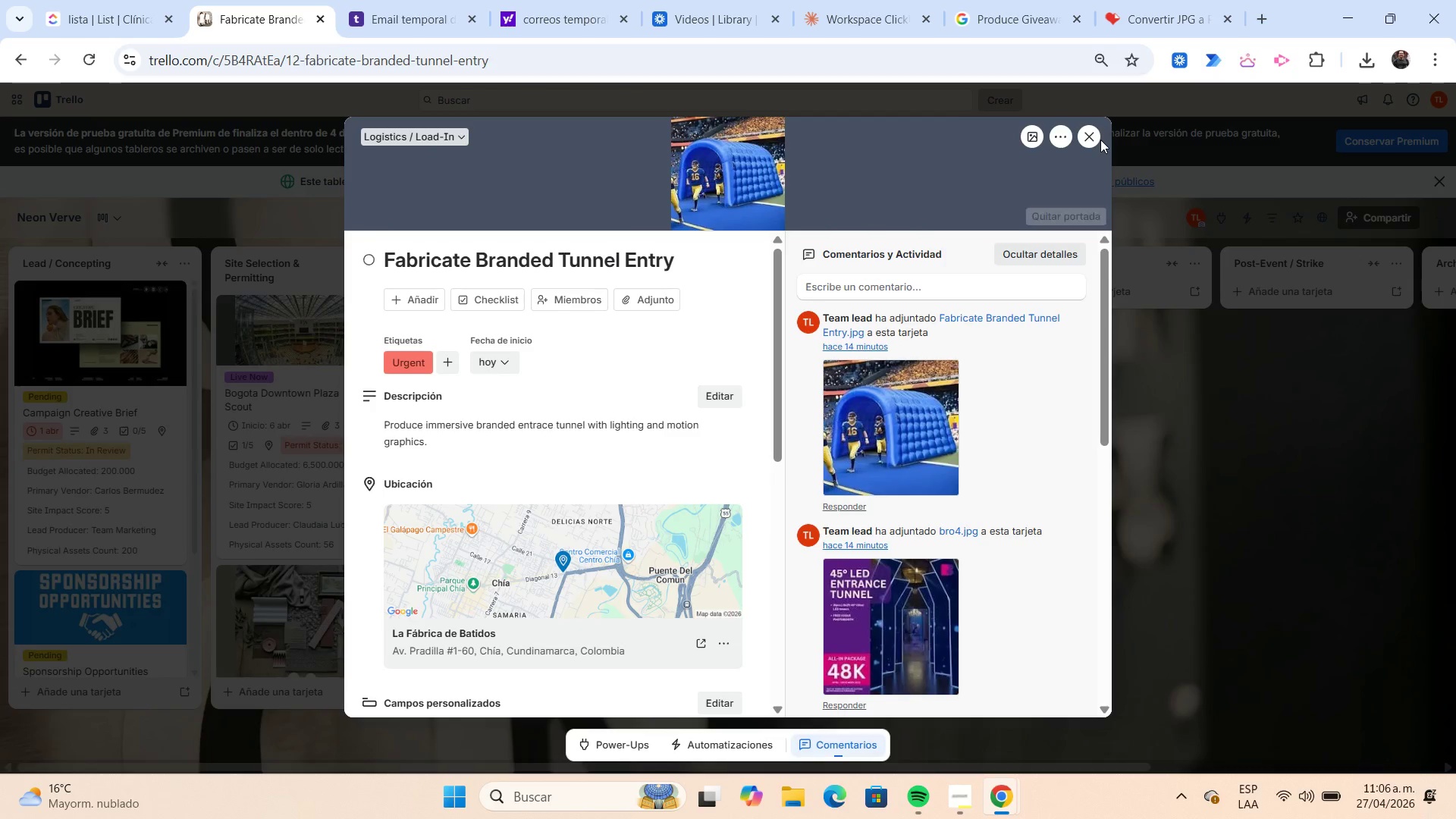 
left_click([1094, 139])
 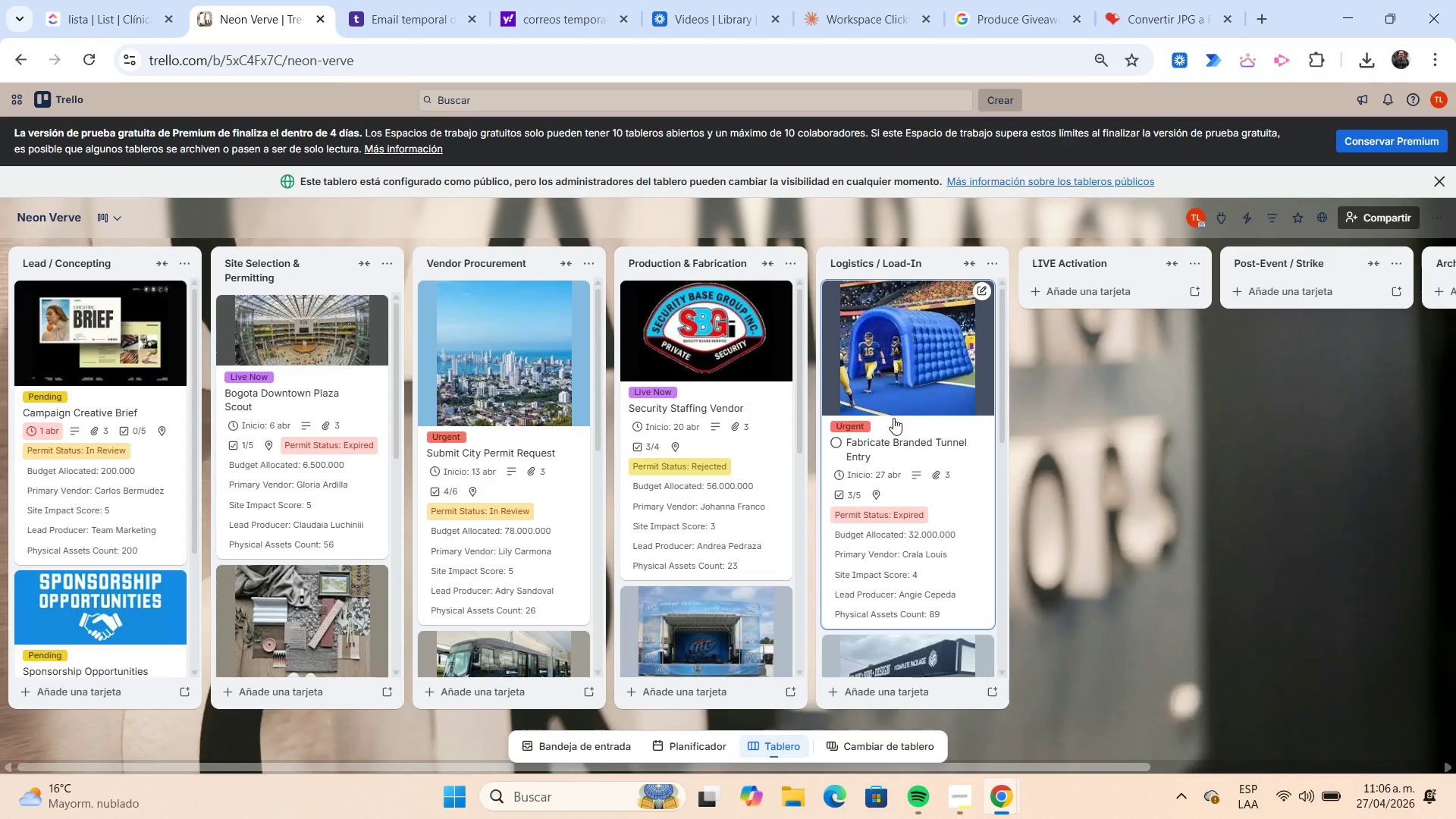 
scroll: coordinate [888, 416], scroll_direction: down, amount: 9.0
 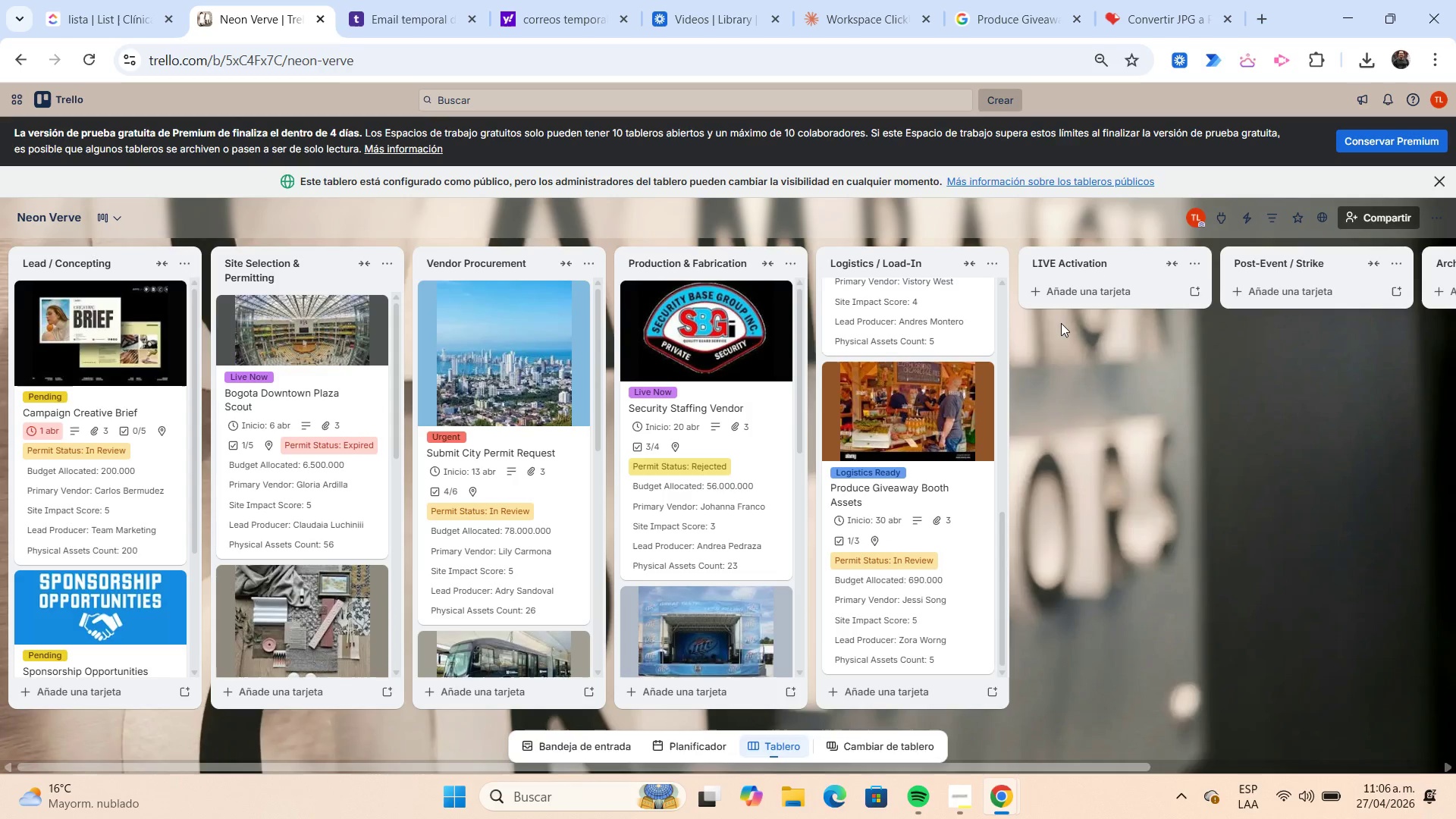 
left_click([1057, 301])
 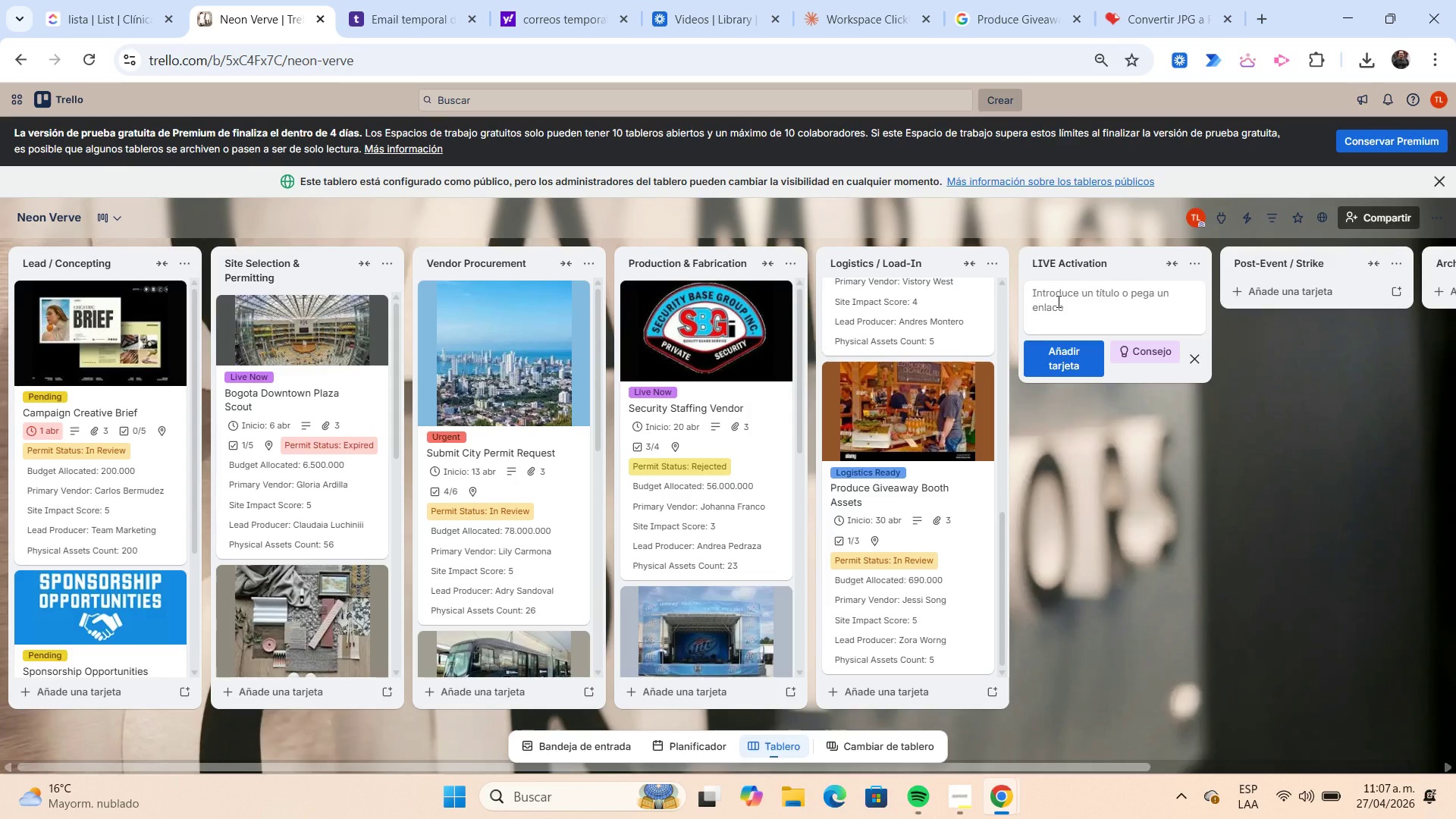 
wait(49.3)
 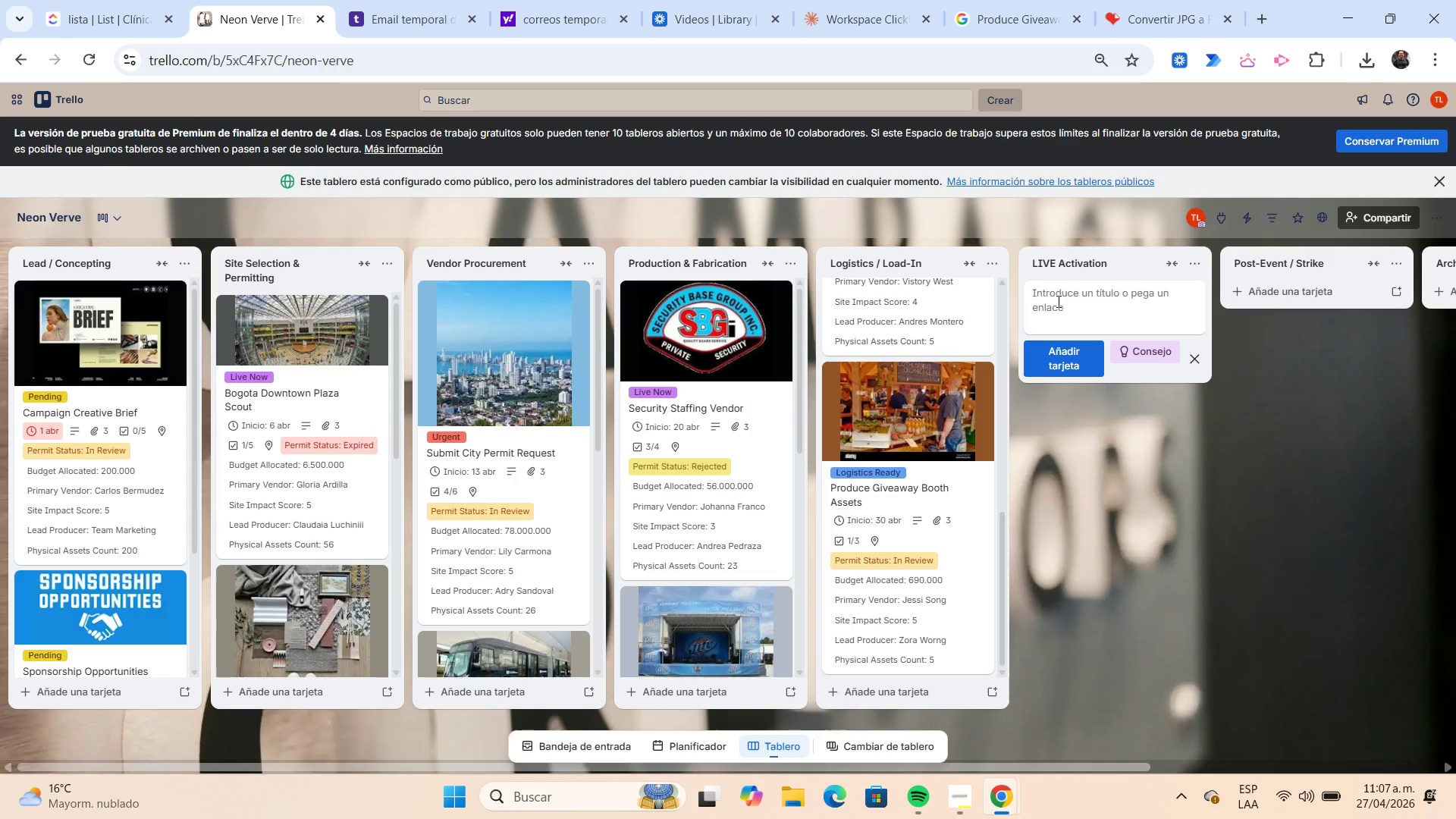 
type(Truck Delivery Schedule)
 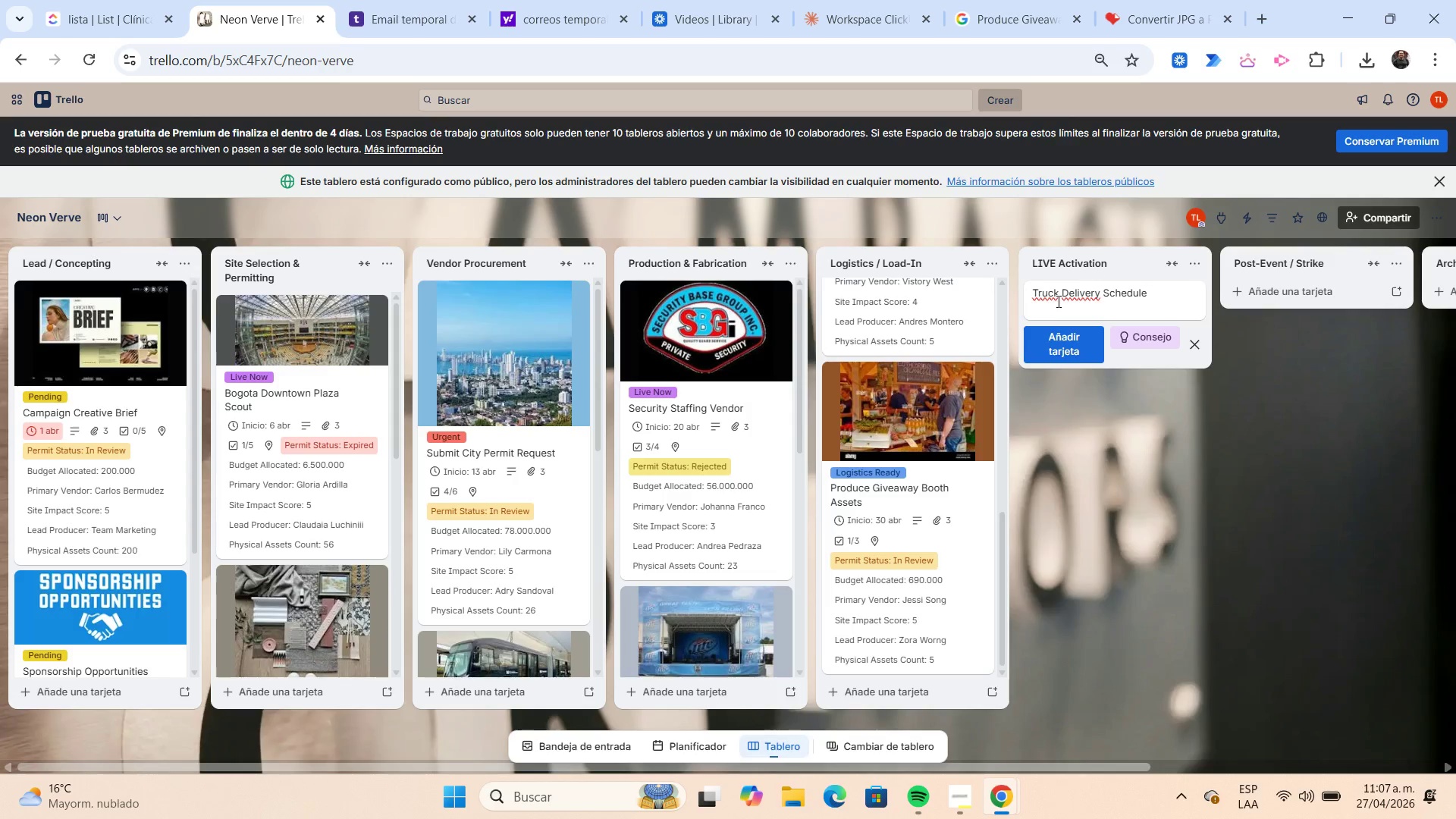 
key(Enter)
 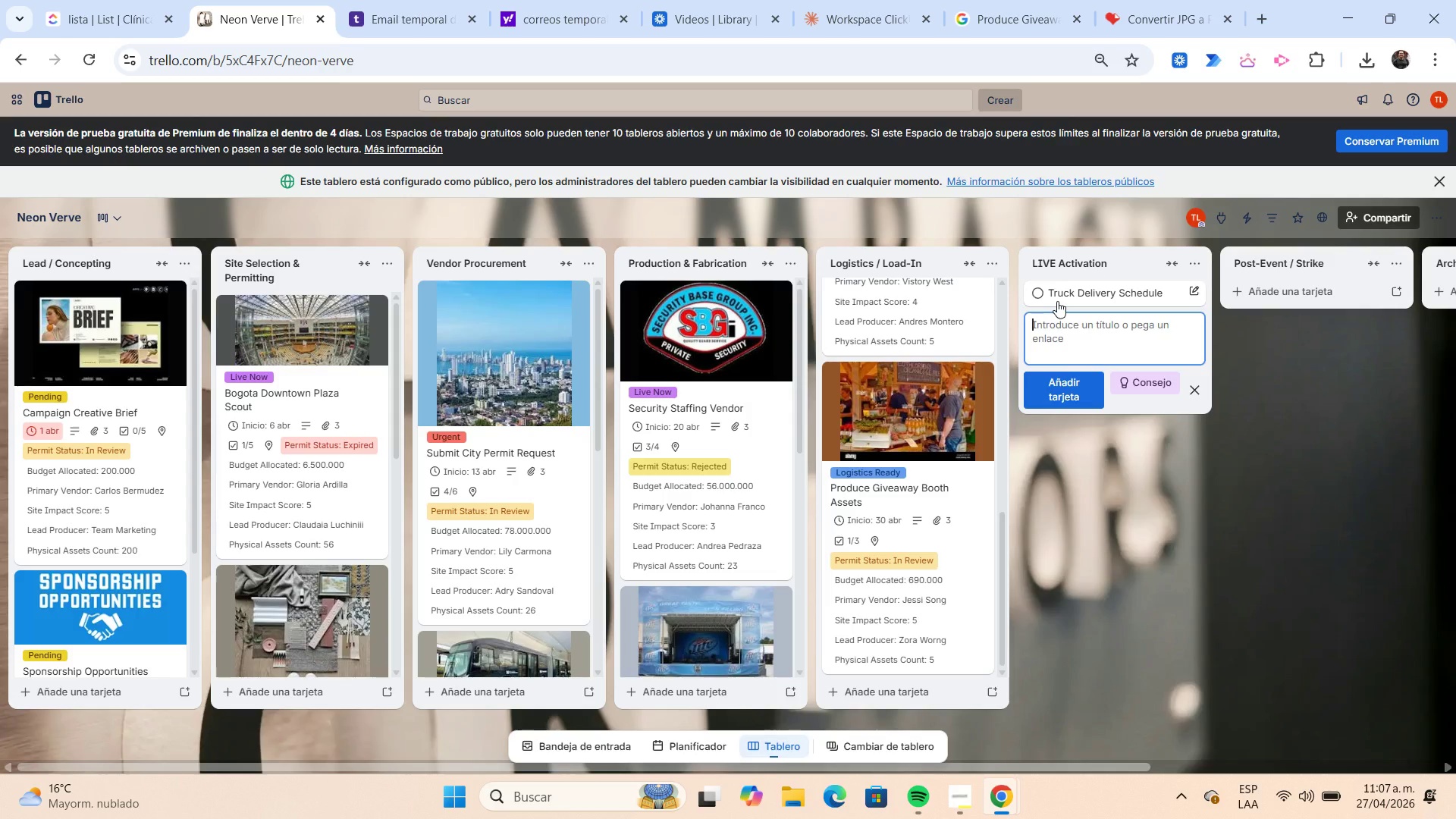 
left_click([1057, 301])
 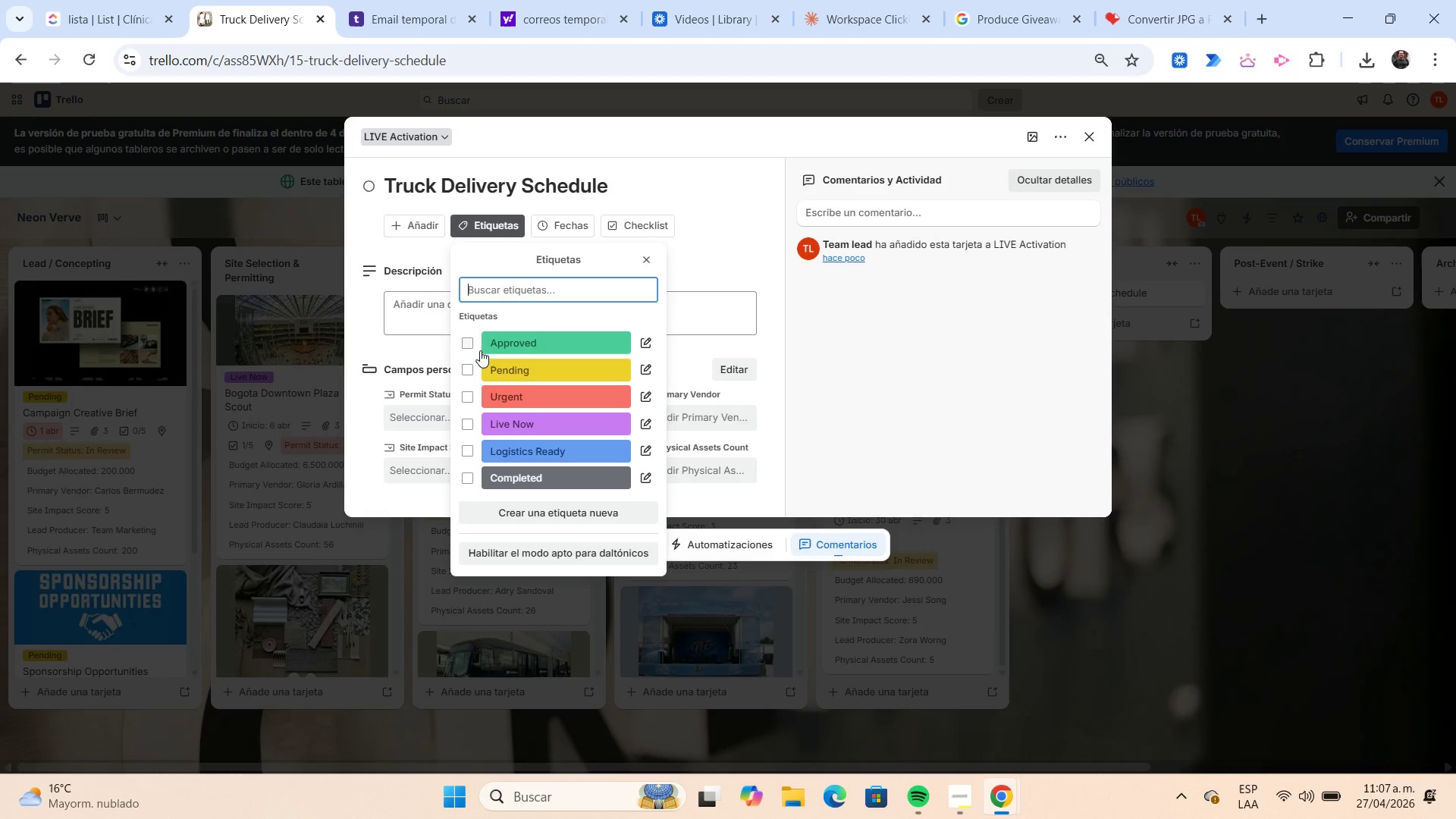 
wait(5.3)
 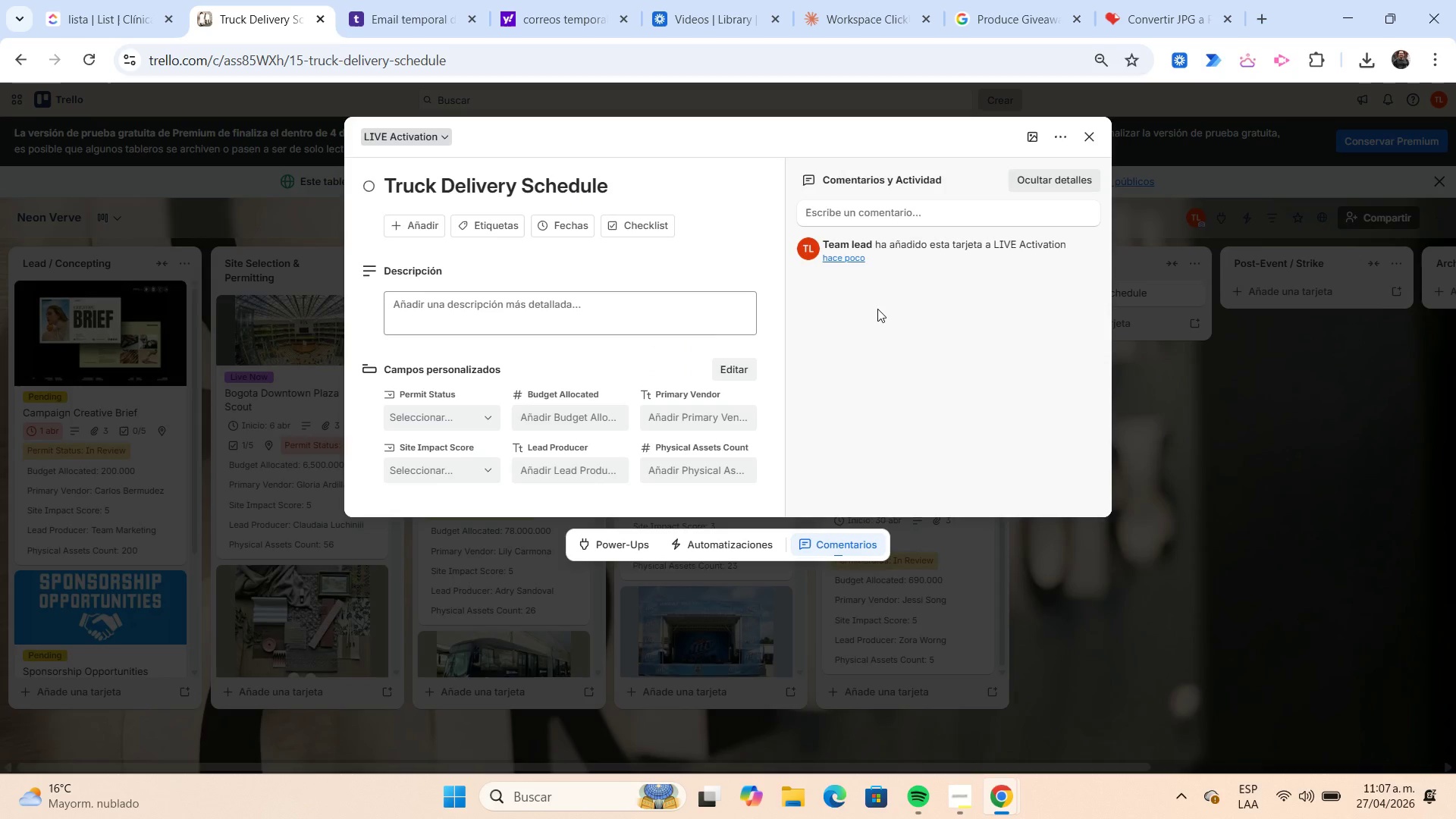 
left_click([486, 348])
 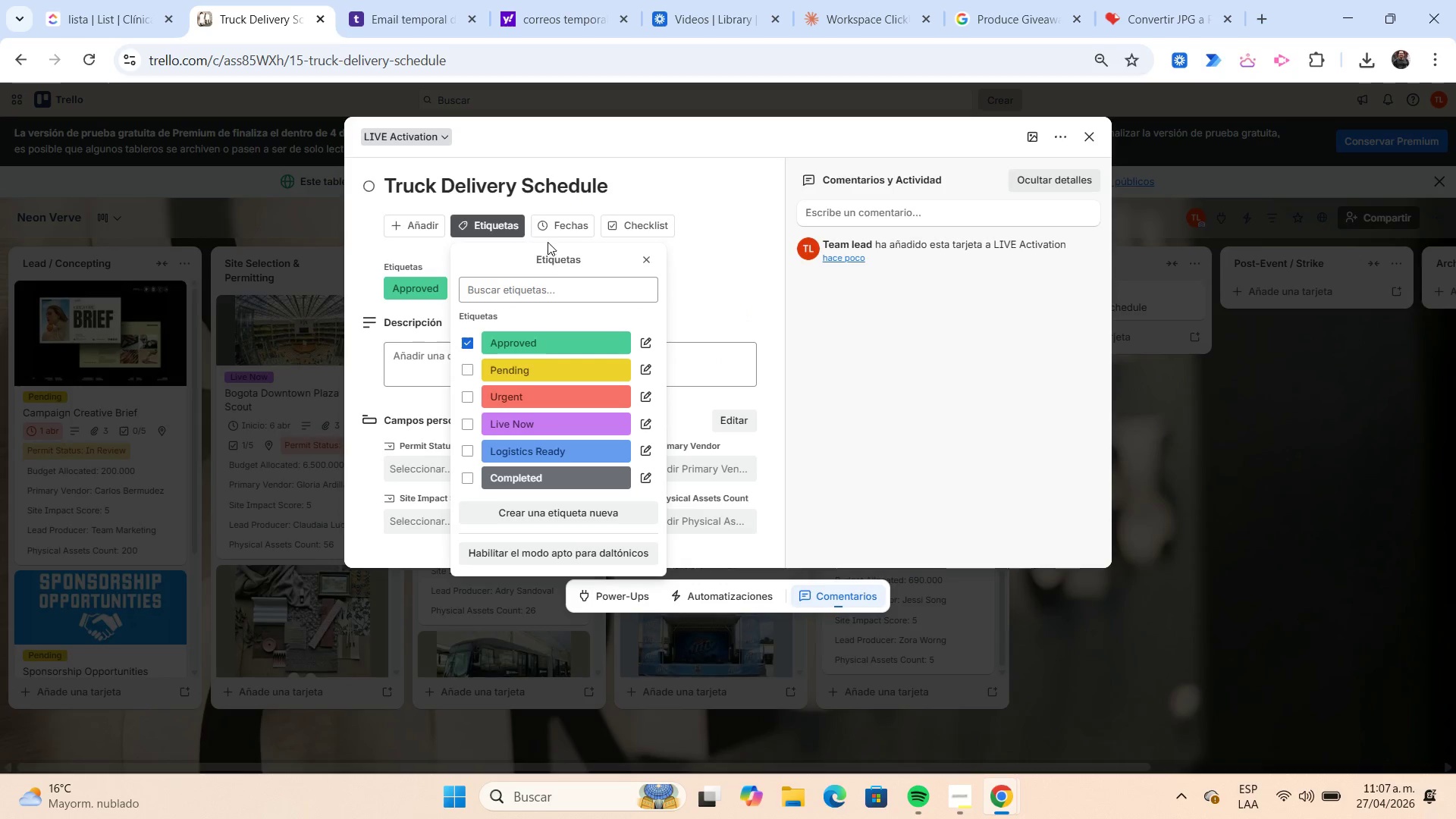 
left_click([551, 232])
 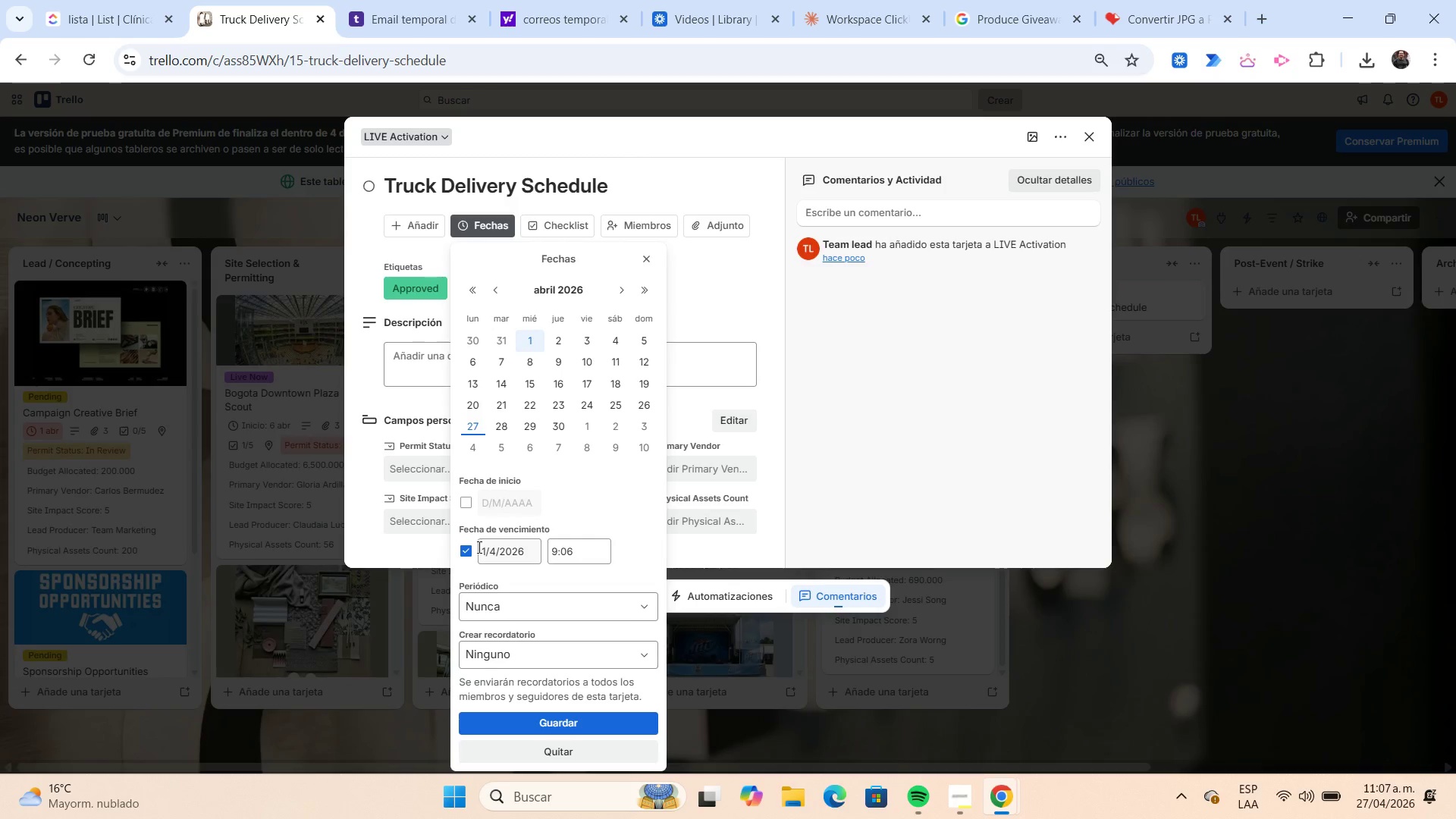 
left_click([469, 547])
 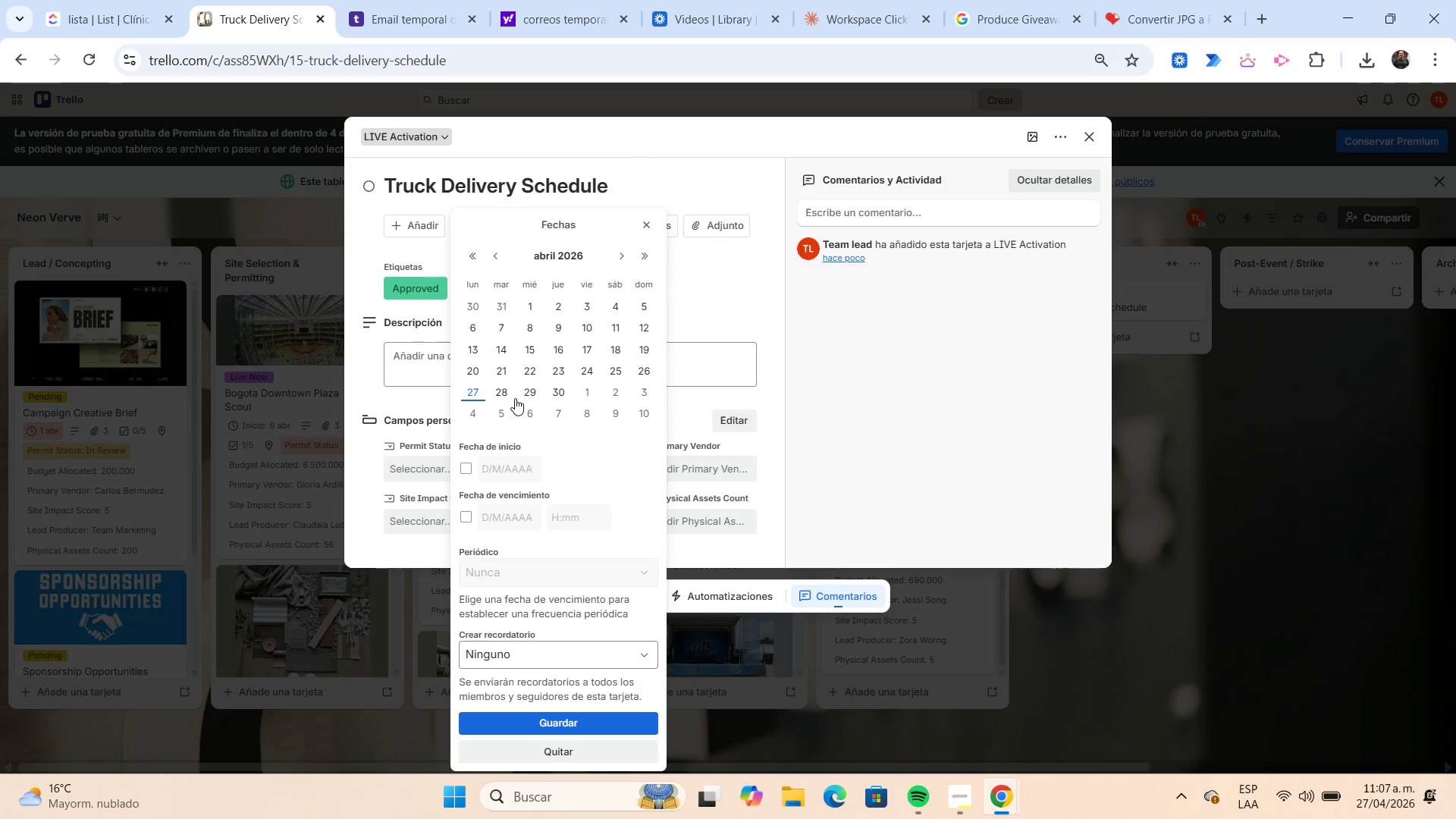 
left_click([503, 391])
 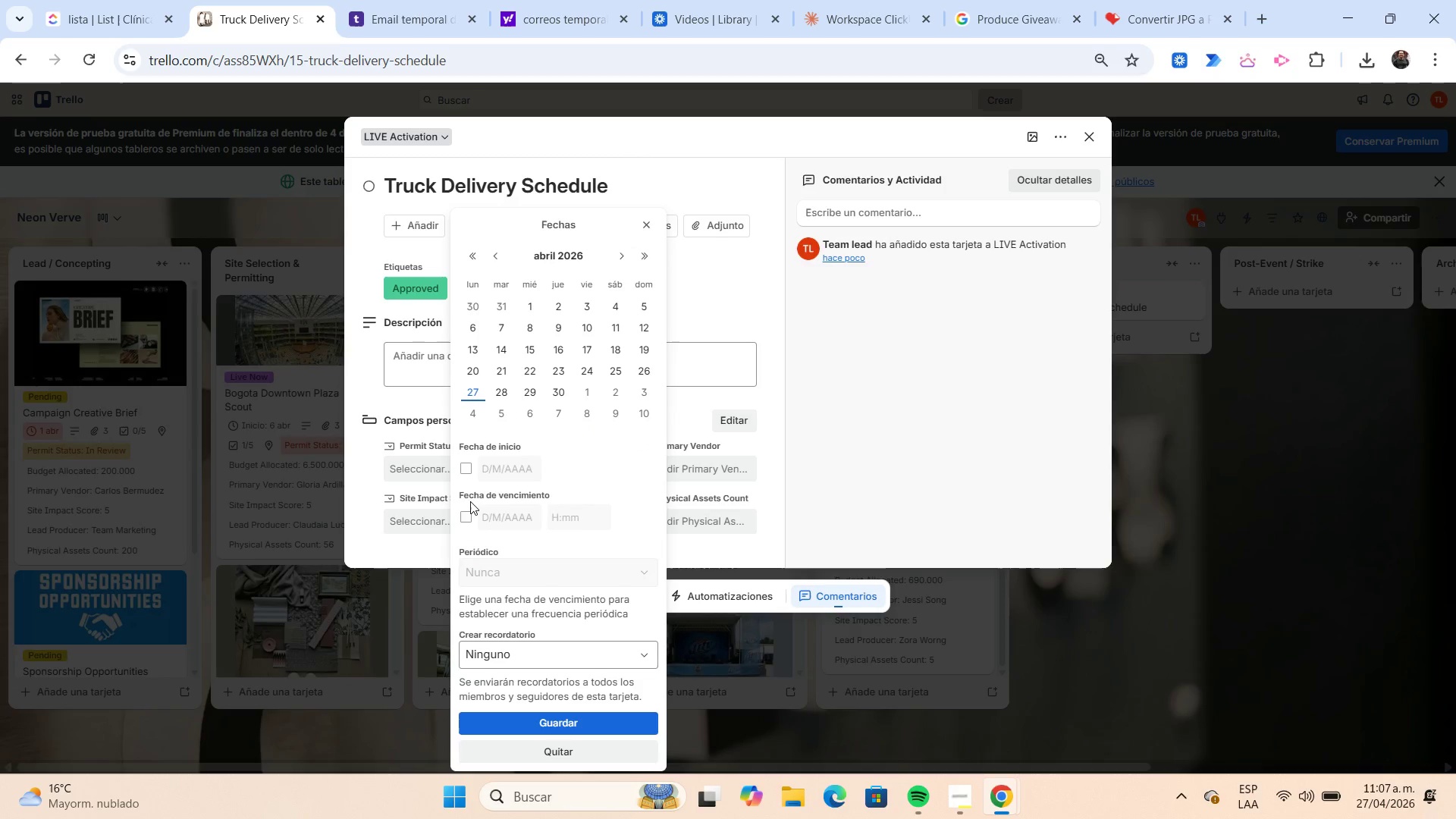 
left_click([461, 471])
 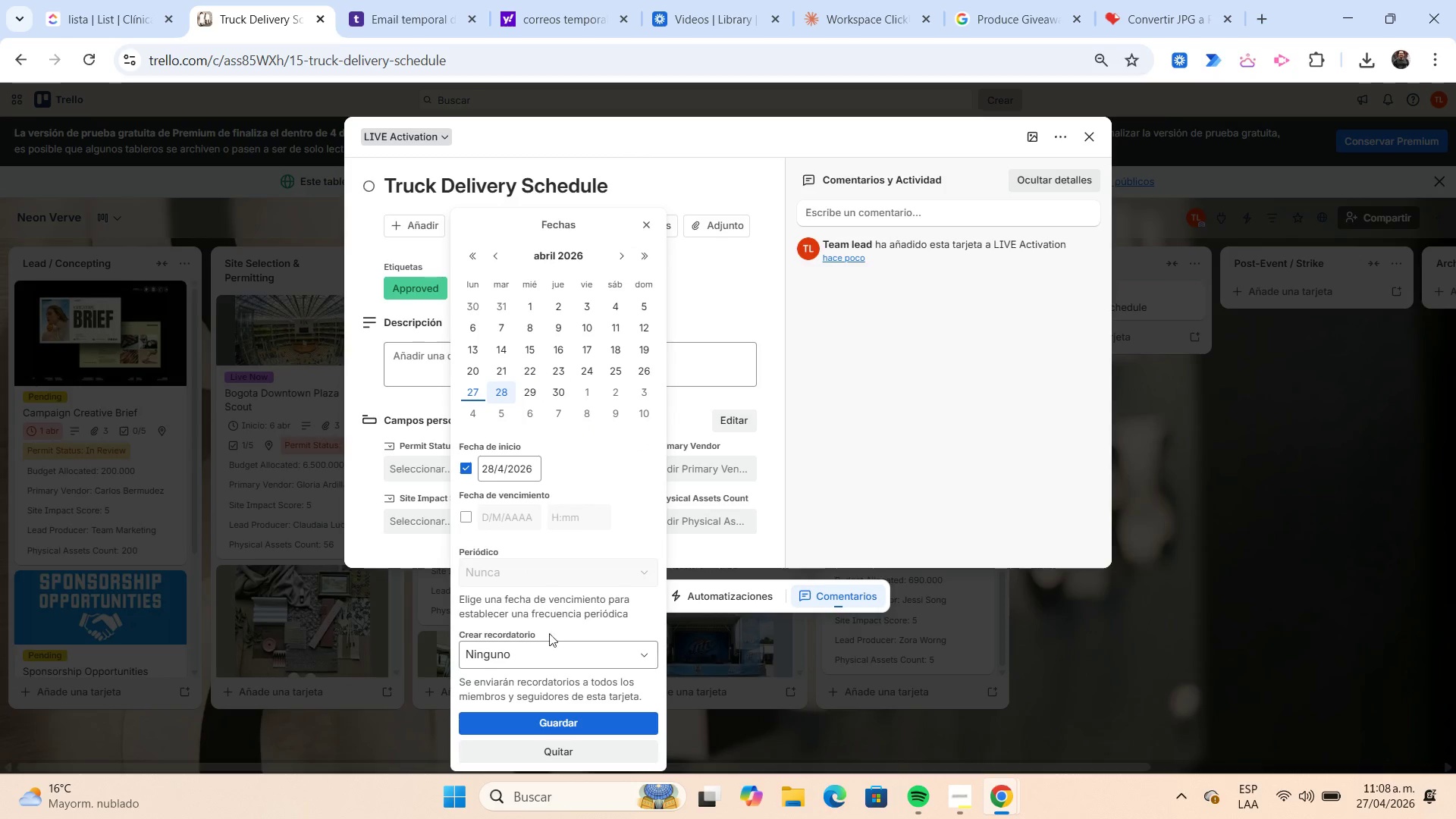 
left_click([572, 717])
 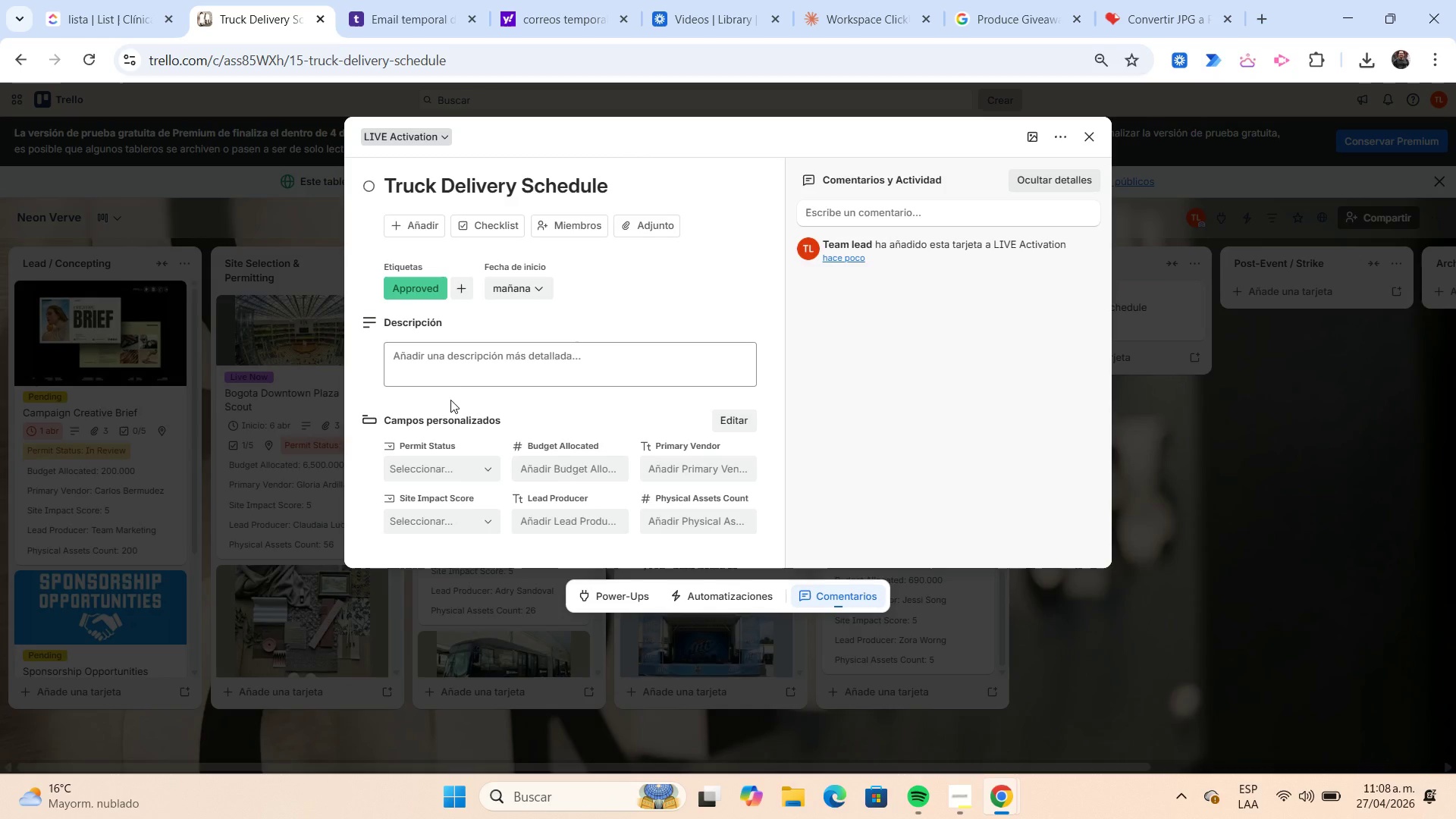 
left_click([453, 370])
 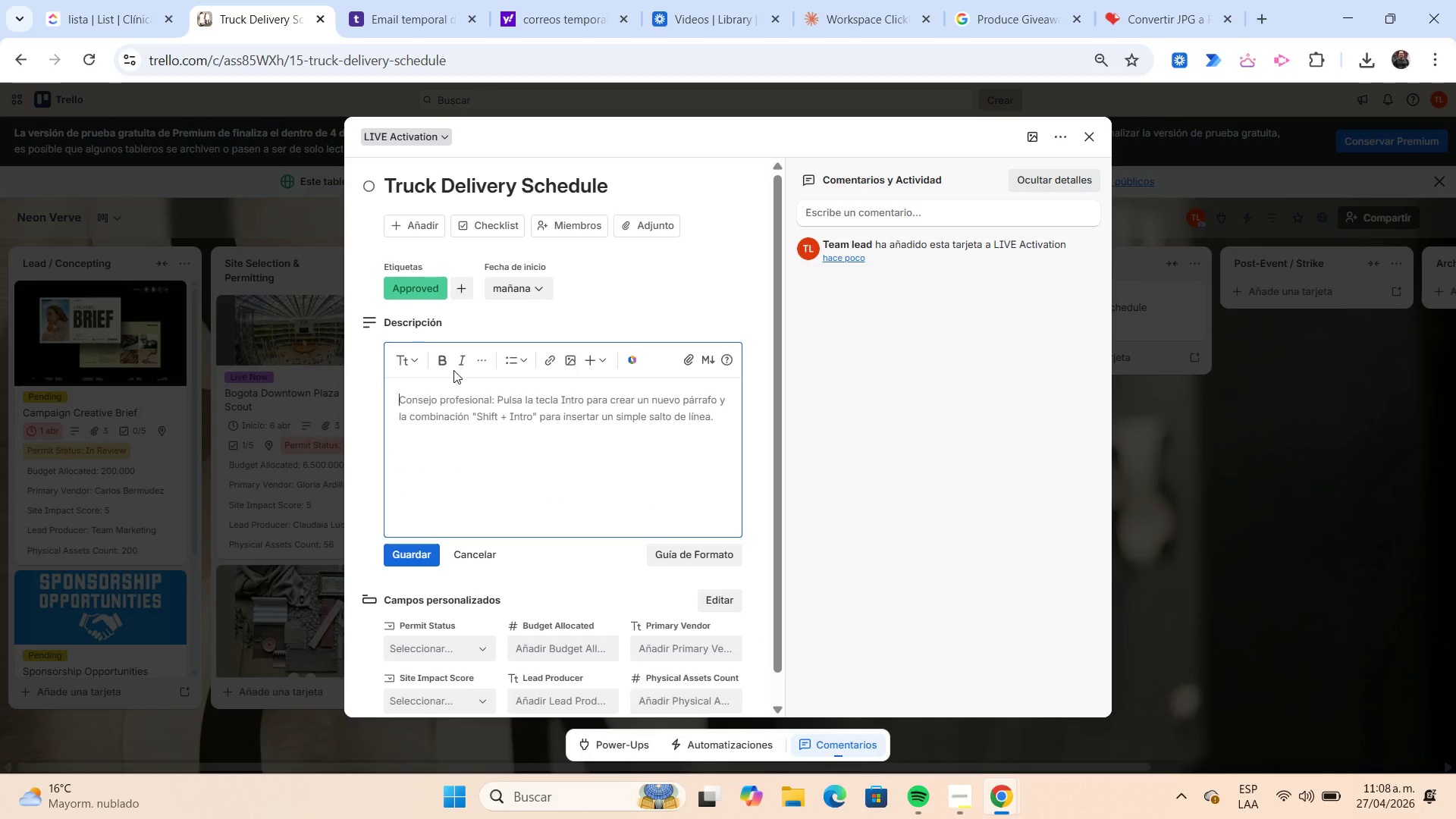 
wait(13.88)
 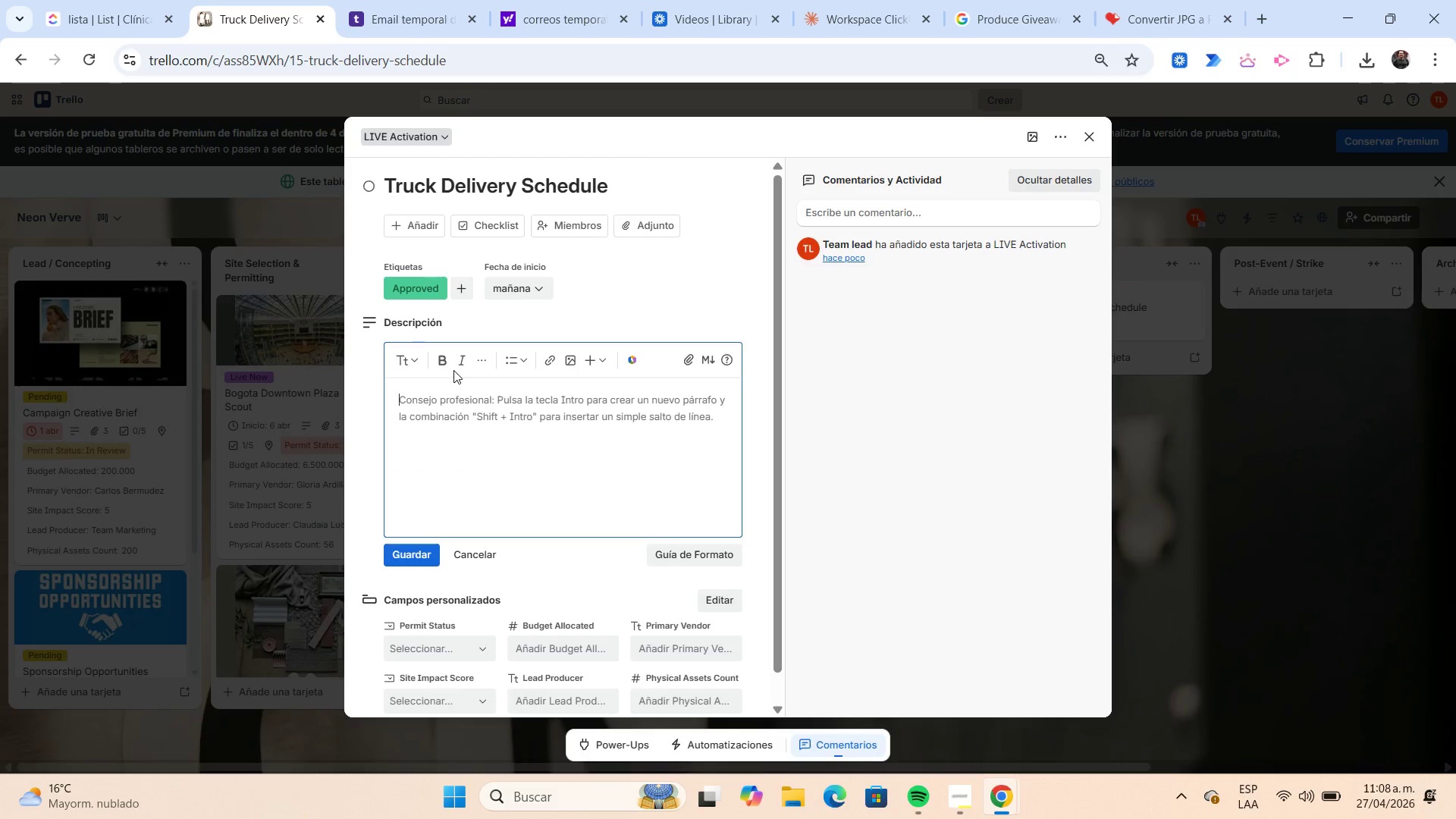 
type(Coodinate arrival of all trucks carrying production assets.)
 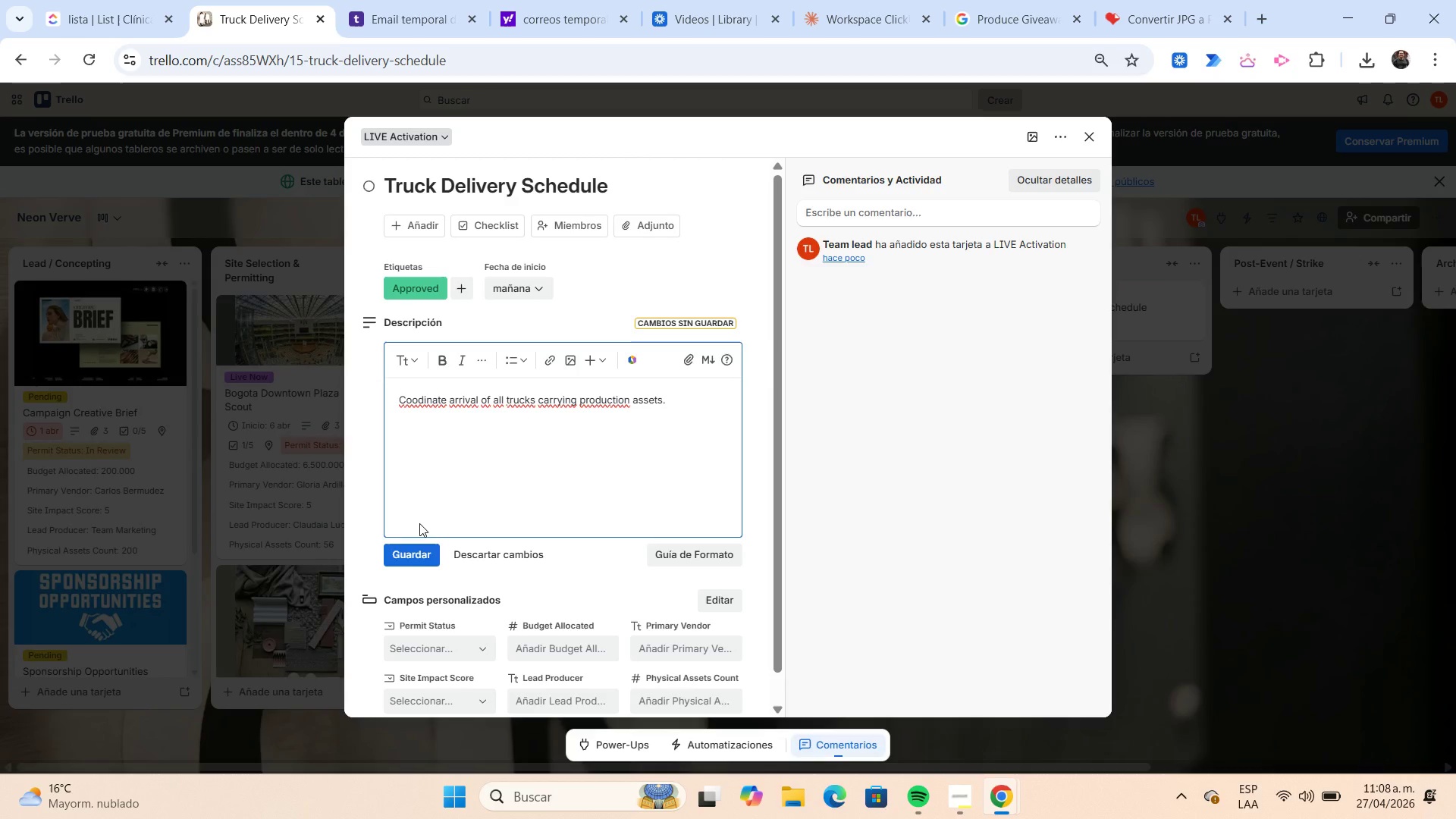 
left_click([416, 548])
 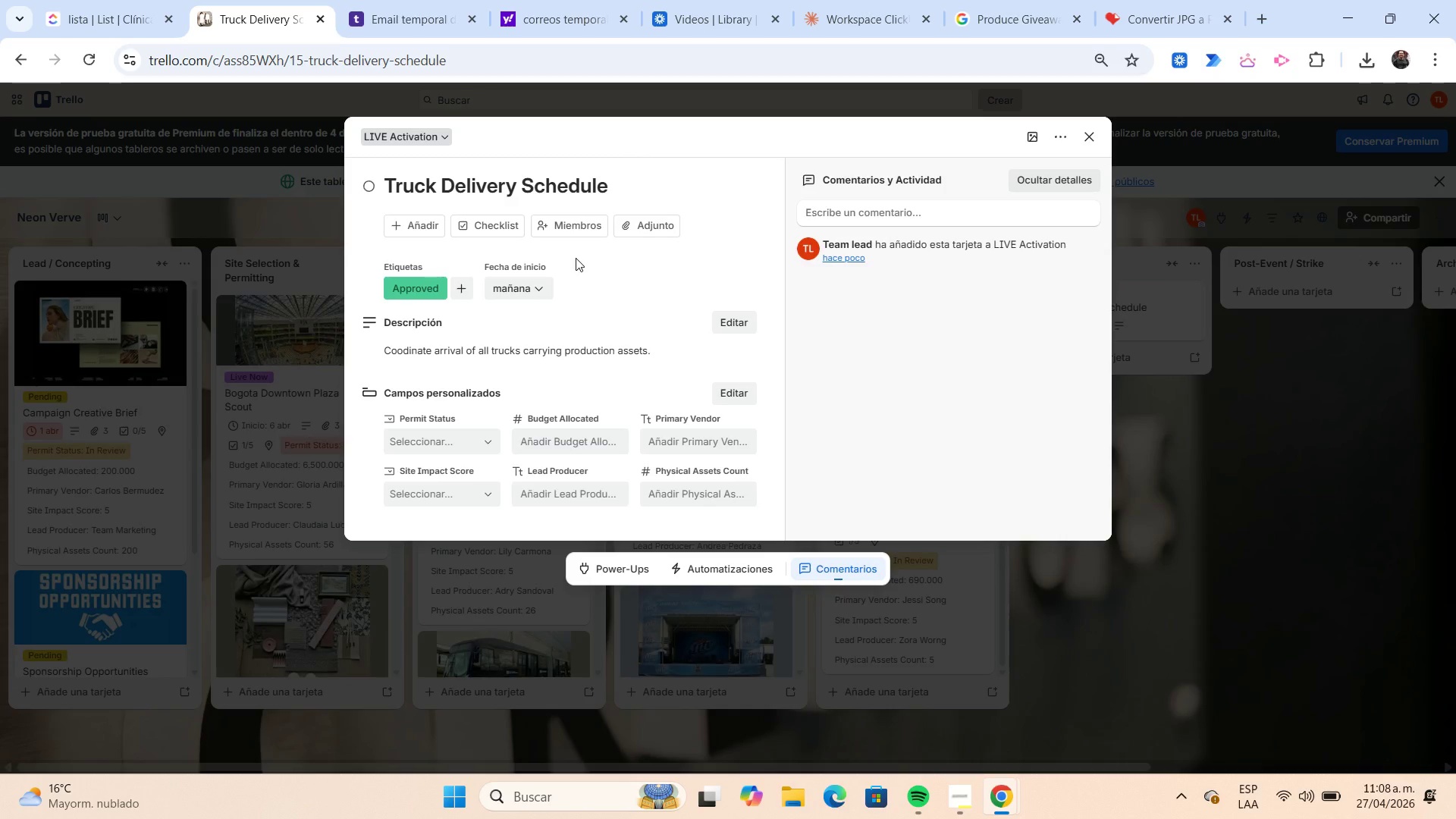 
scroll: coordinate [576, 258], scroll_direction: down, amount: 1.0
 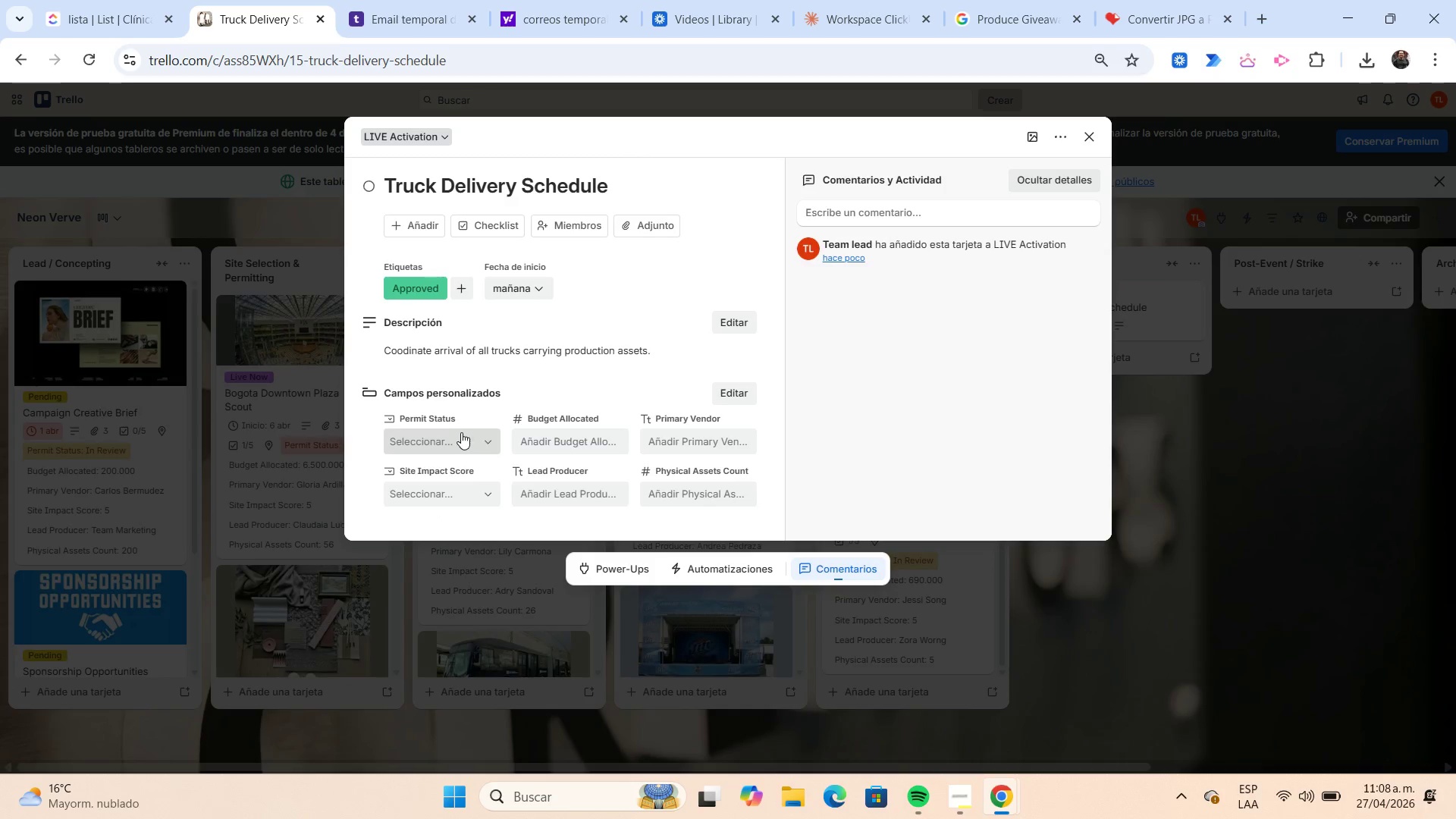 
left_click([460, 432])
 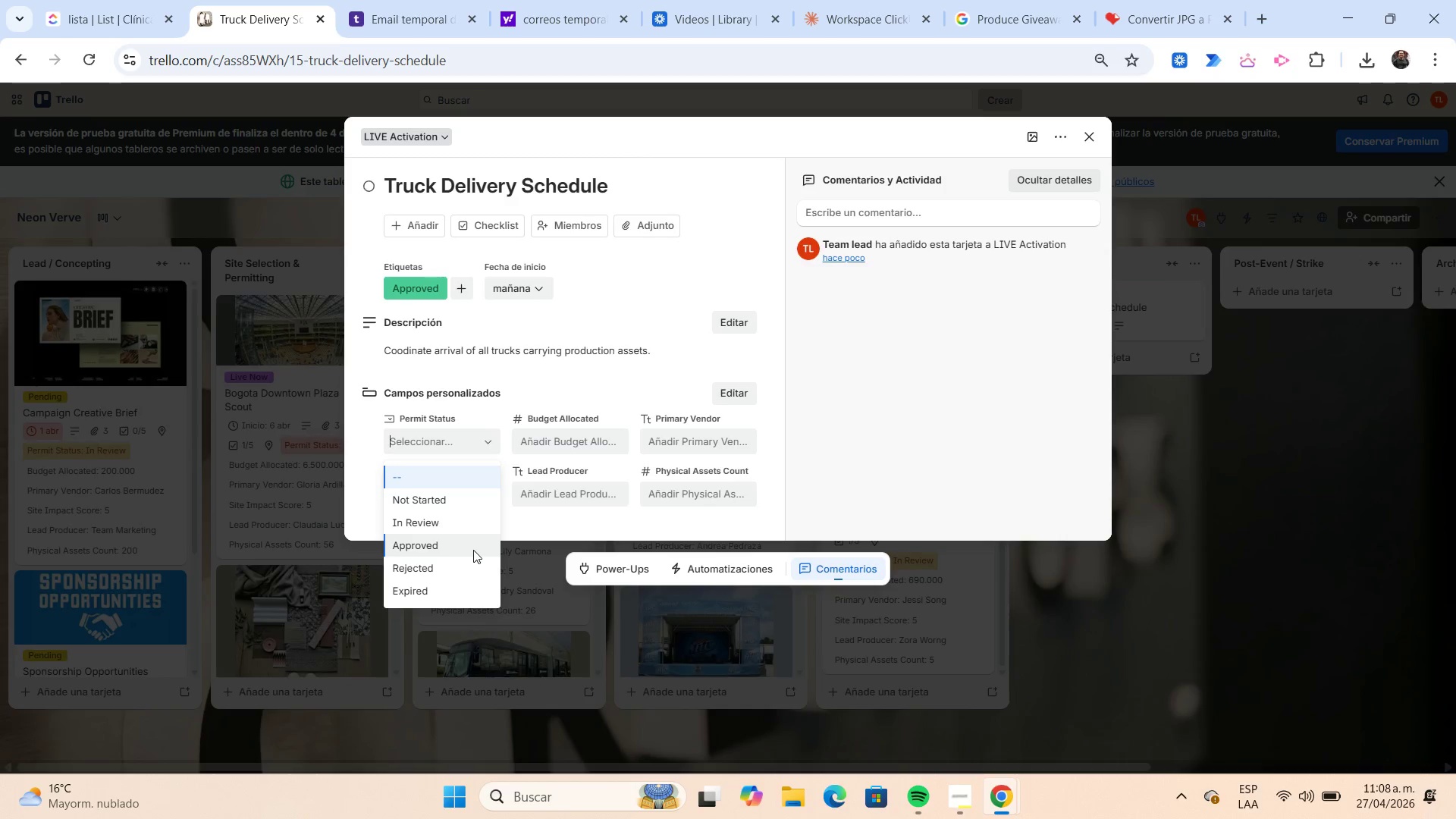 
left_click([548, 449])
 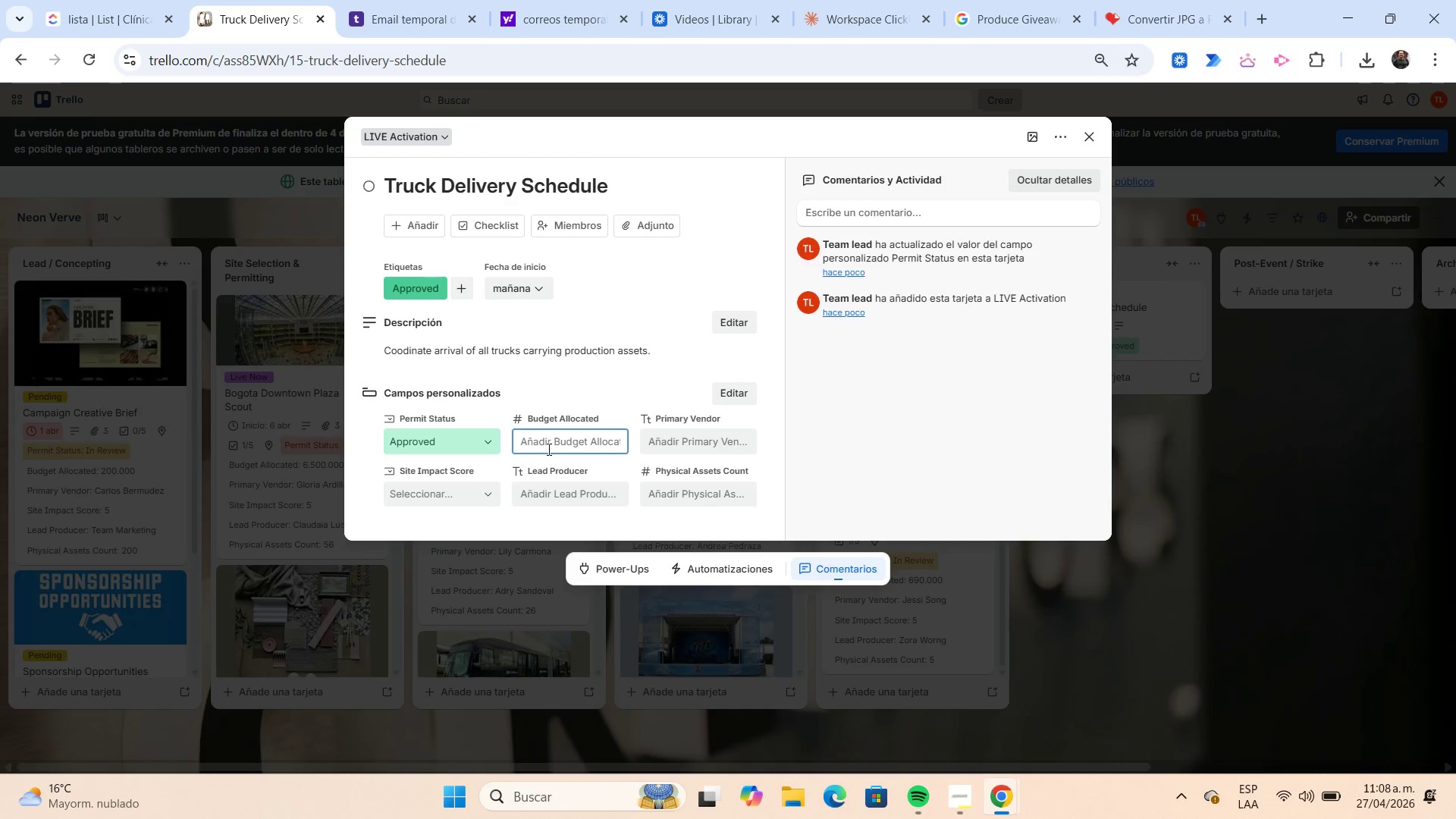 
key(Numpad8)
 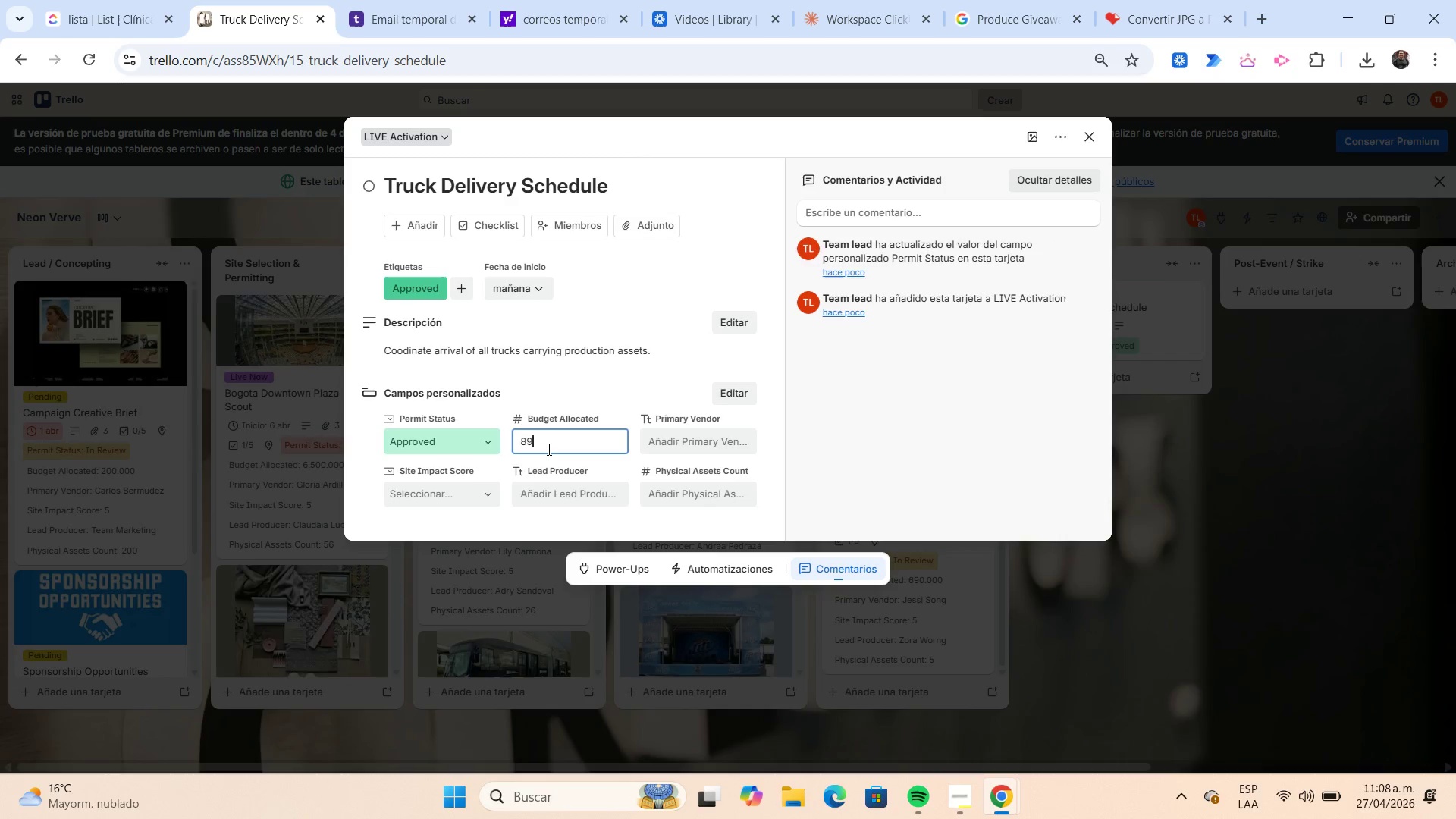 
key(Numpad9)
 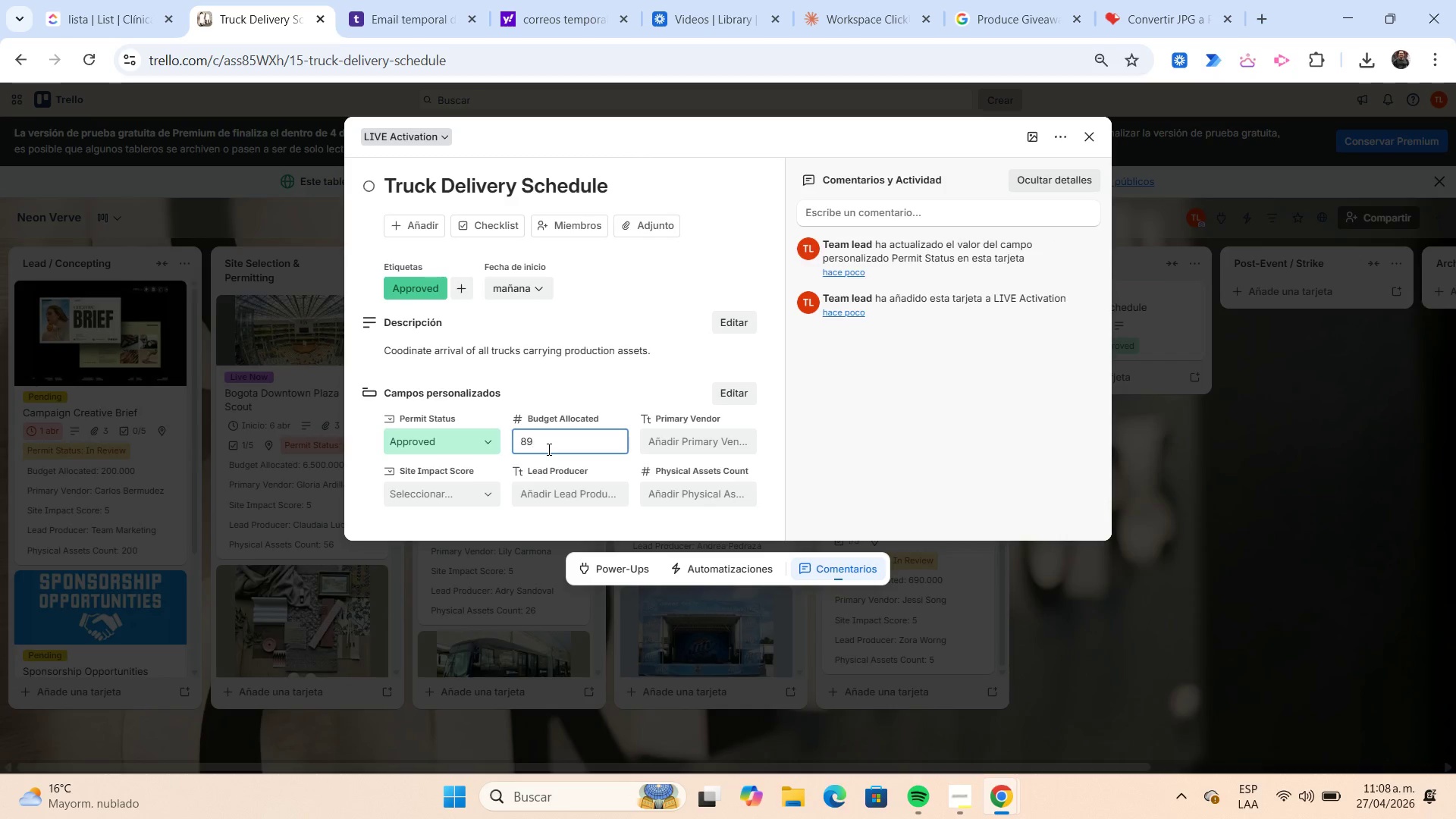 
key(Numpad5)
 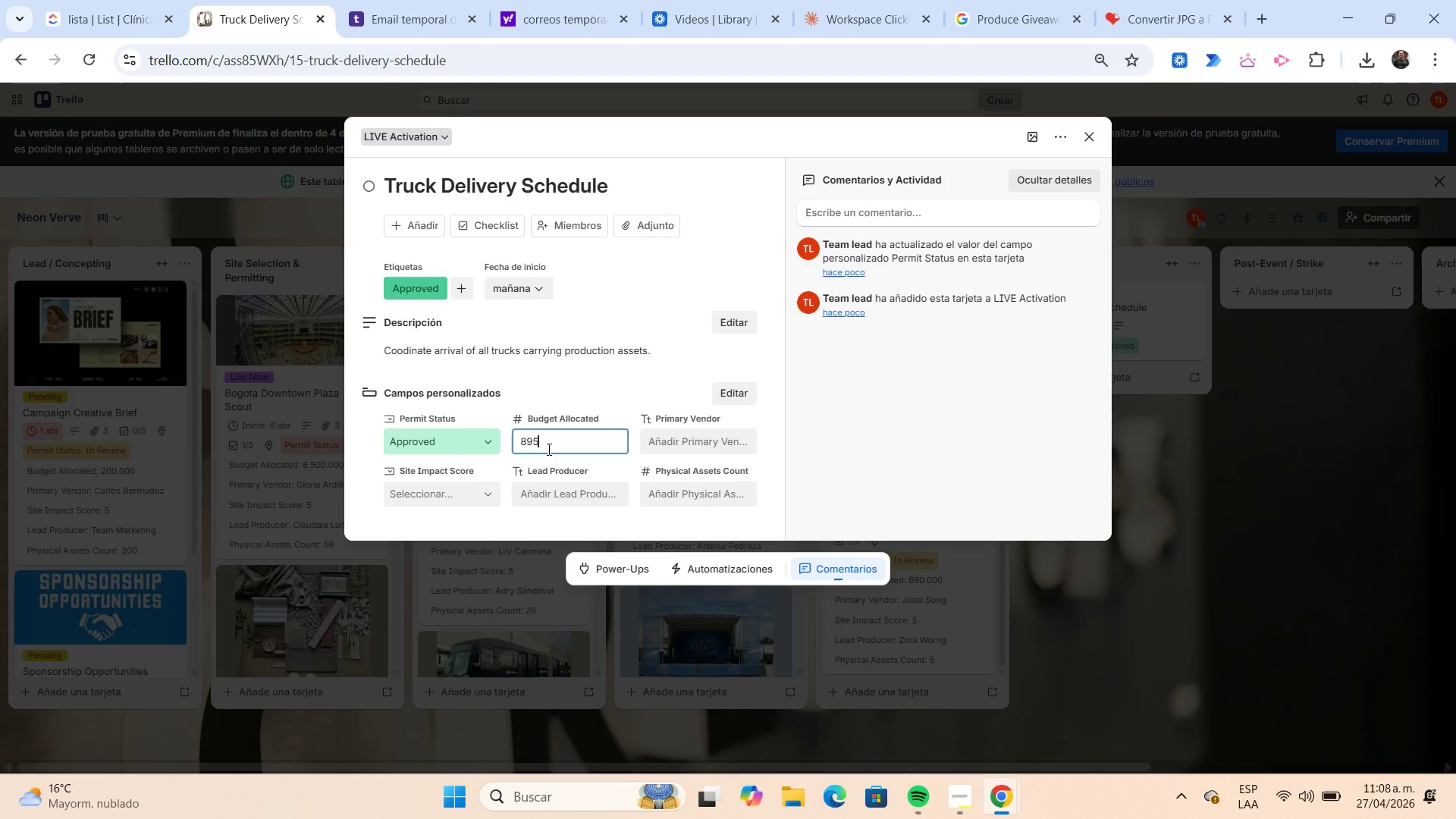 
key(Numpad2)
 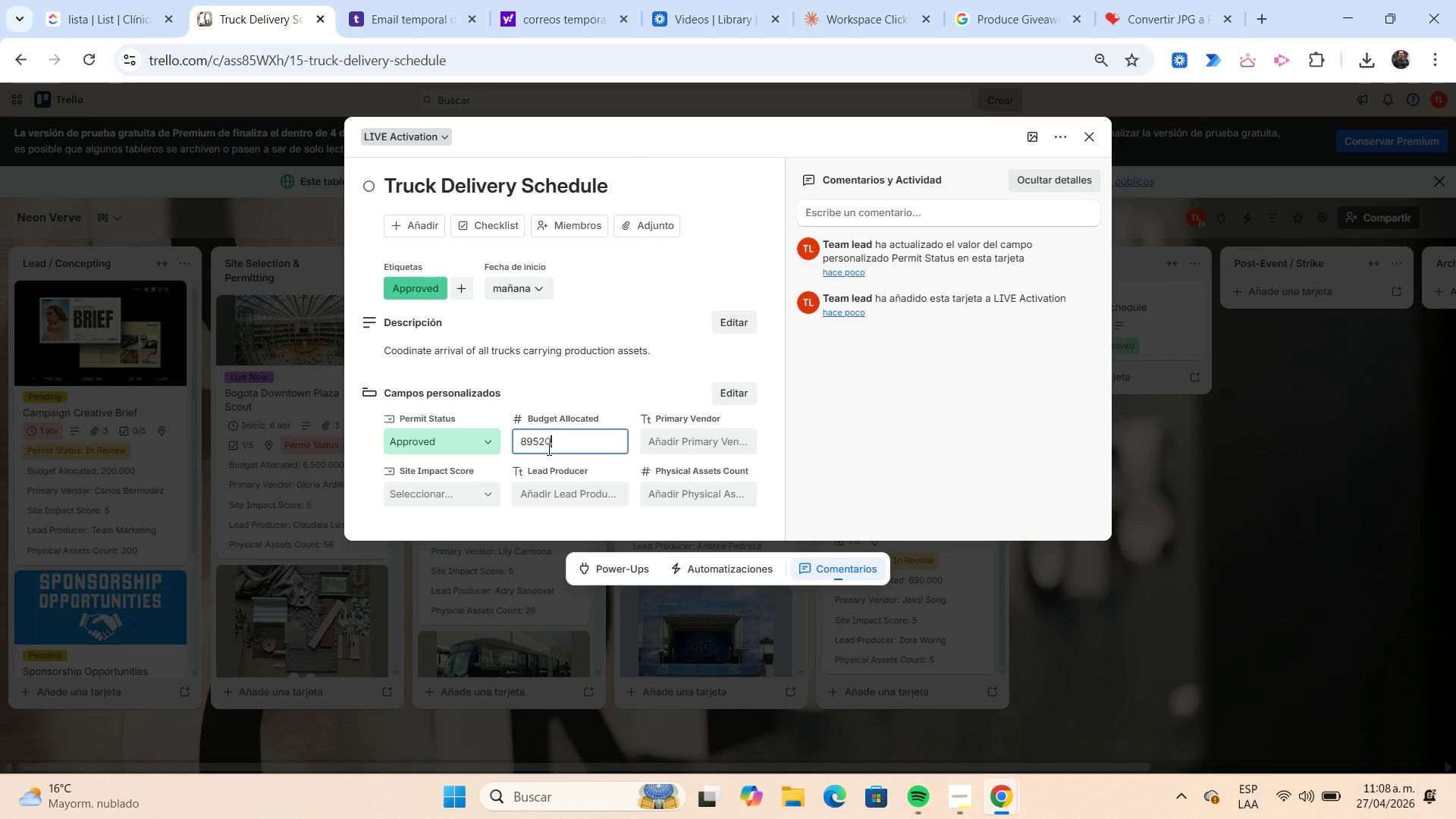 
key(Numpad0)
 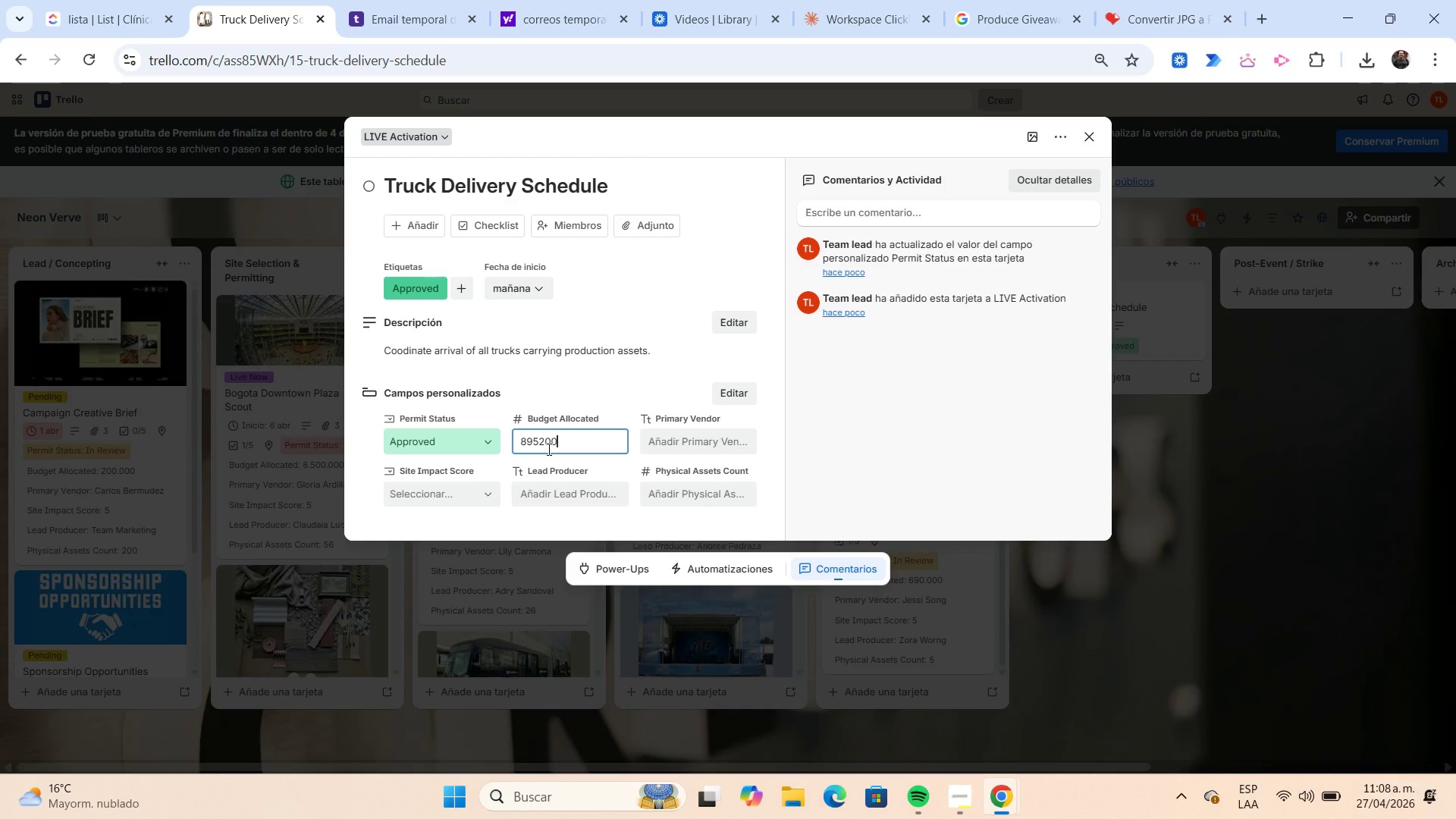 
key(Numpad0)
 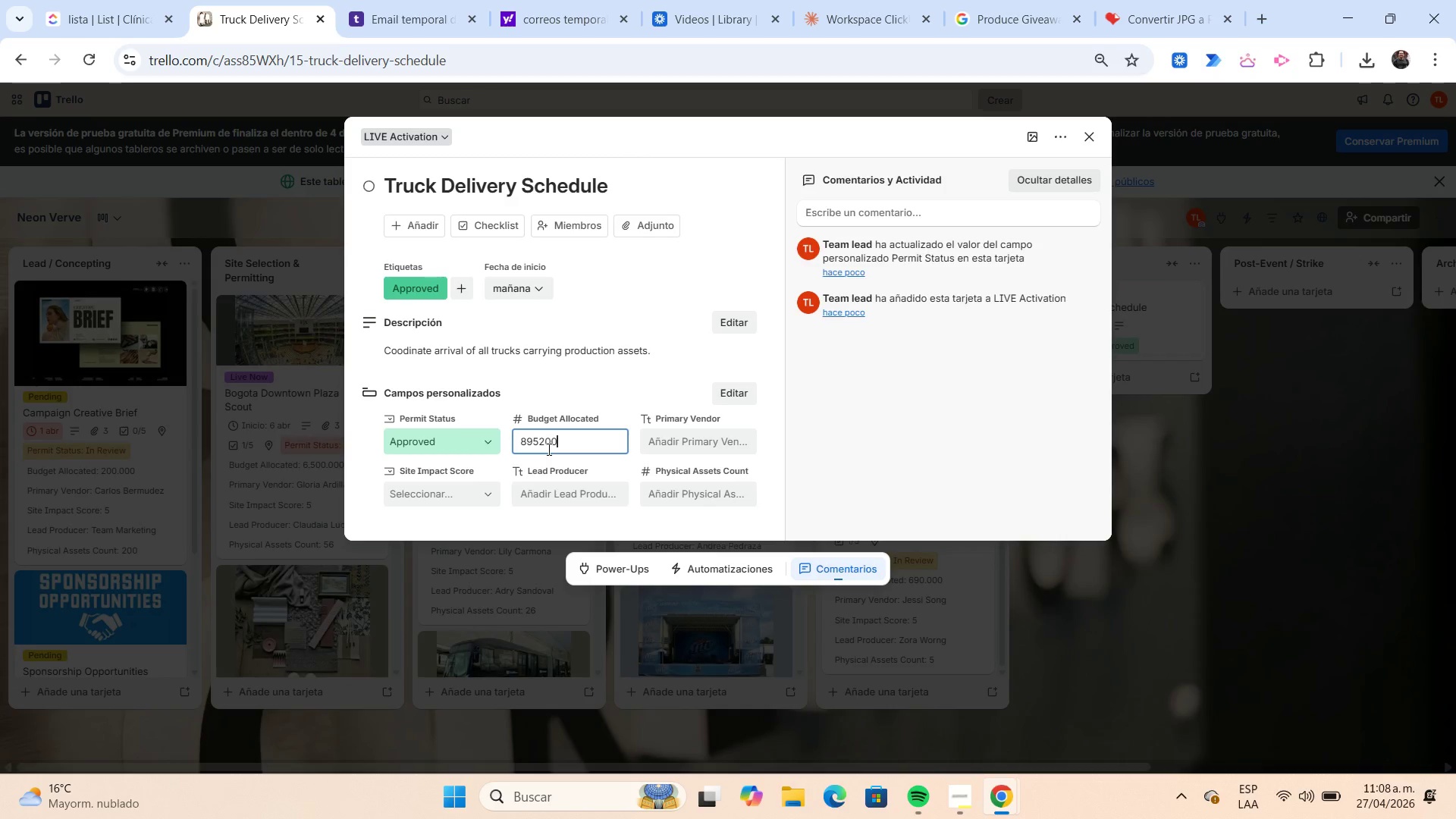 
key(Numpad0)
 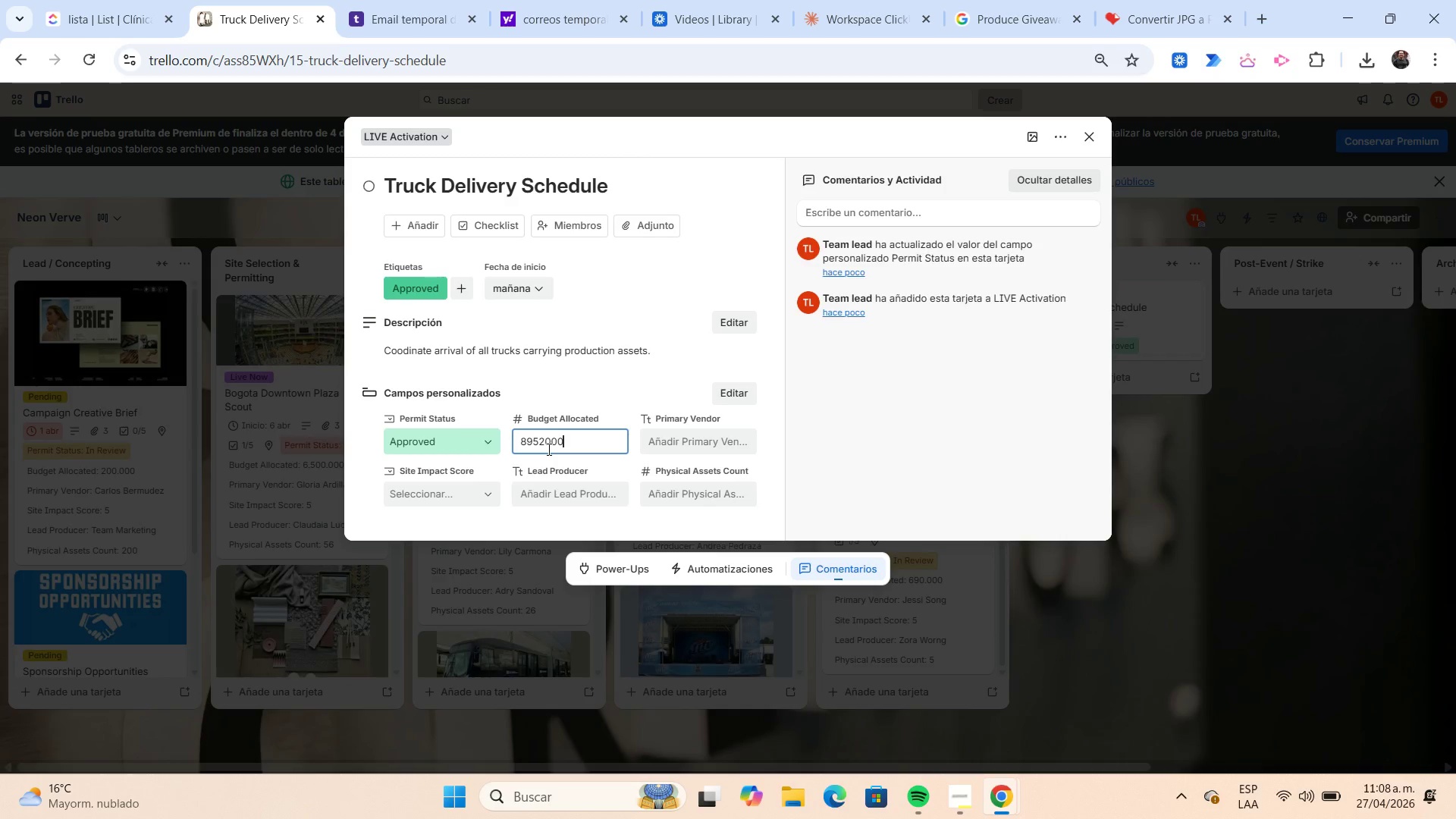 
key(Numpad0)
 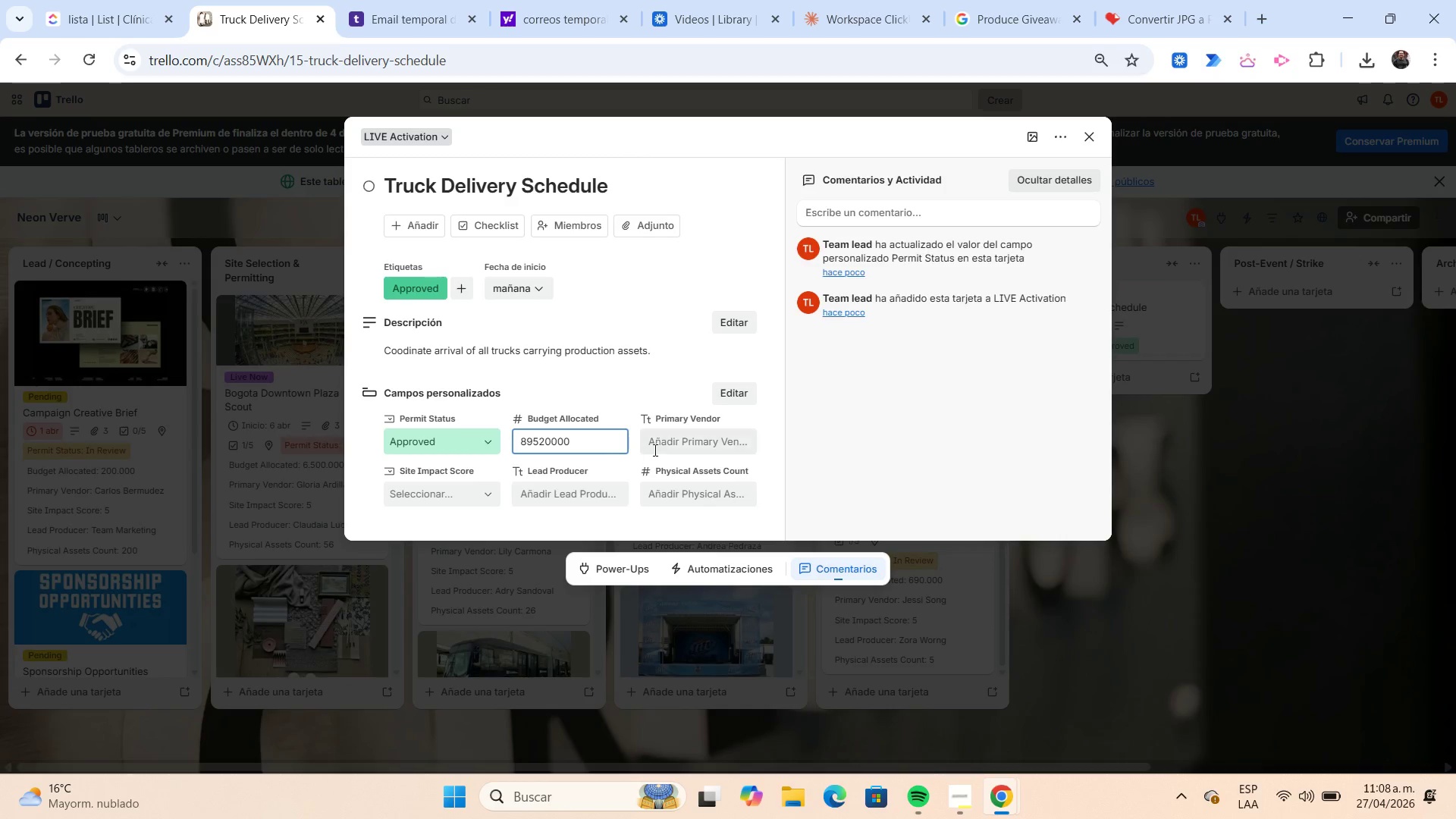 
left_click([655, 450])
 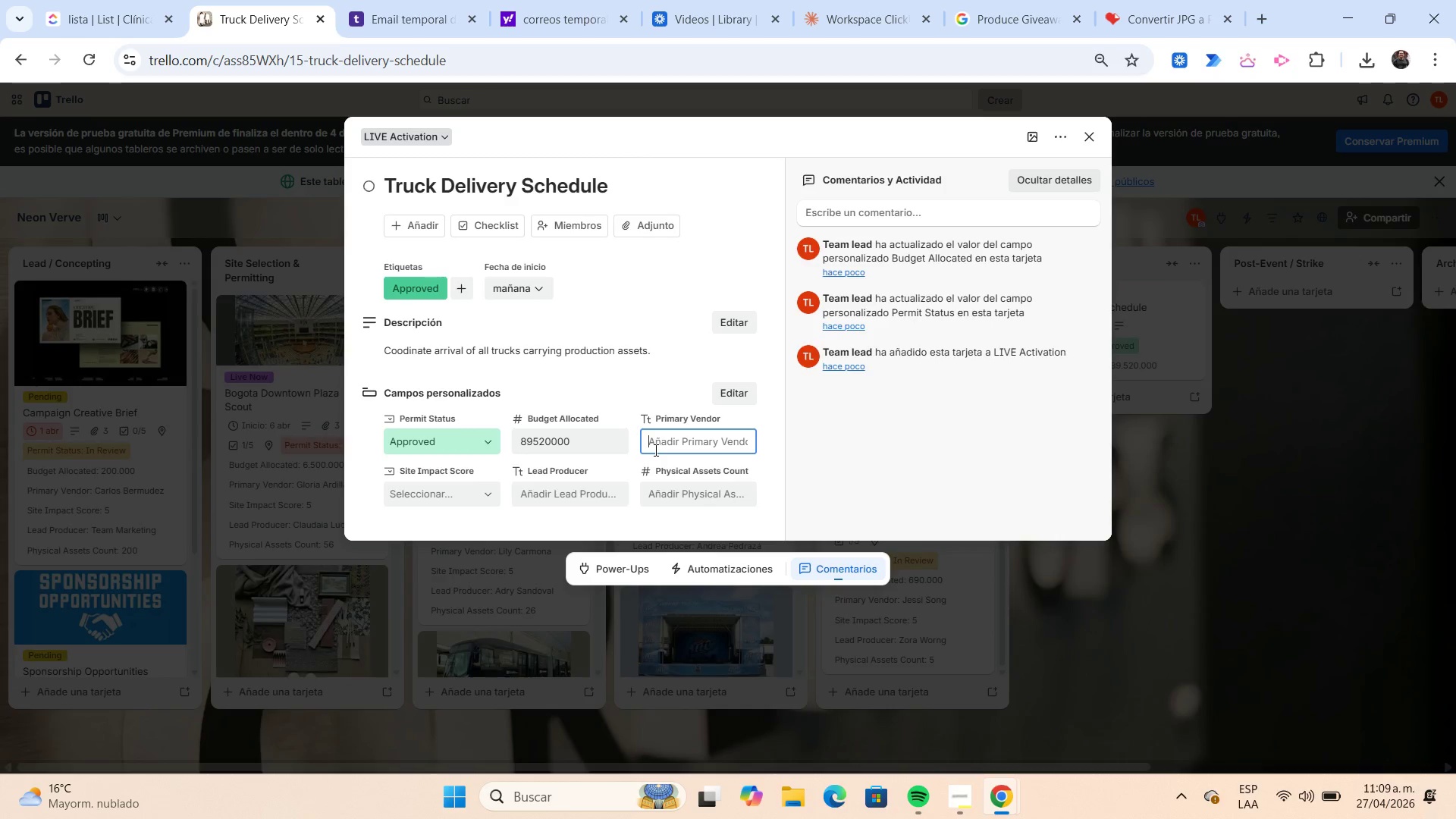 
type(Tiny R)
key(Backspace)
type(Tease)
 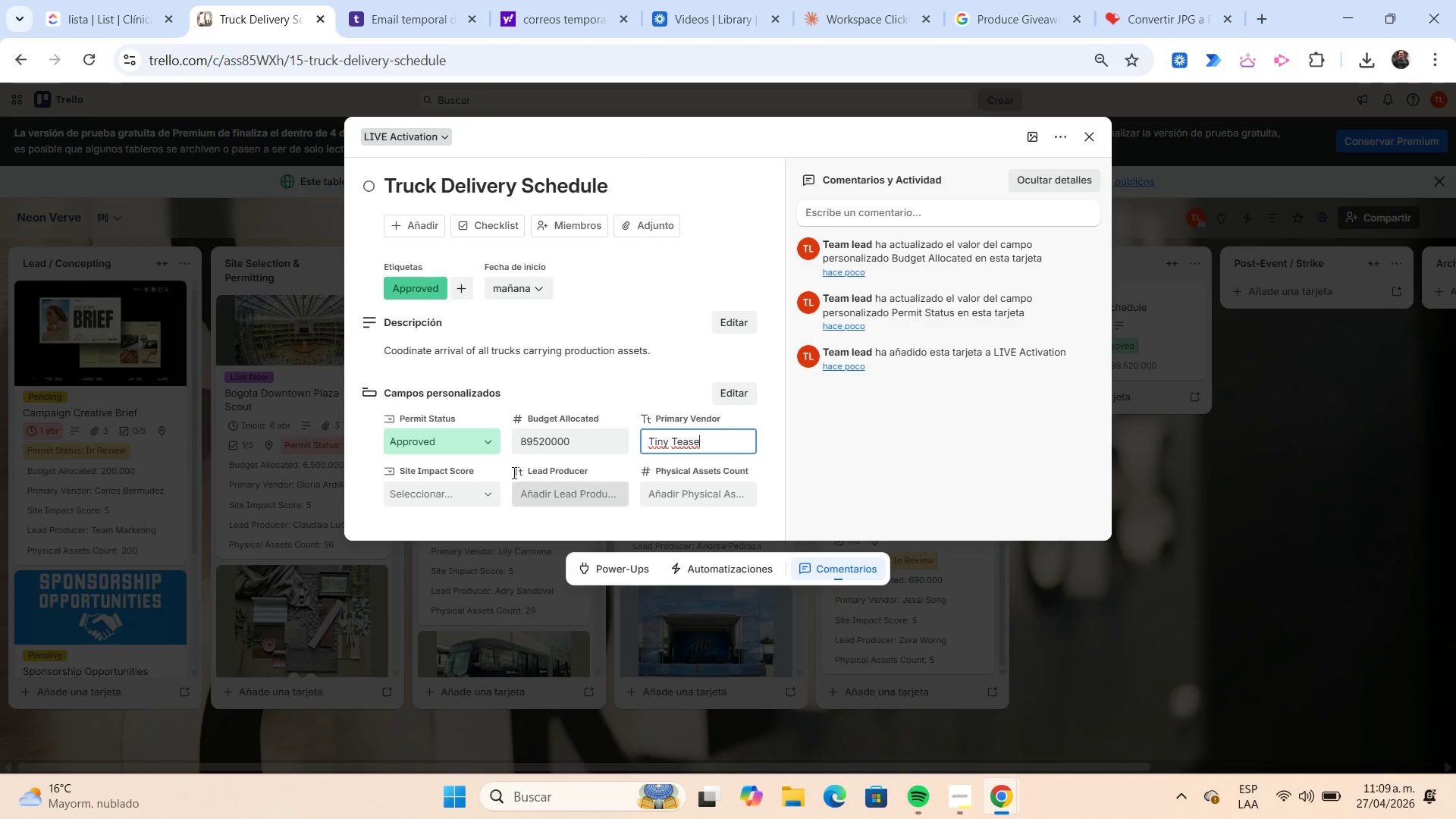 
left_click([453, 497])
 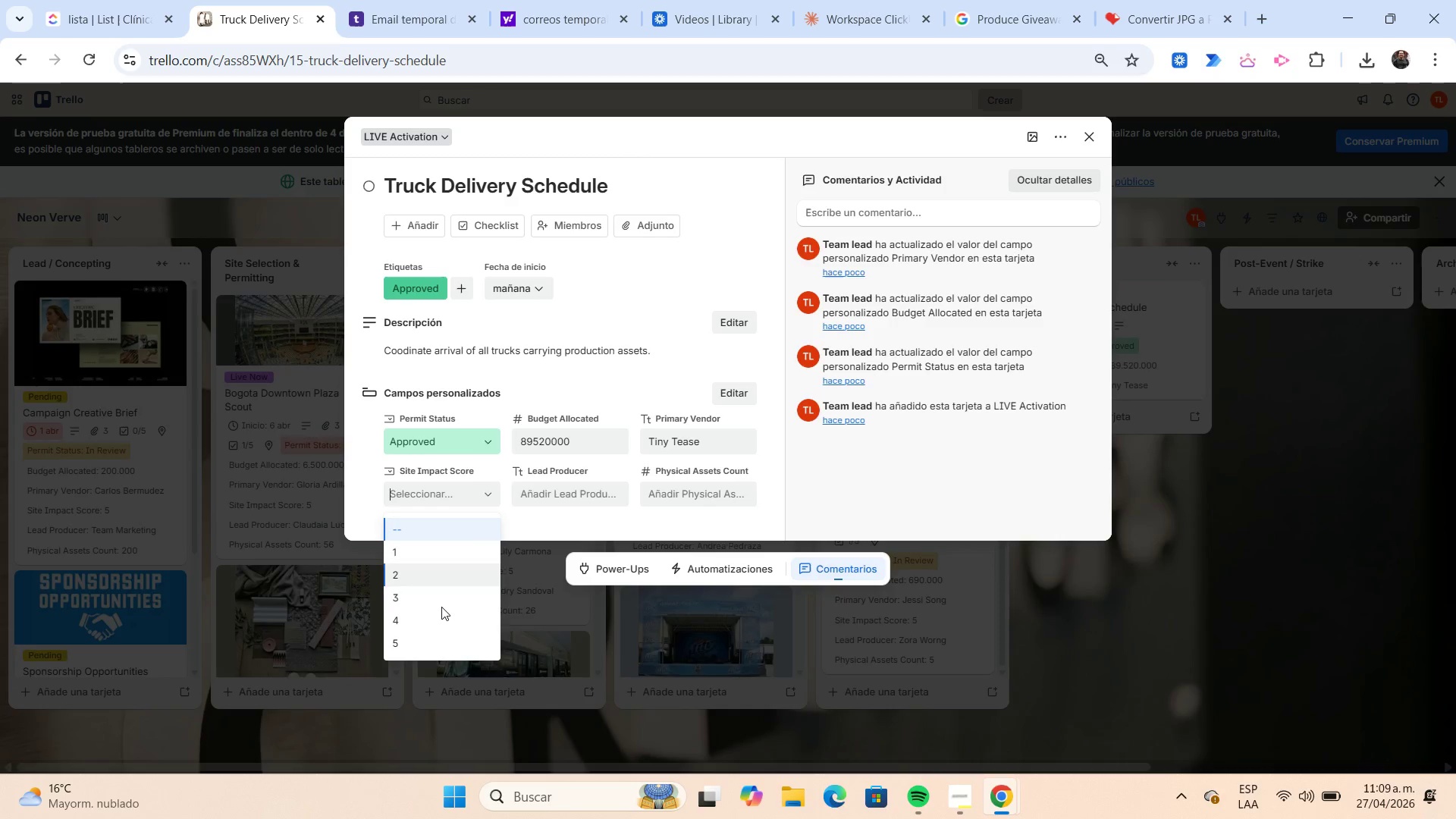 
left_click([441, 610])
 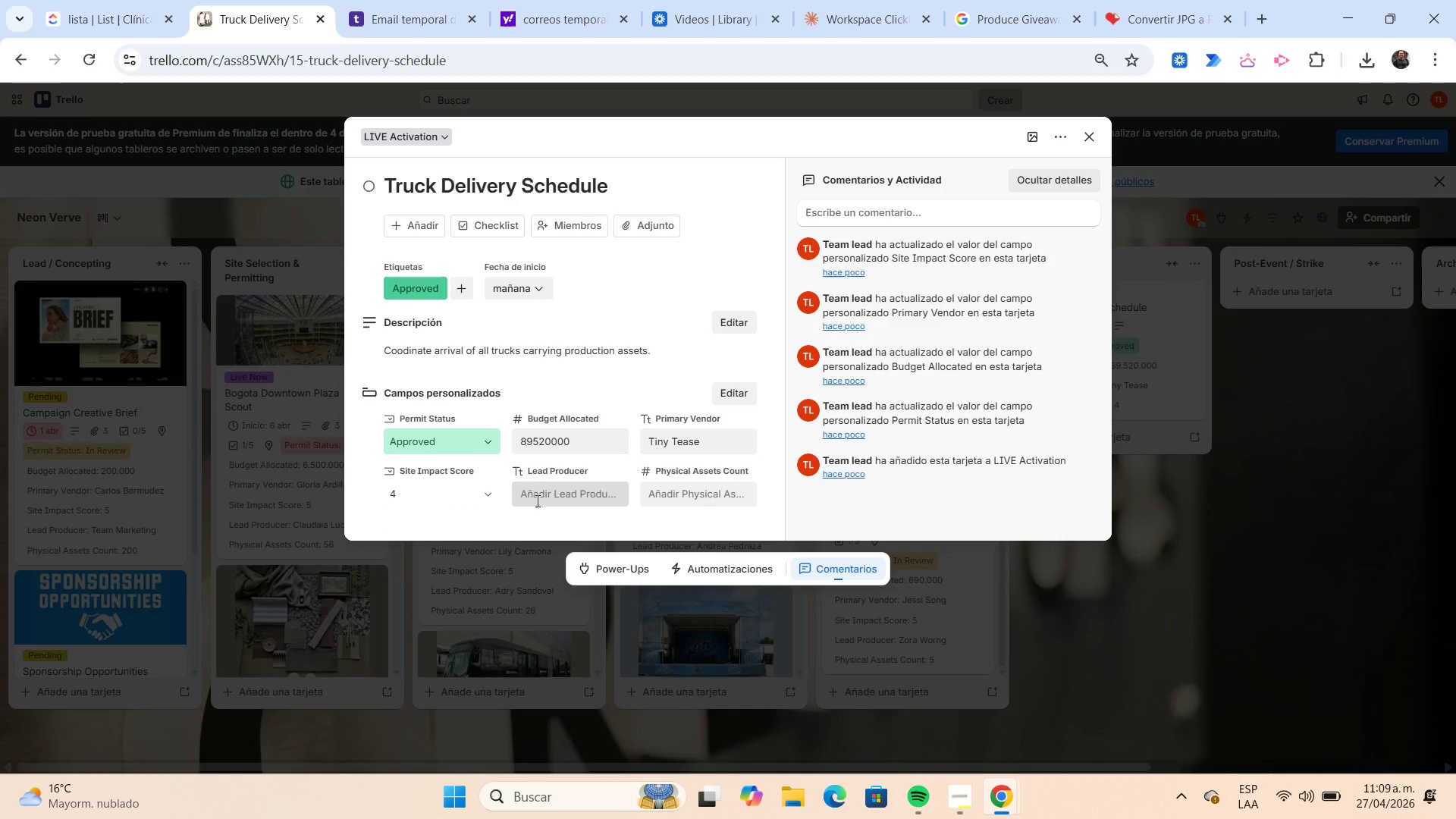 
left_click([536, 500])
 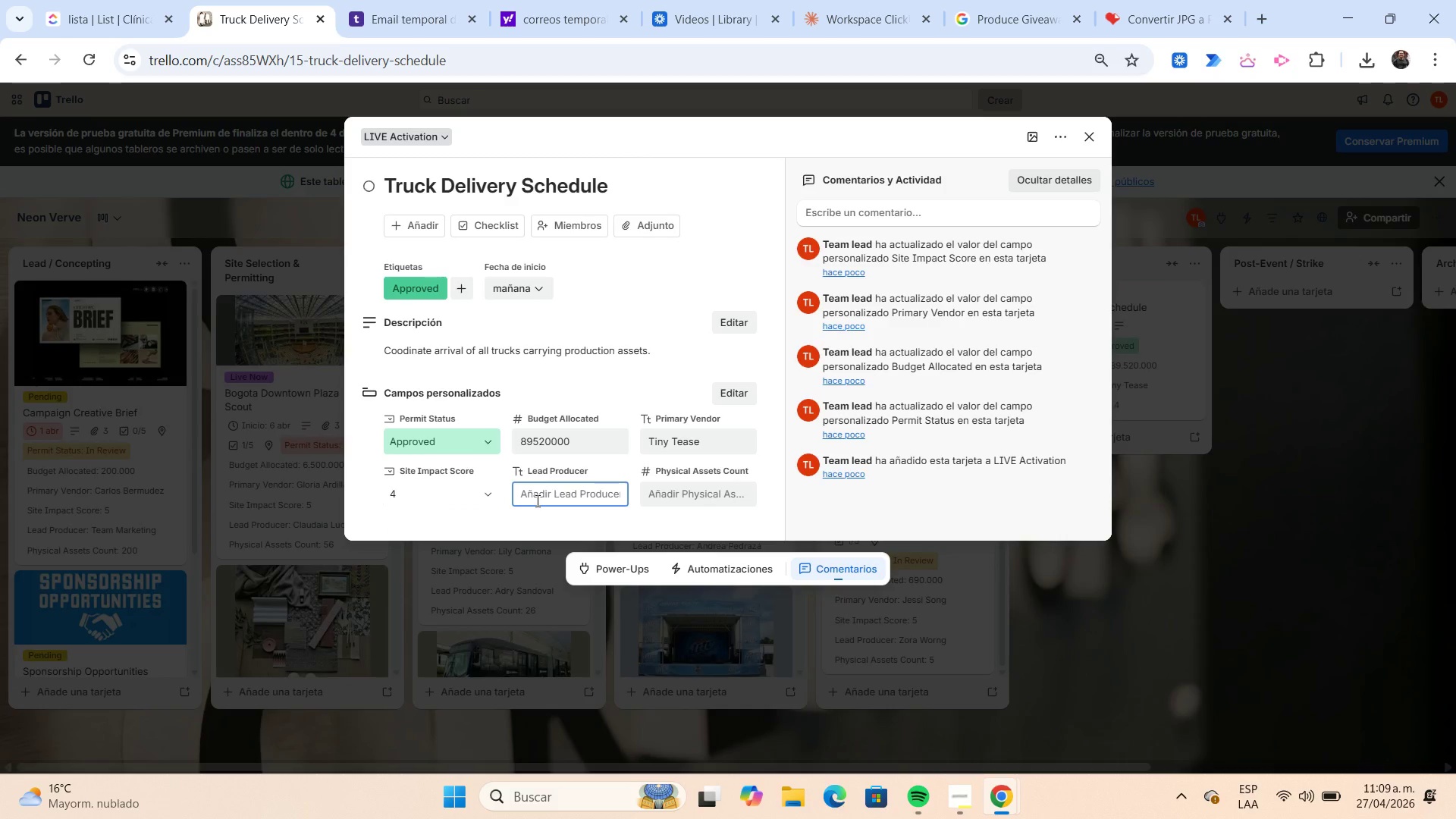 
type(Lorna Ortiz)
 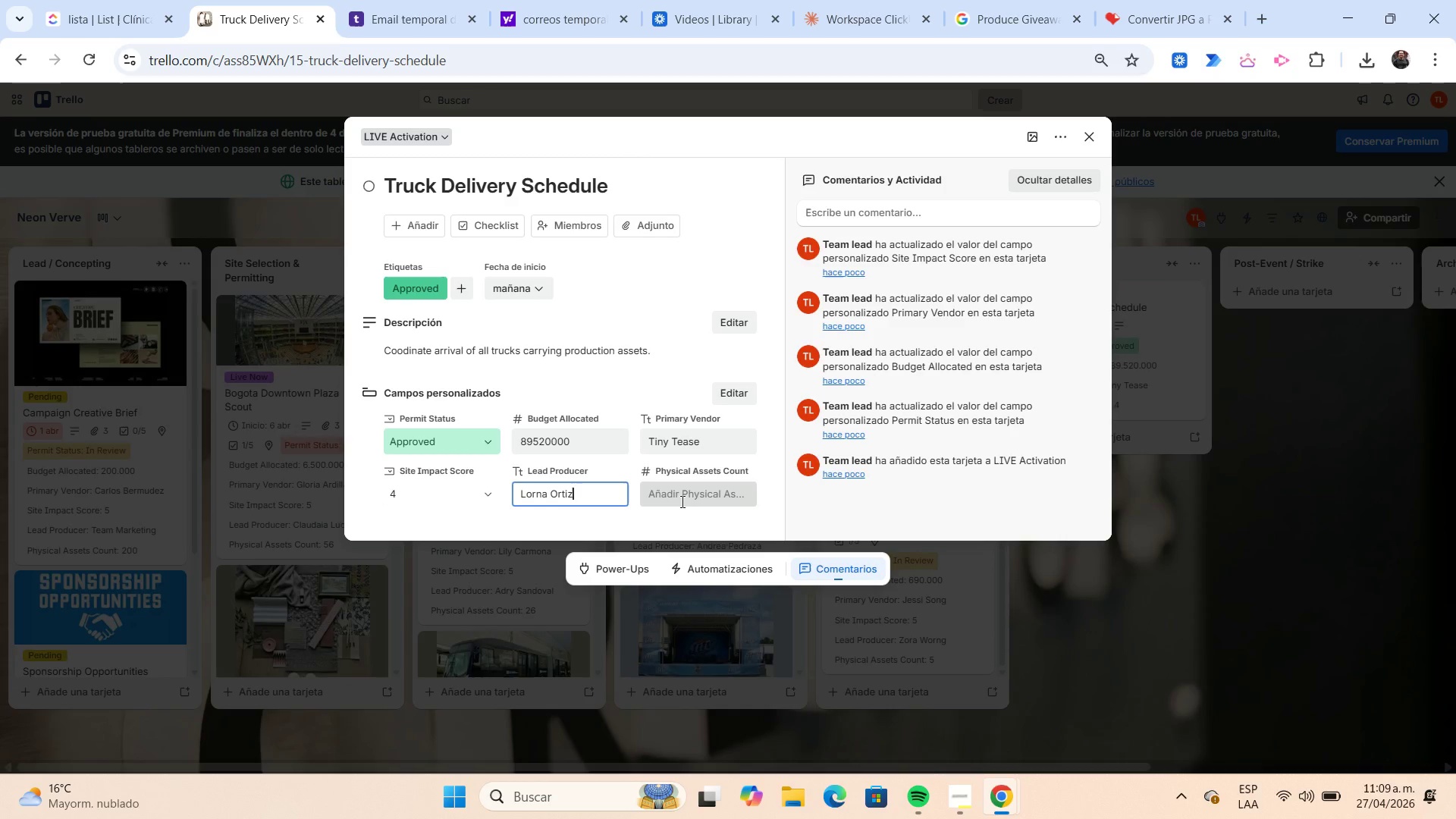 
left_click([681, 501])
 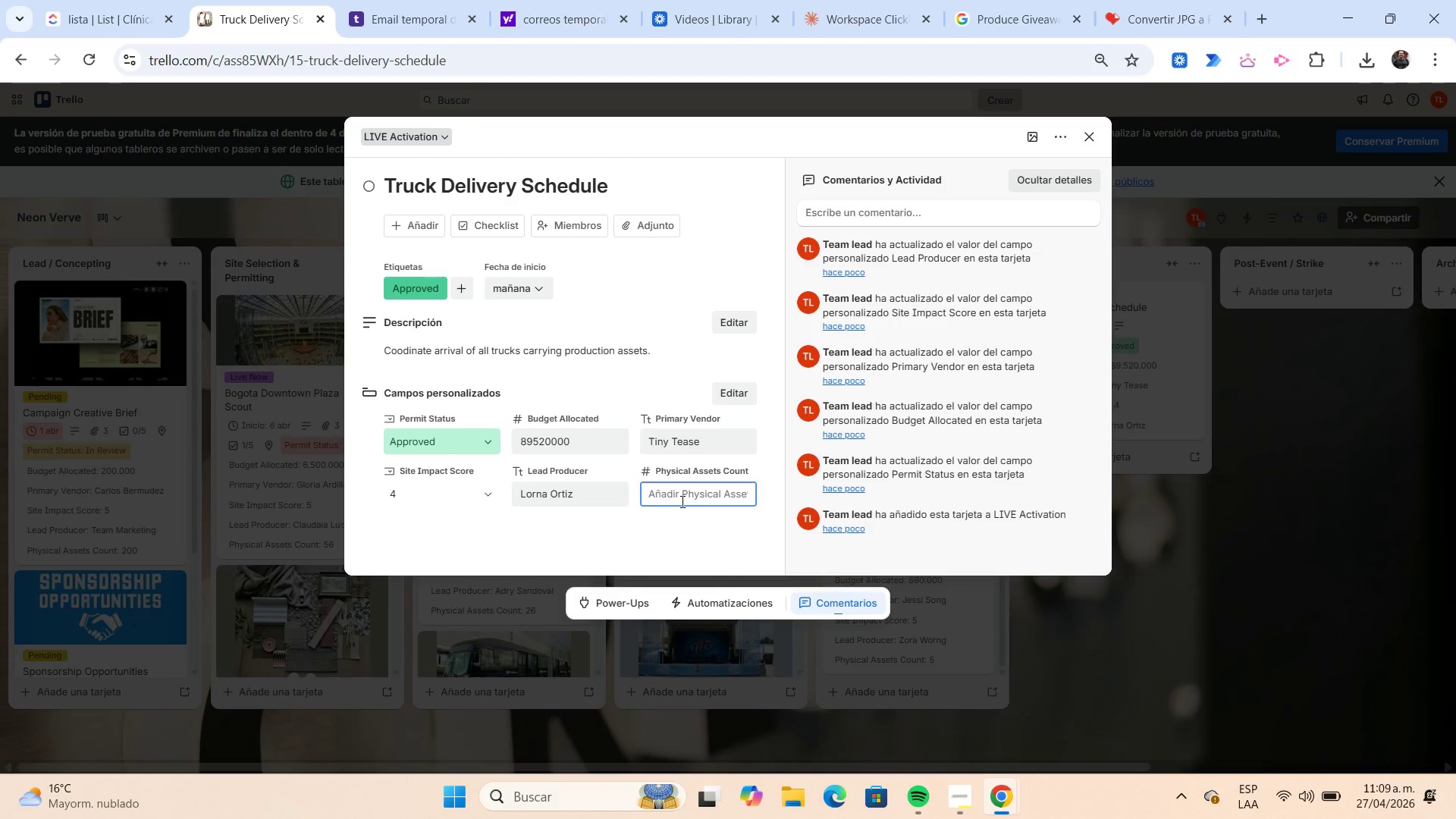 
key(Numpad6)
 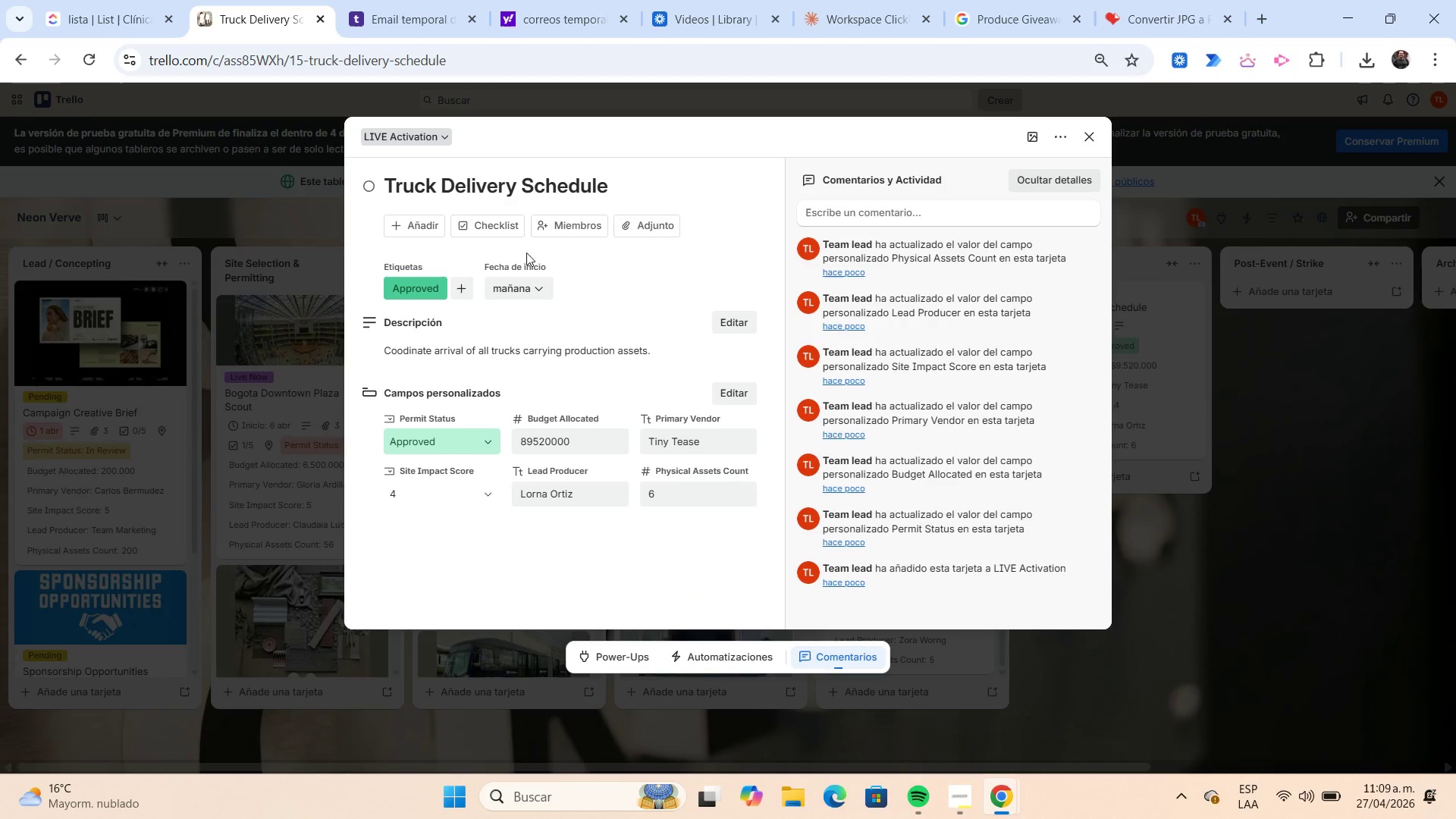 
left_click([431, 223])
 